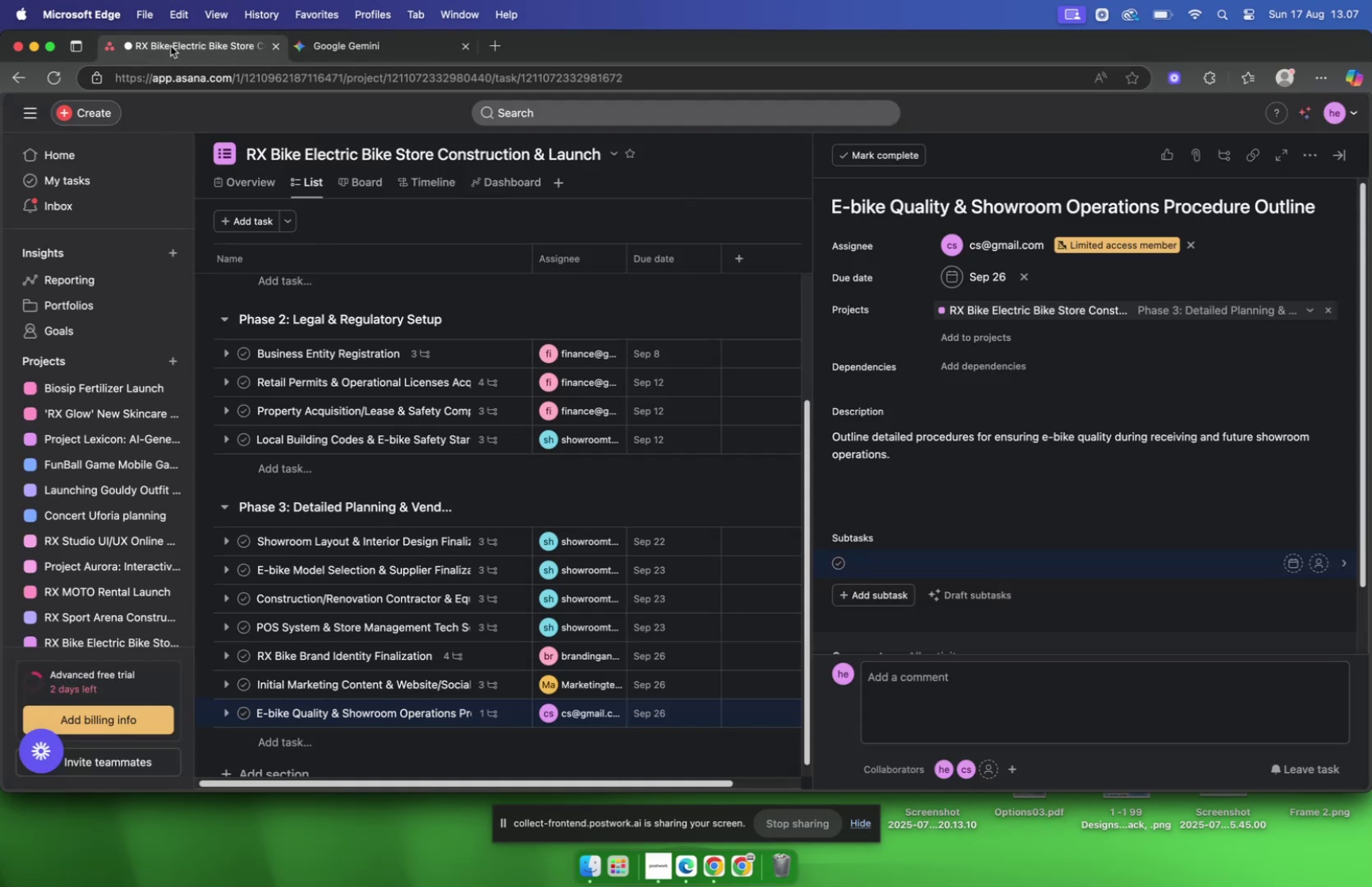 
key(Meta+V)
 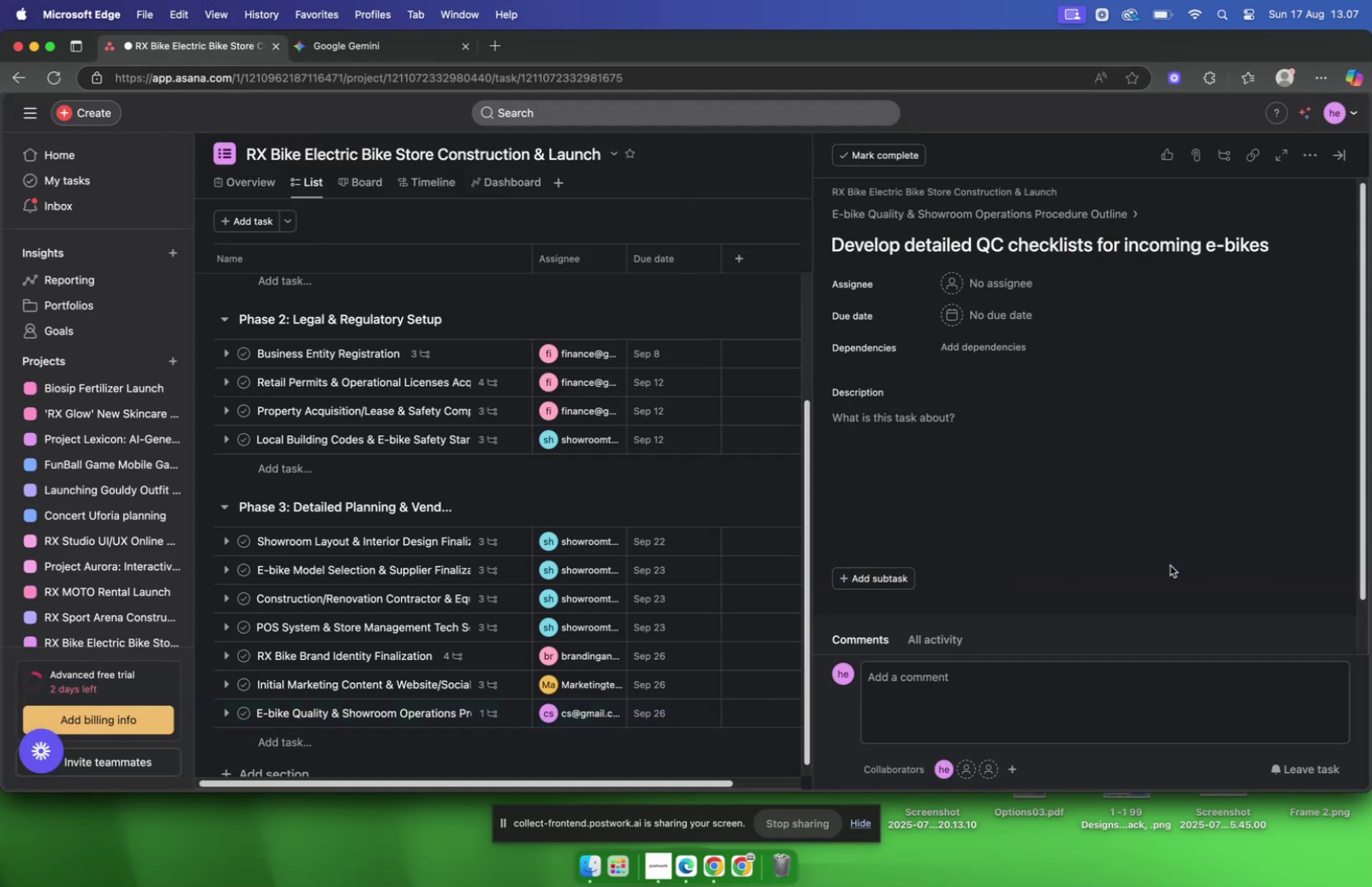 
left_click([708, 858])
 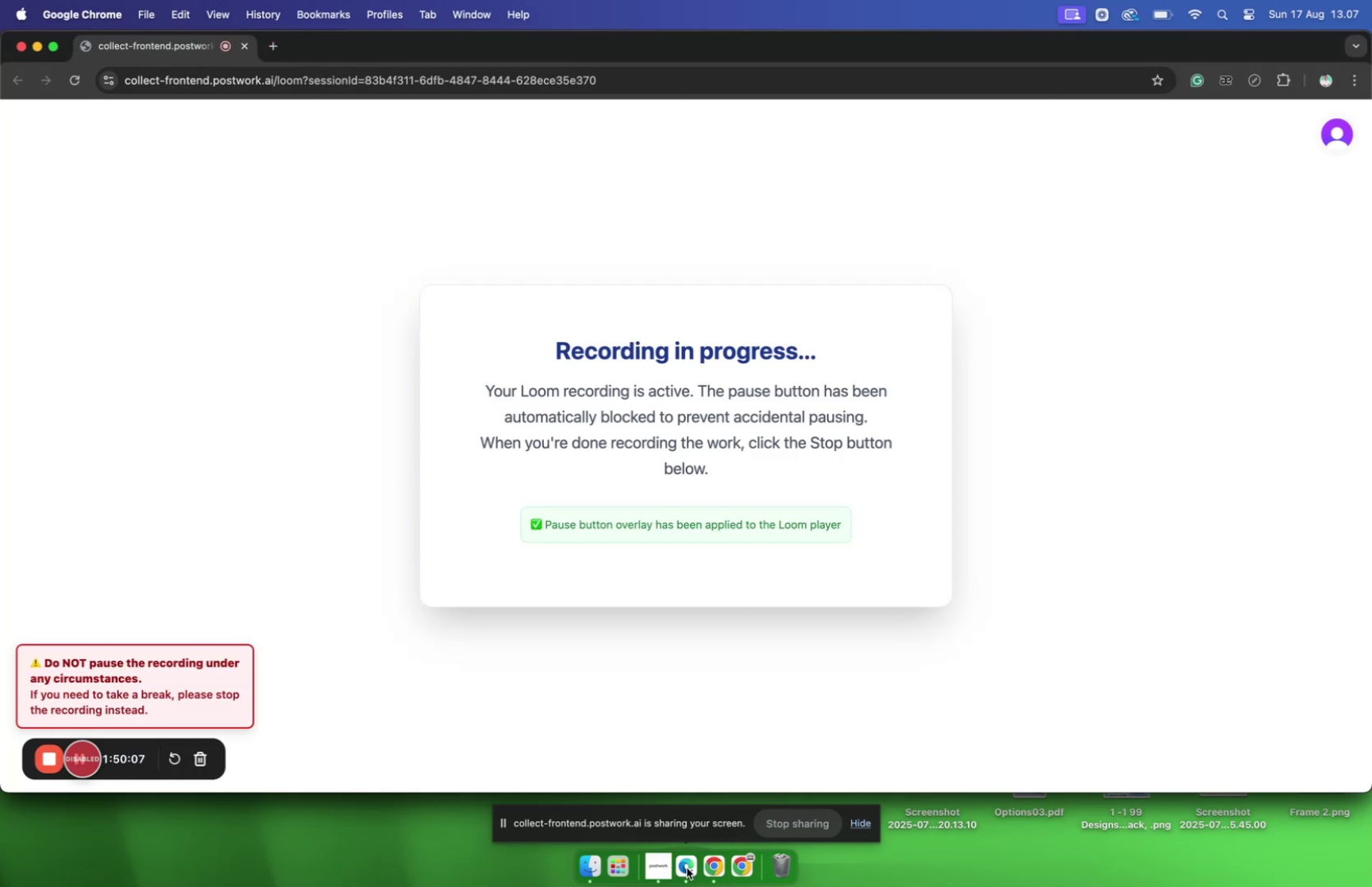 
left_click([687, 866])
 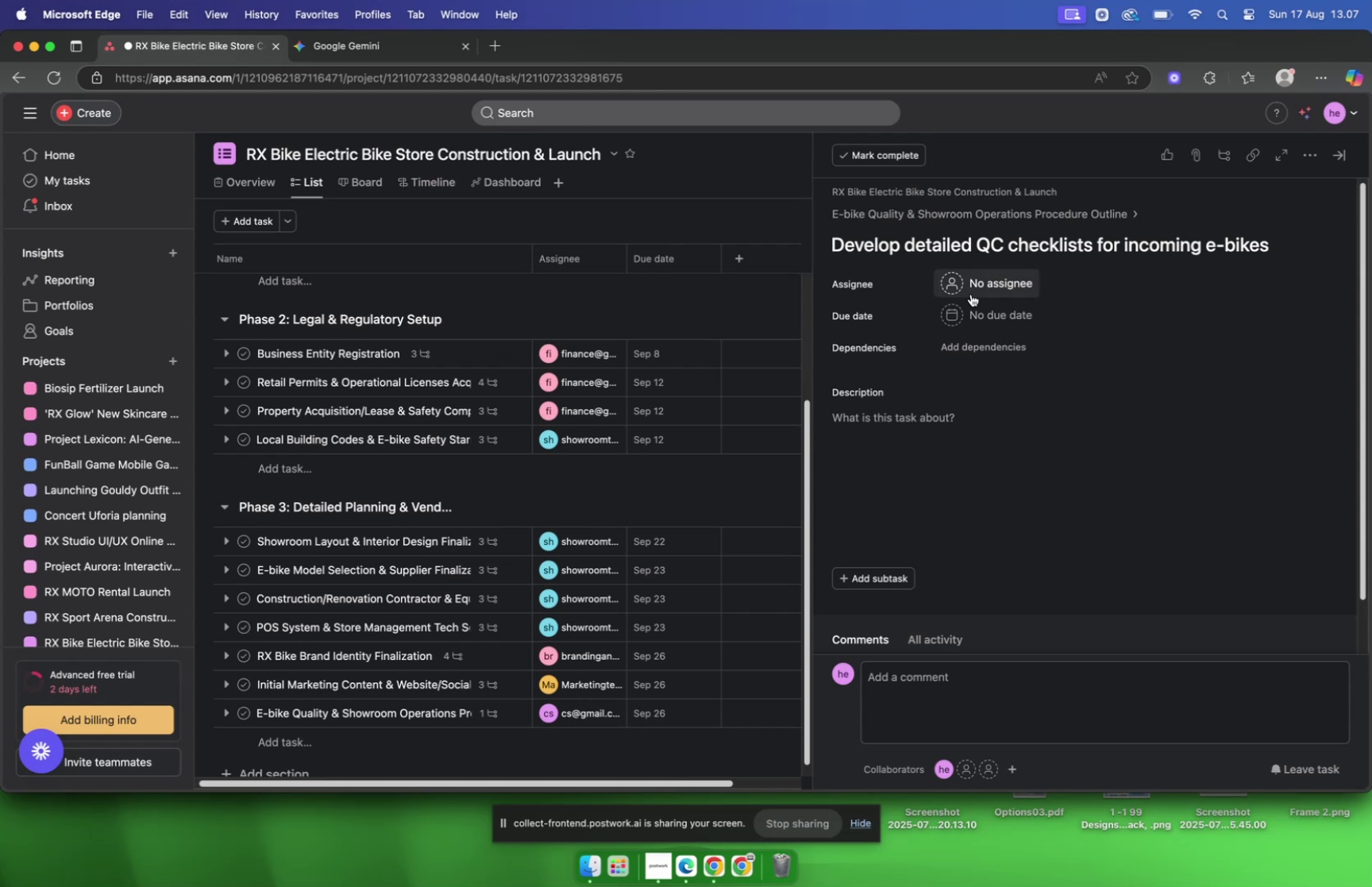 
type(cs)
 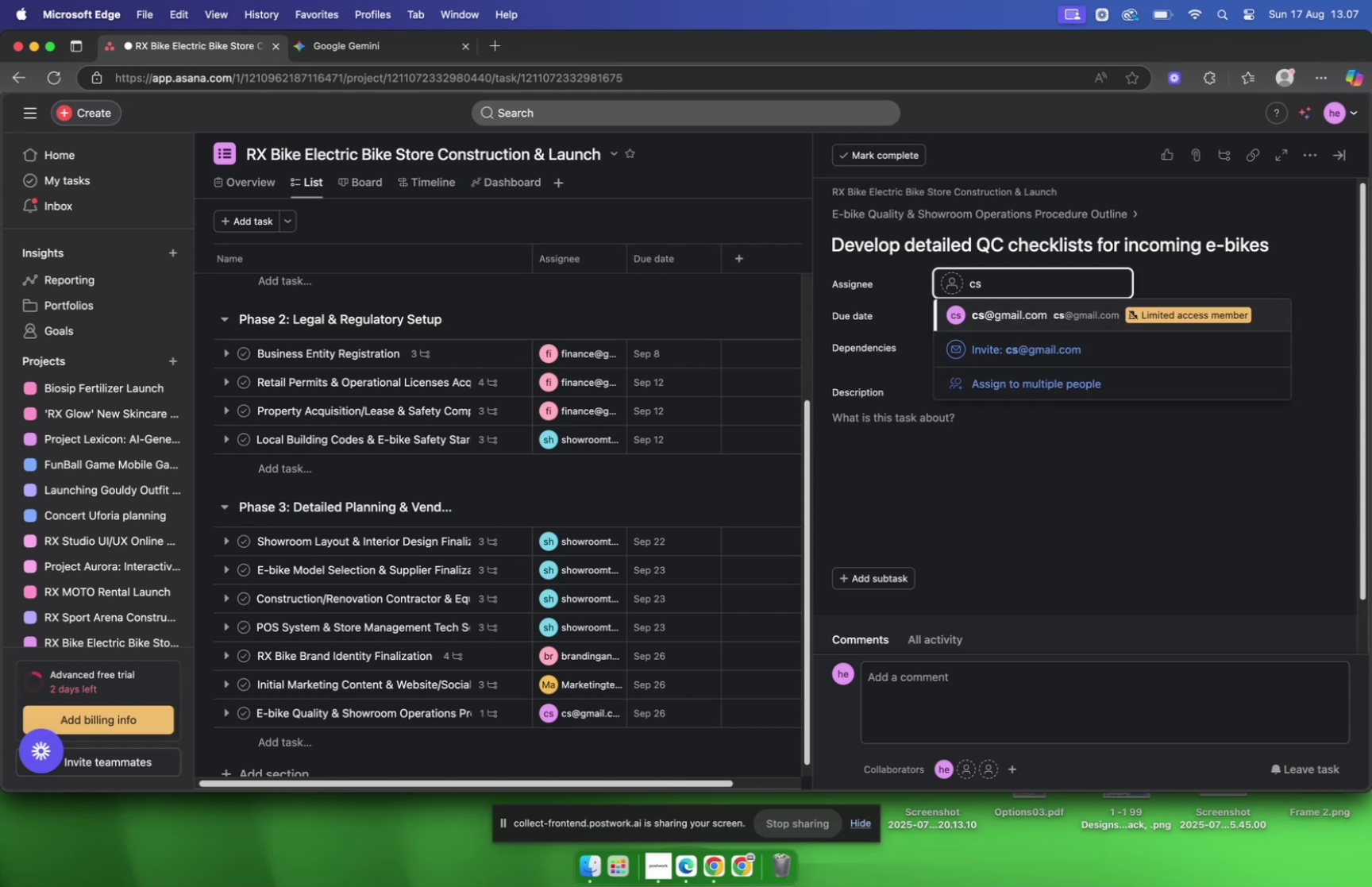 
mouse_move([1091, 319])
 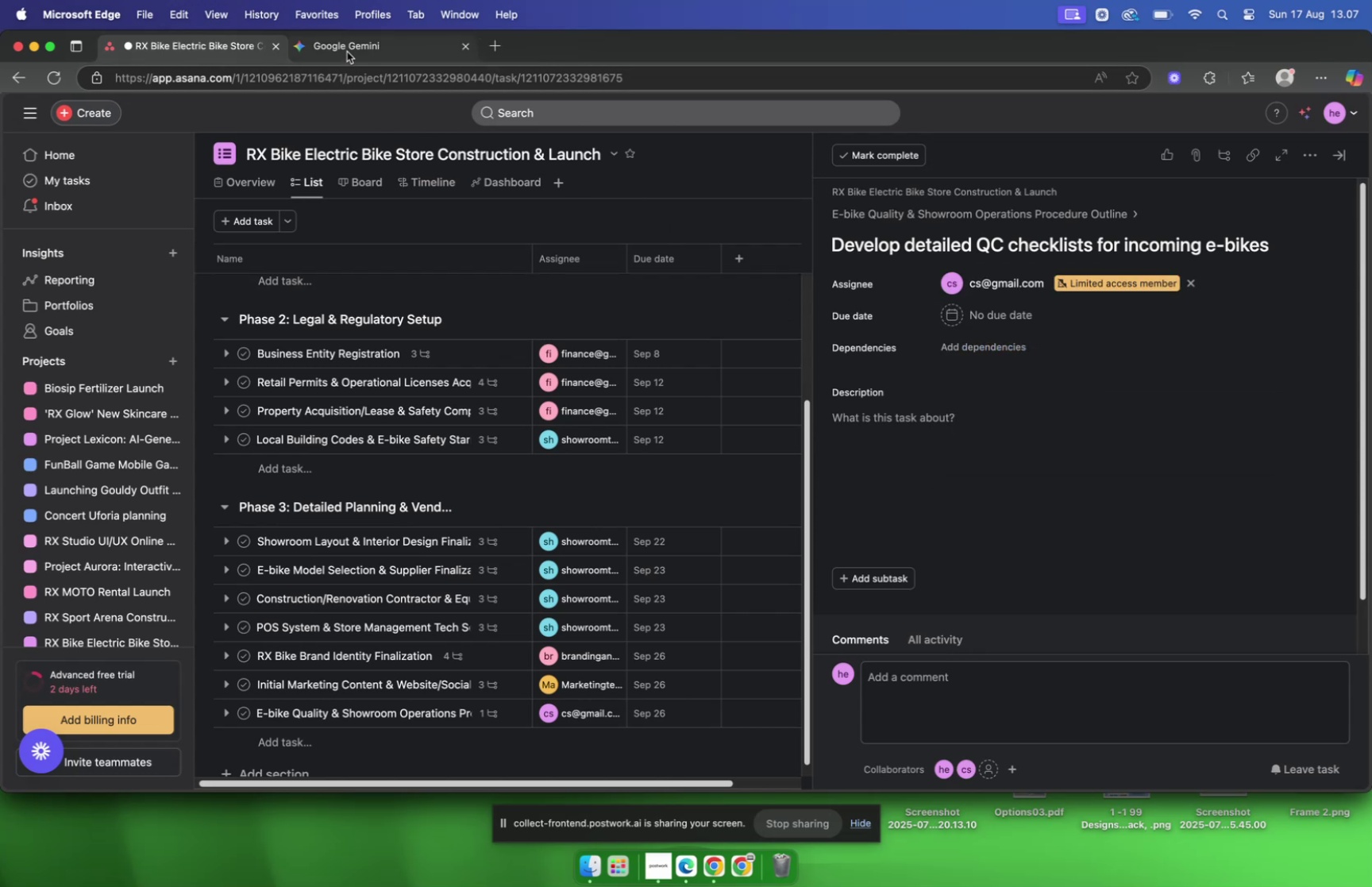 
left_click([347, 52])
 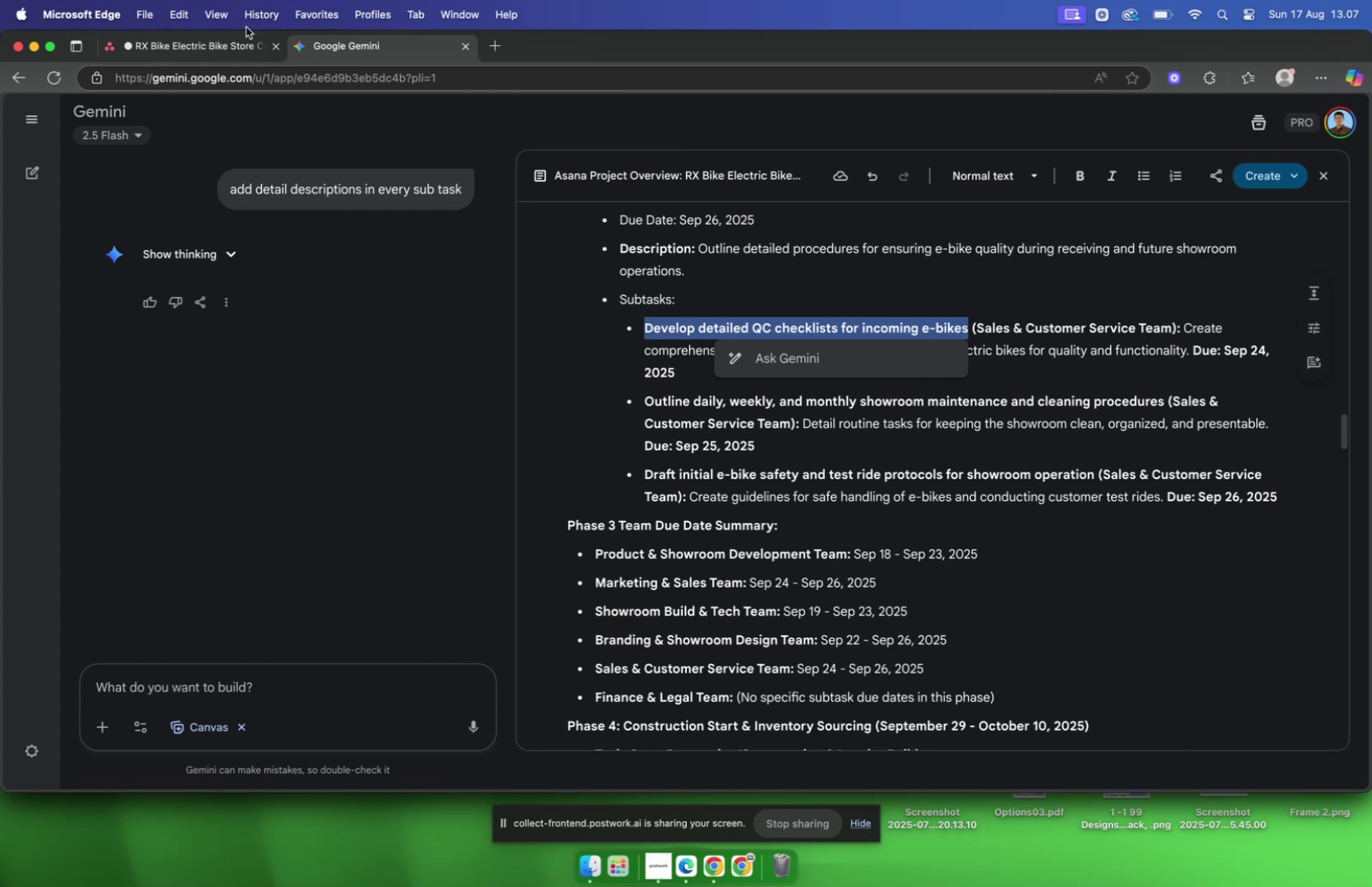 
wait(6.4)
 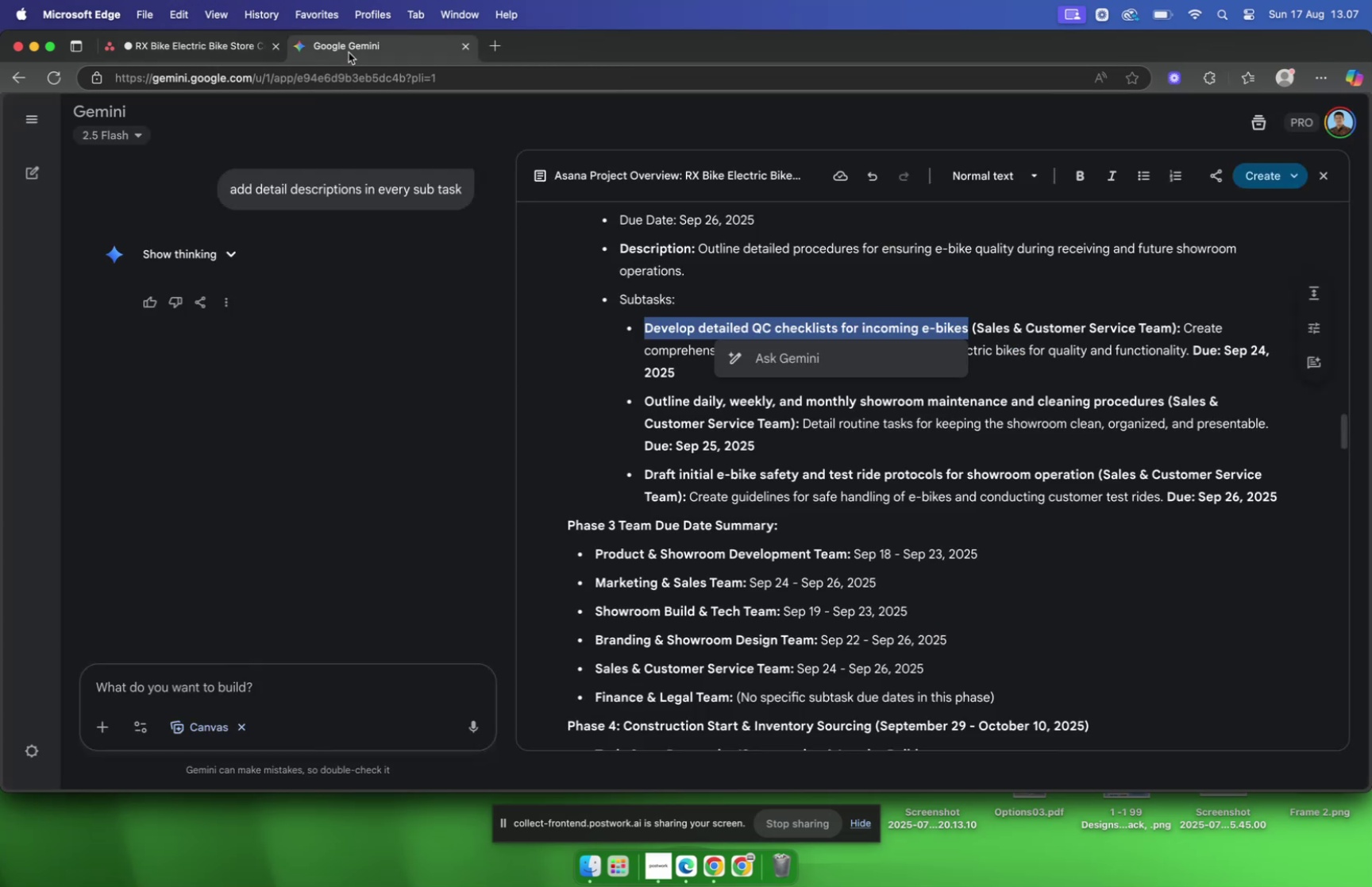 
left_click([189, 40])
 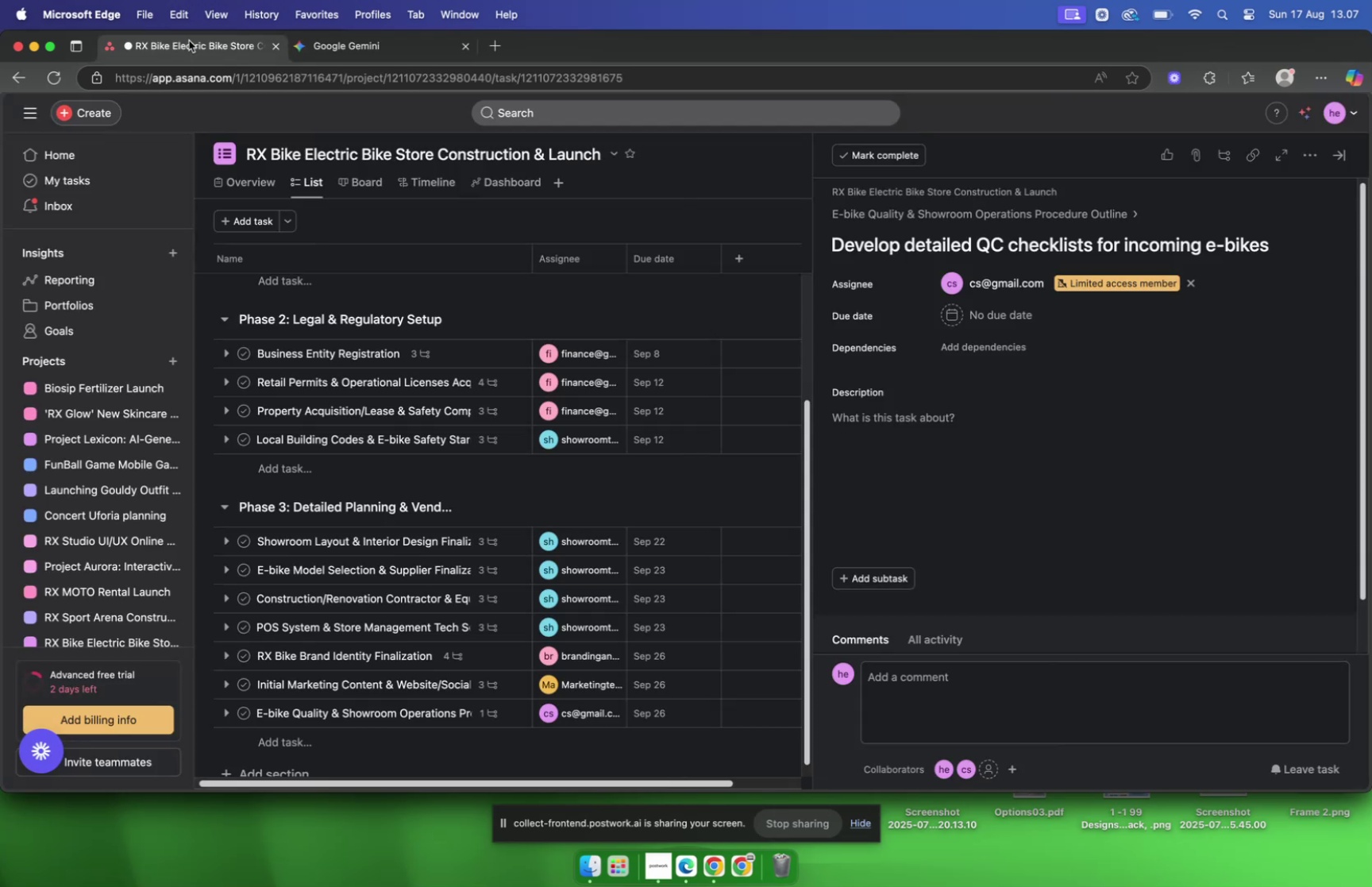 
mouse_move([977, 332])
 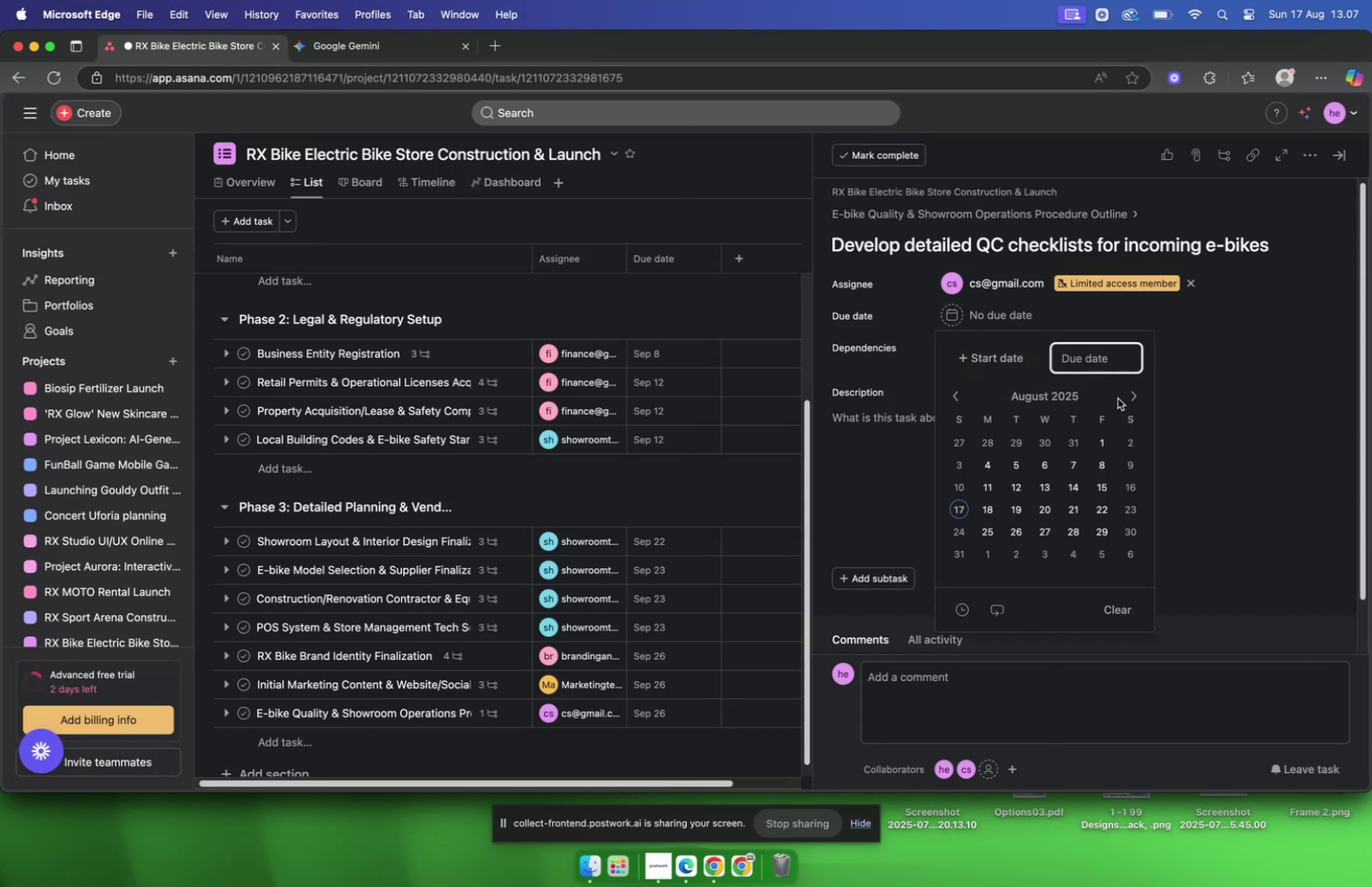 
left_click([1131, 394])
 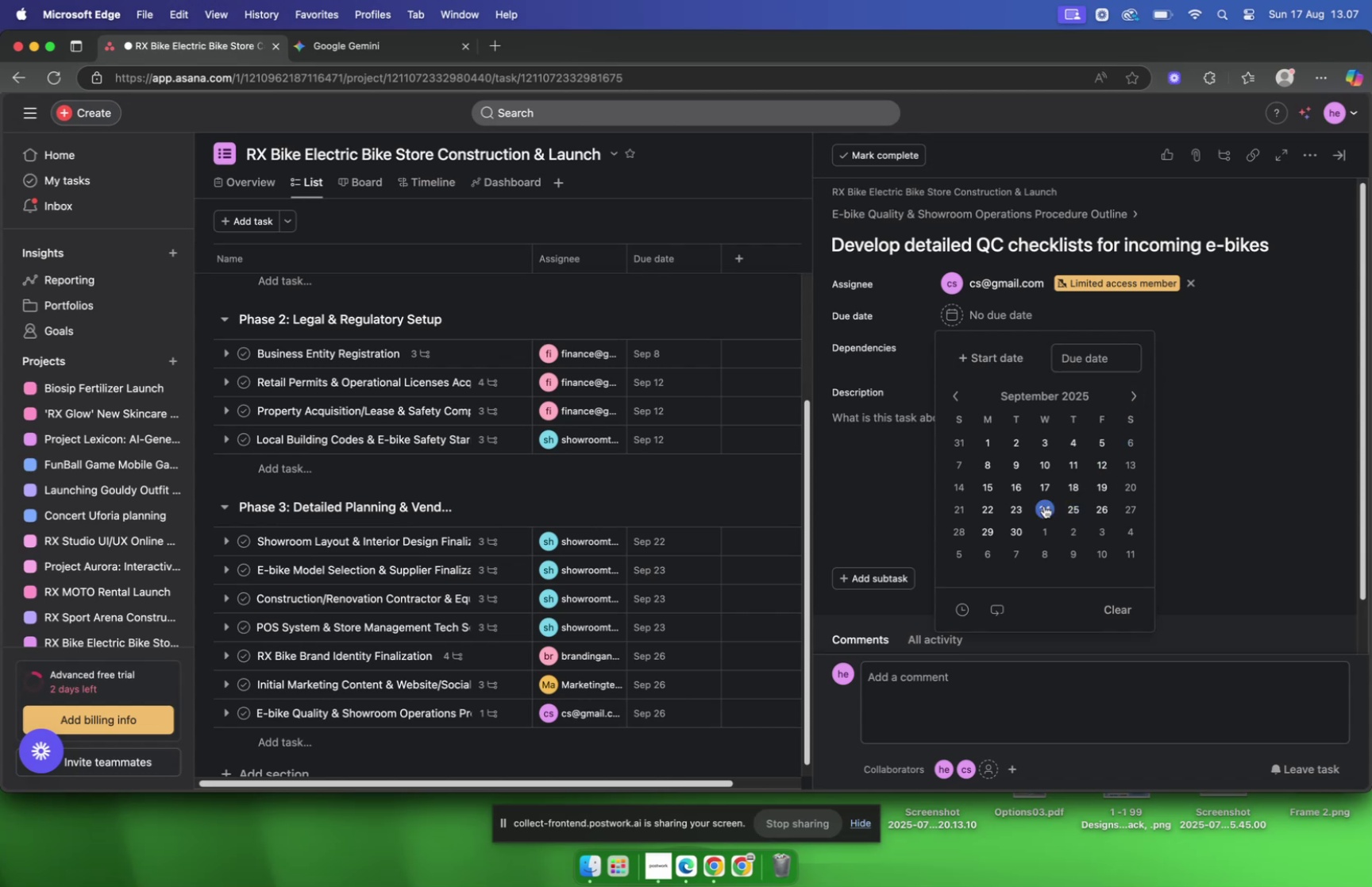 
left_click([1043, 505])
 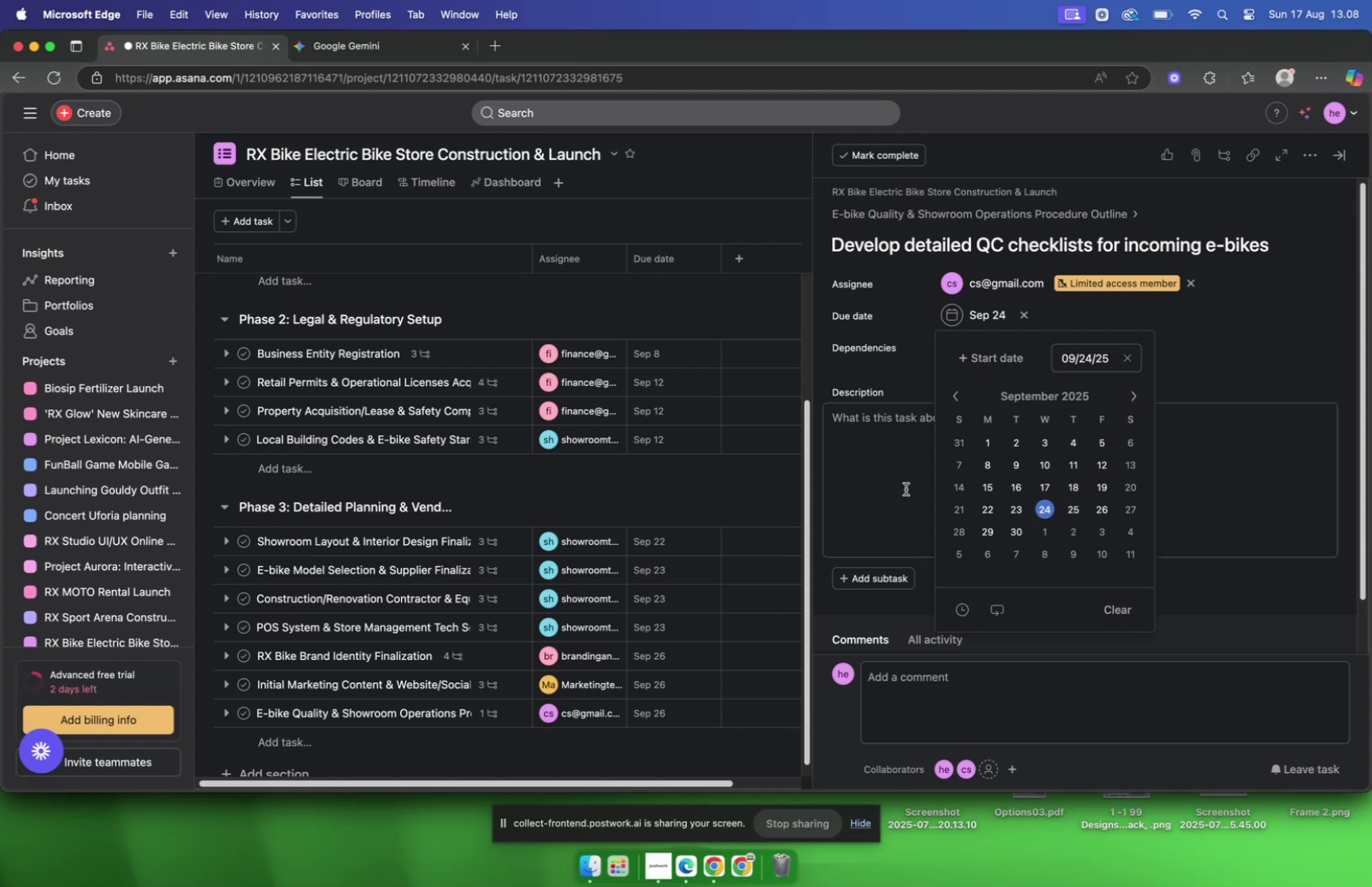 
left_click([904, 488])
 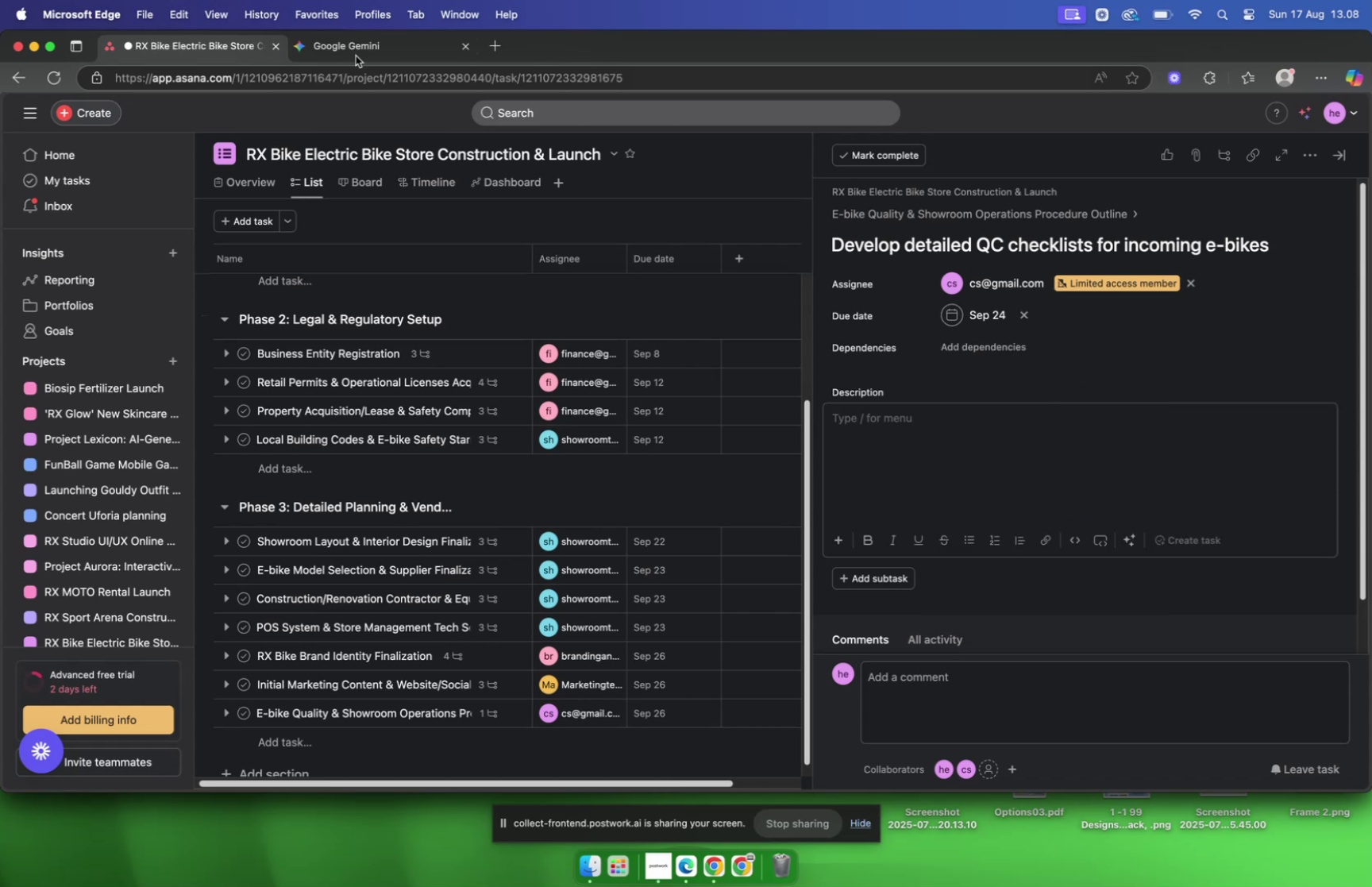 
wait(7.51)
 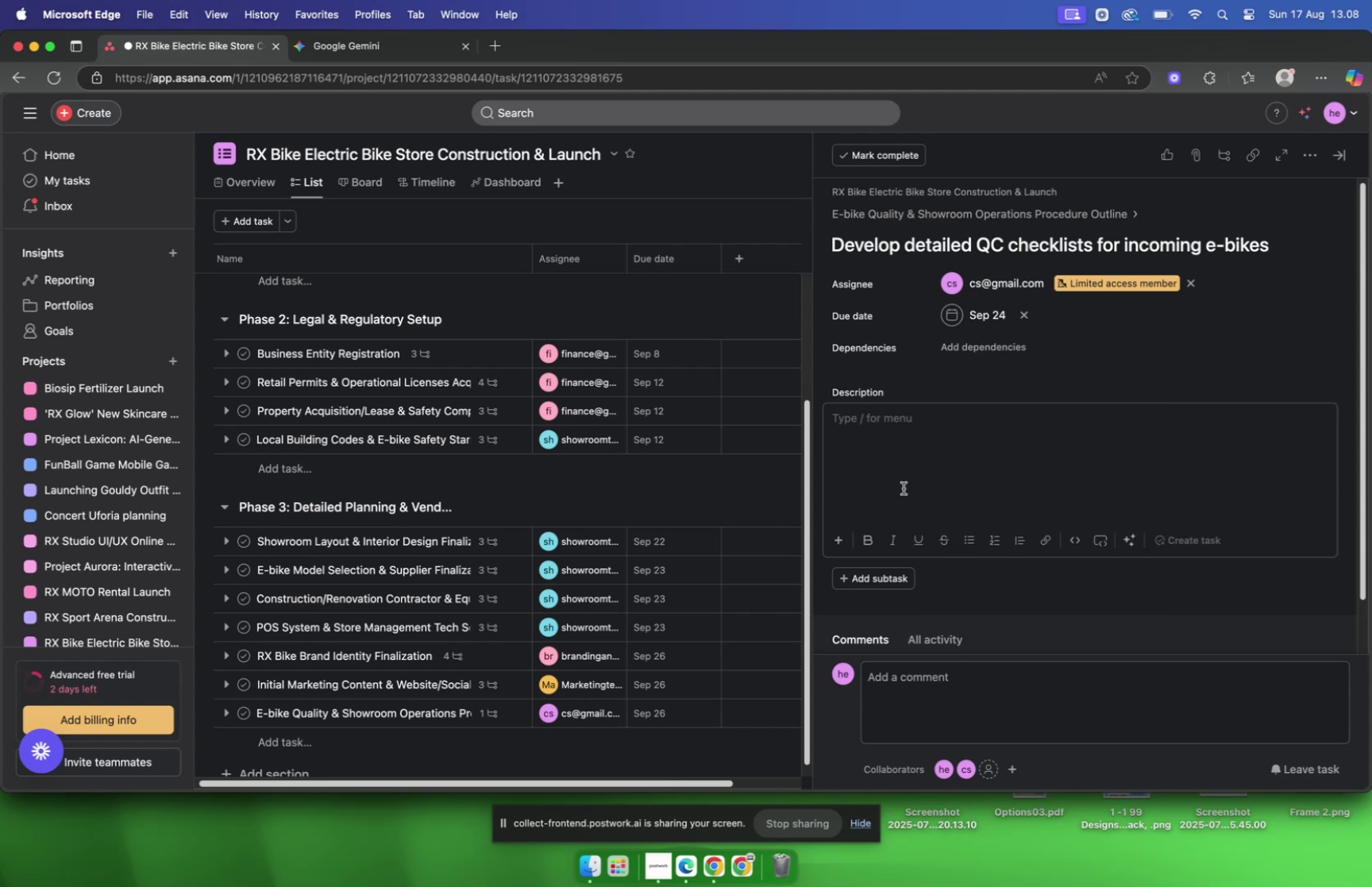 
scroll: coordinate [1058, 330], scroll_direction: down, amount: 2.0
 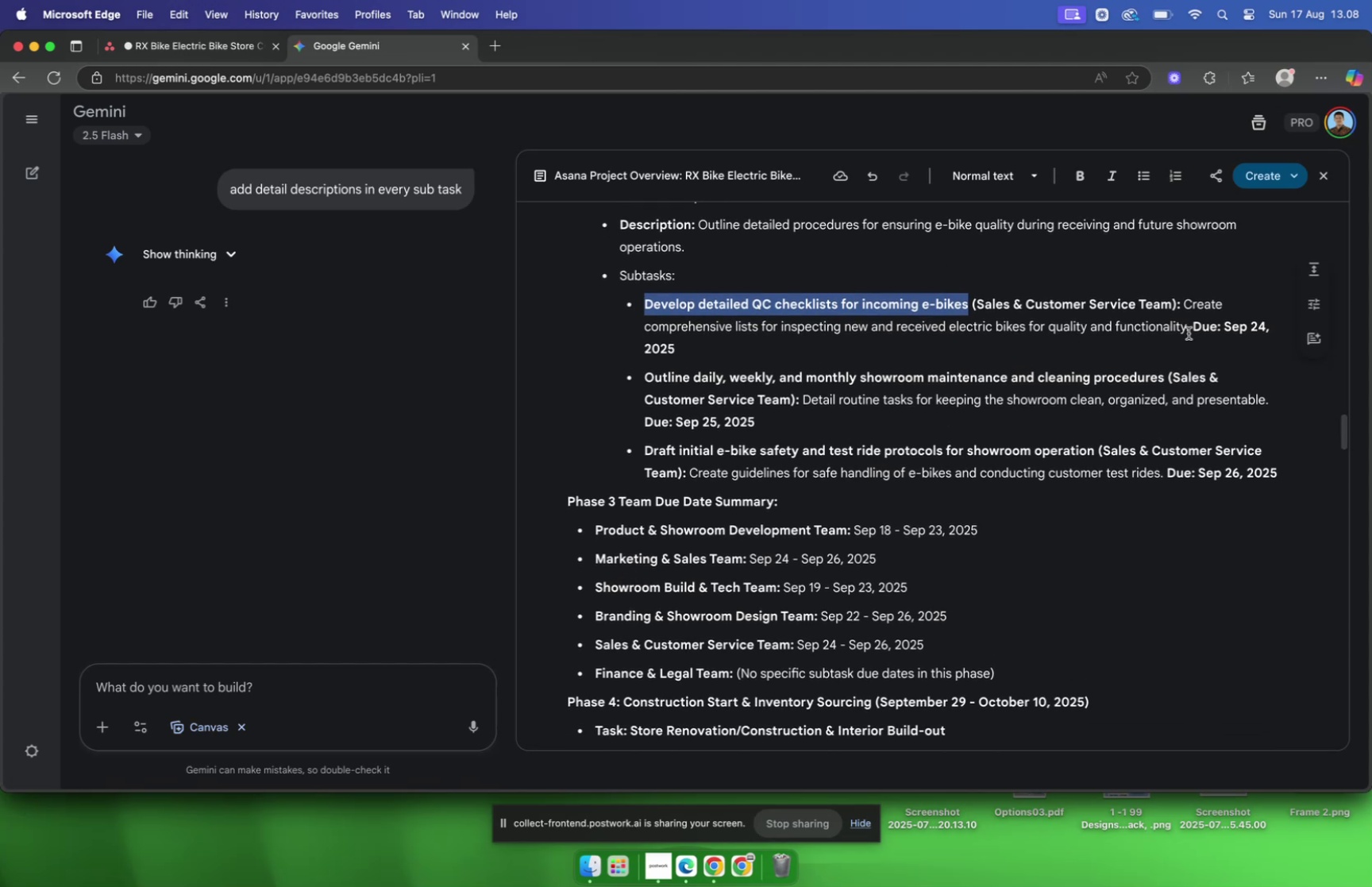 
left_click_drag(start_coordinate=[1190, 333], to_coordinate=[1185, 312])
 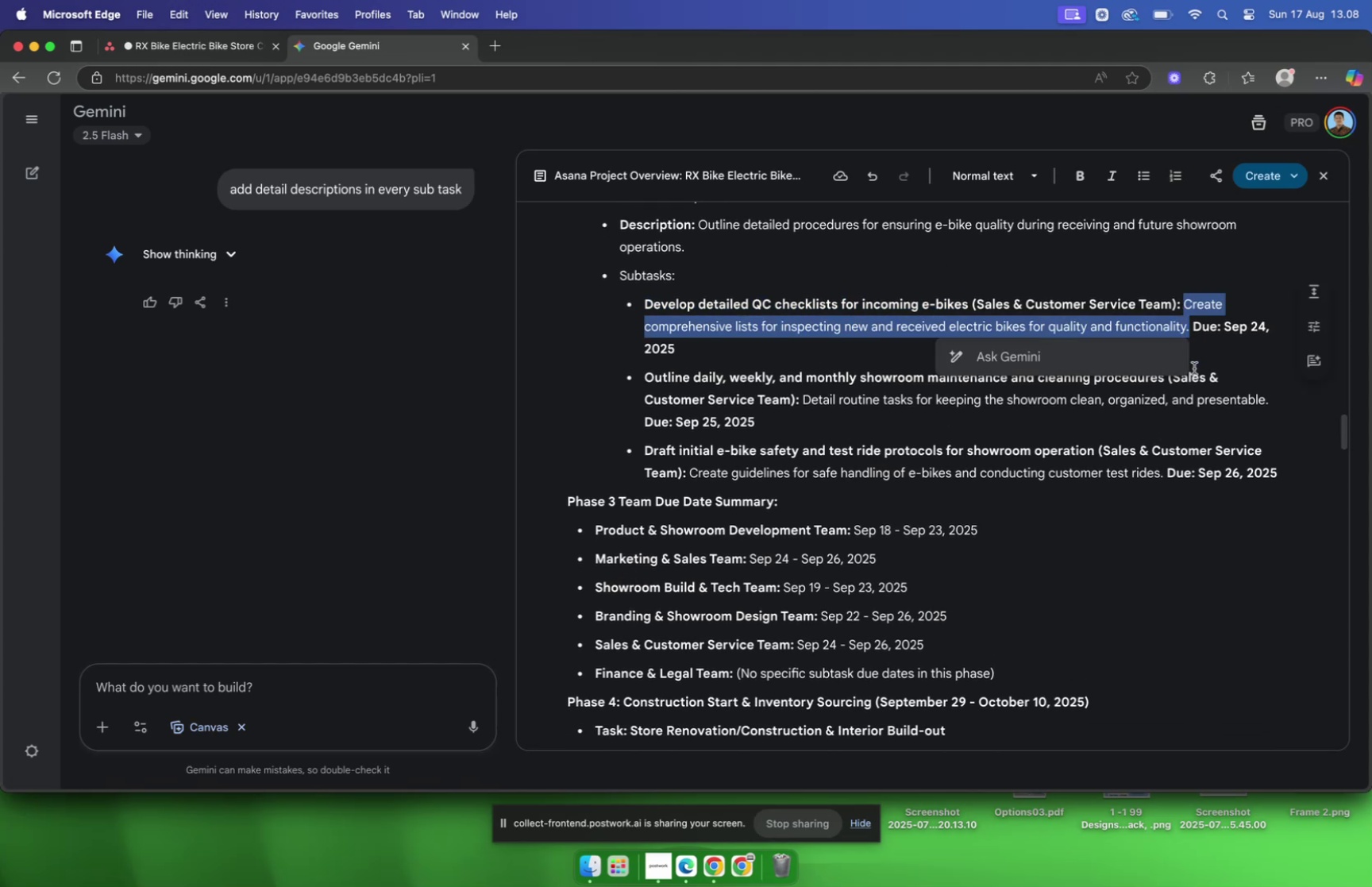 
key(Meta+C)
 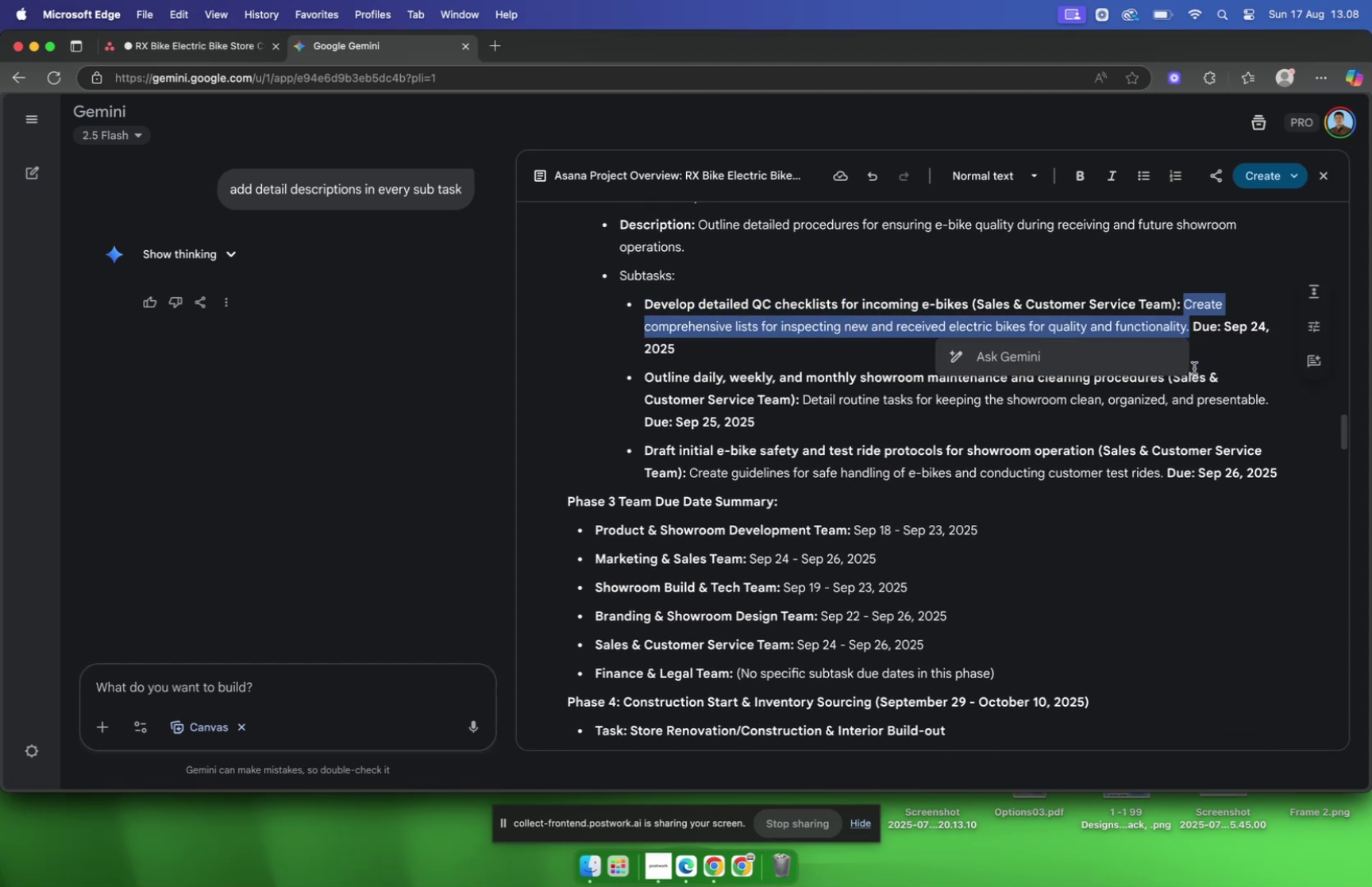 
key(Meta+C)
 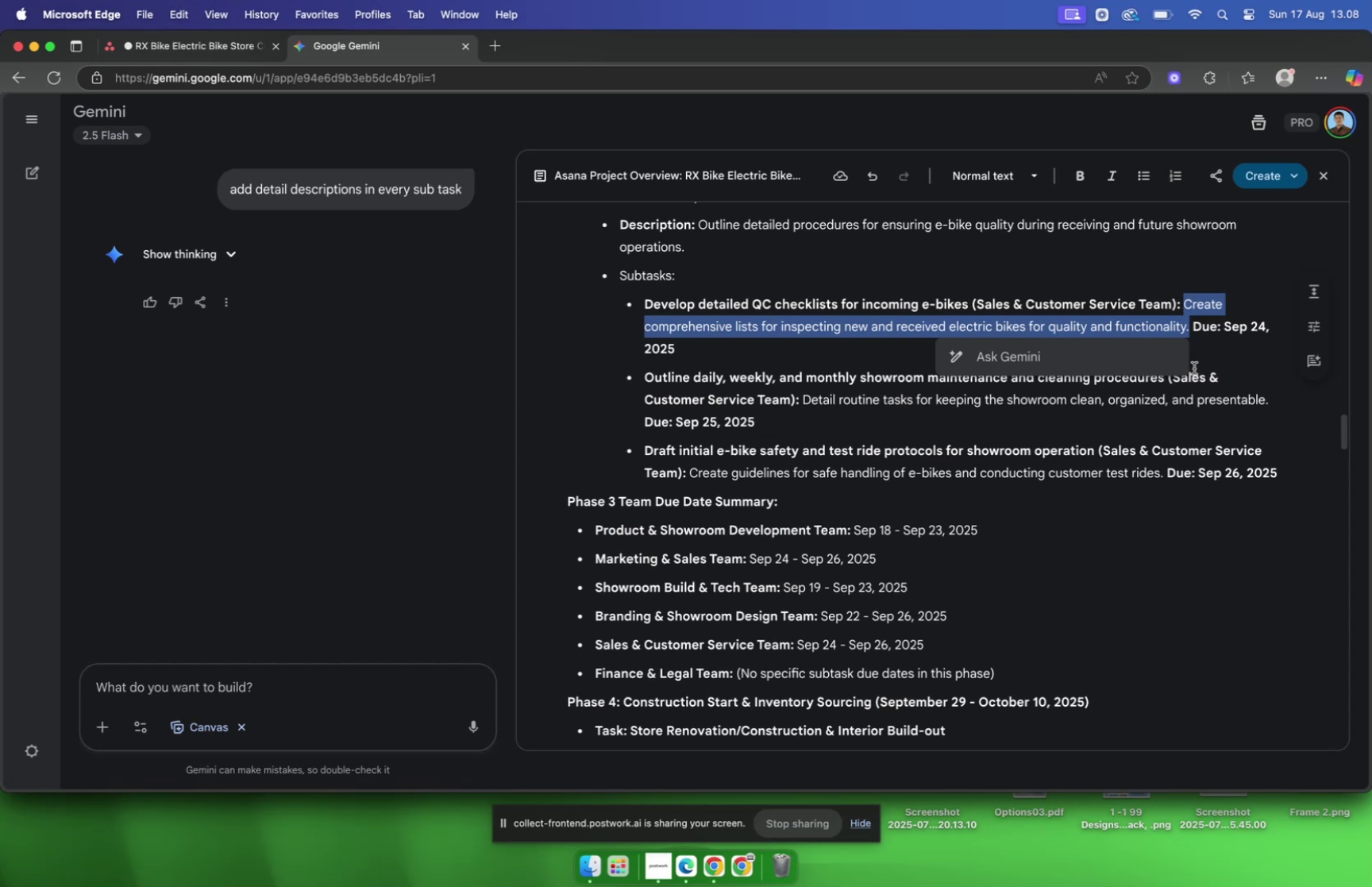 
key(Meta+CommandLeft)
 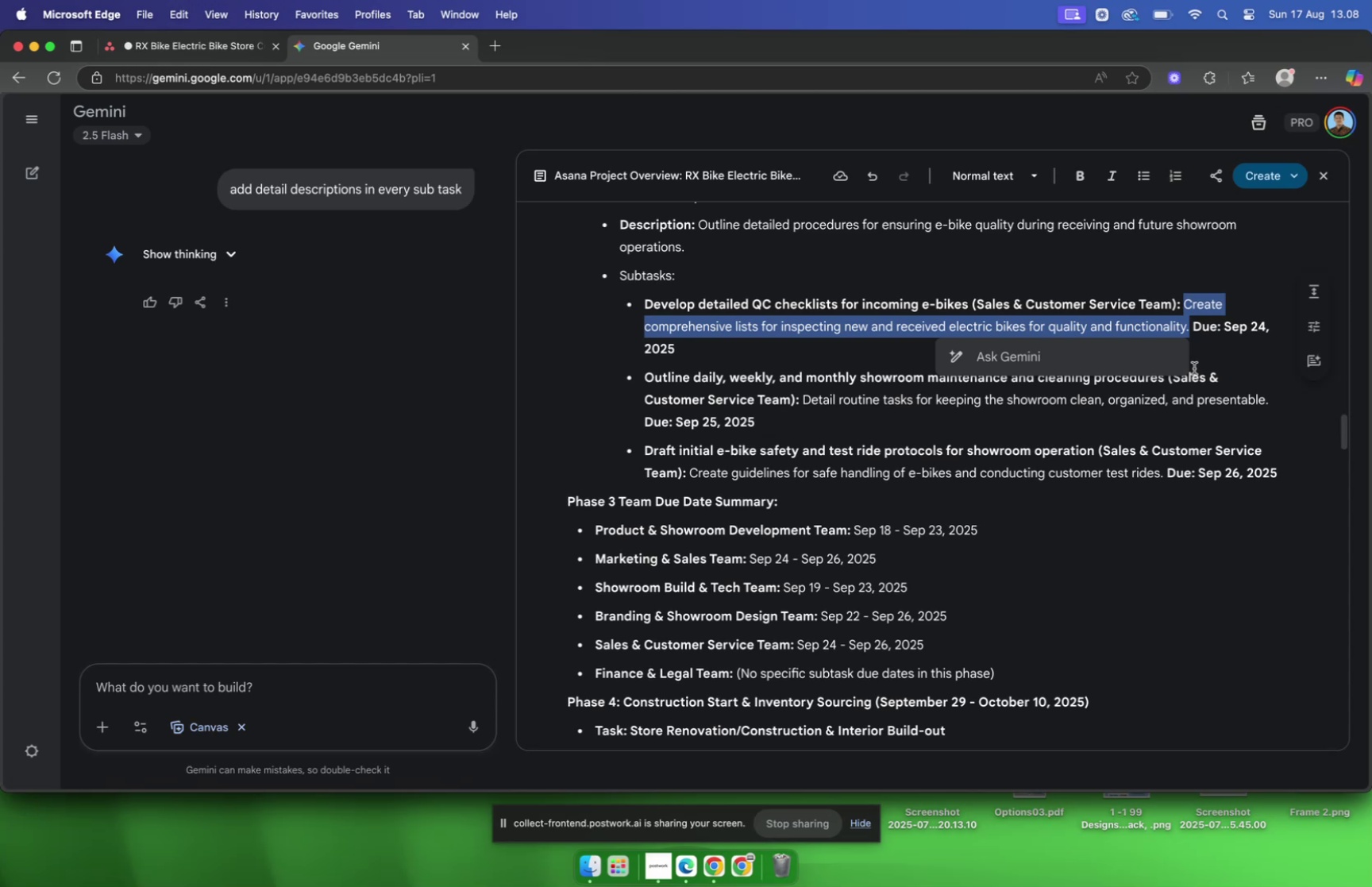 
key(Meta+C)
 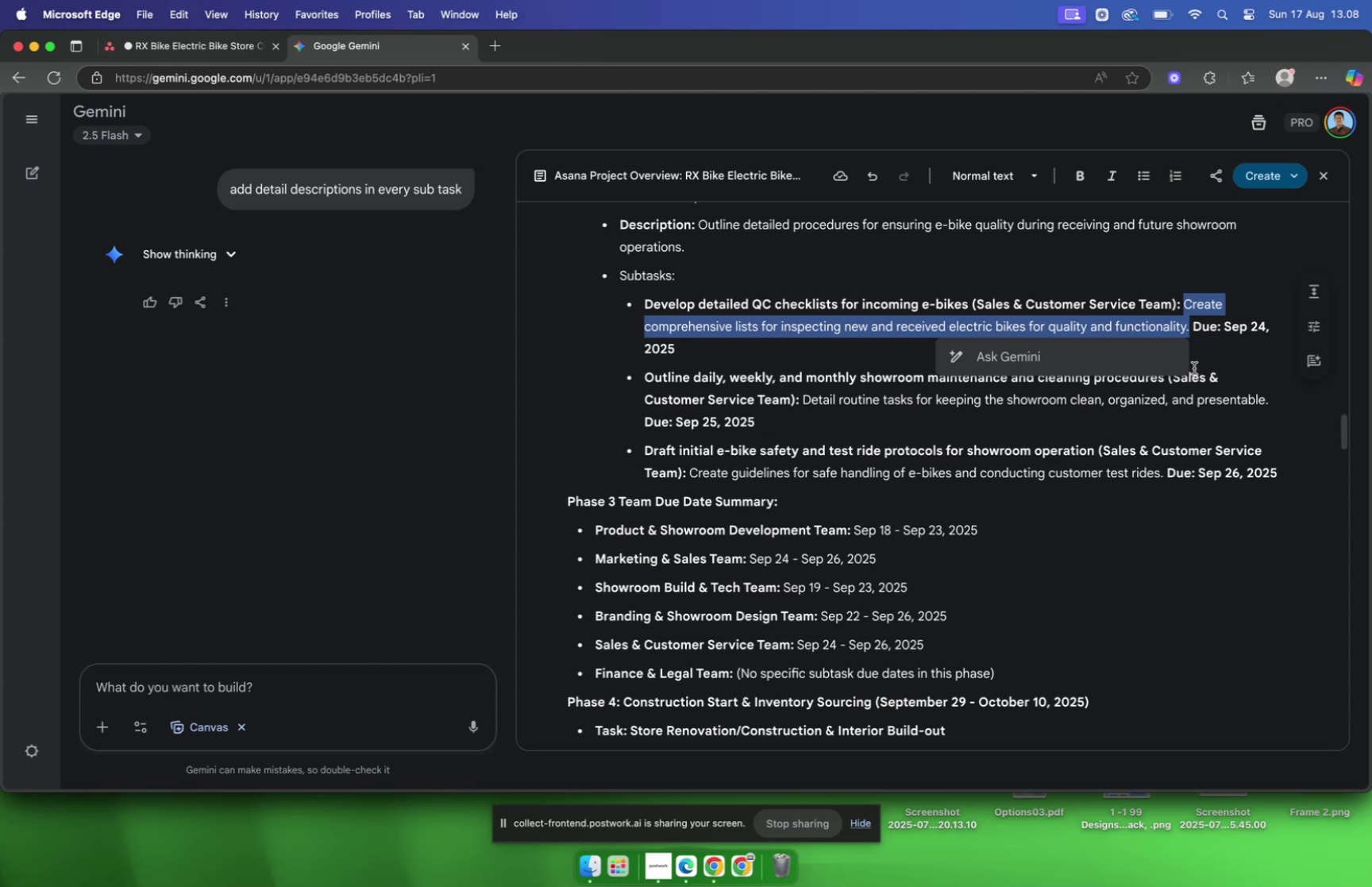 
wait(8.42)
 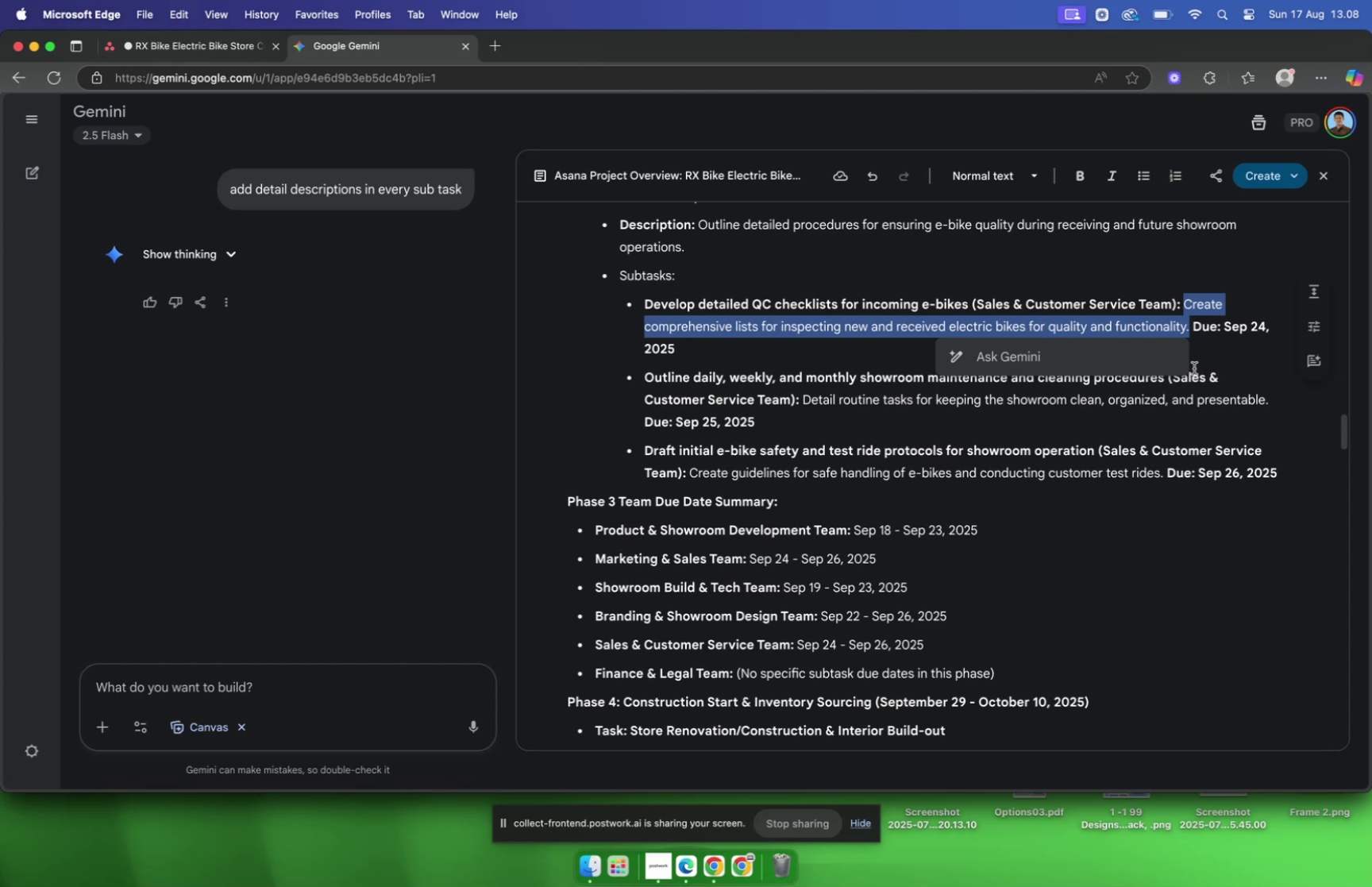 
left_click([892, 428])
 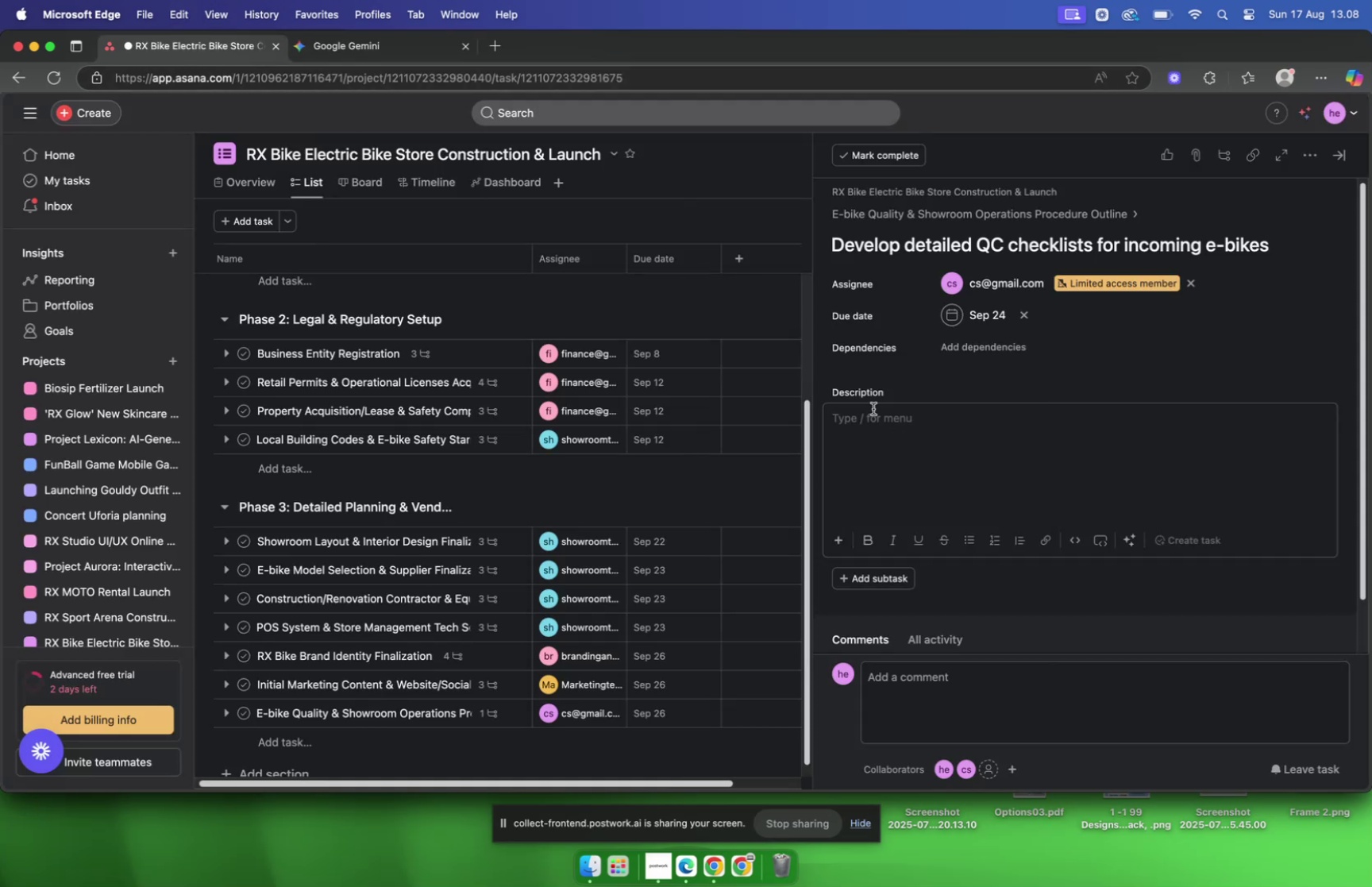 
key(Meta+V)
 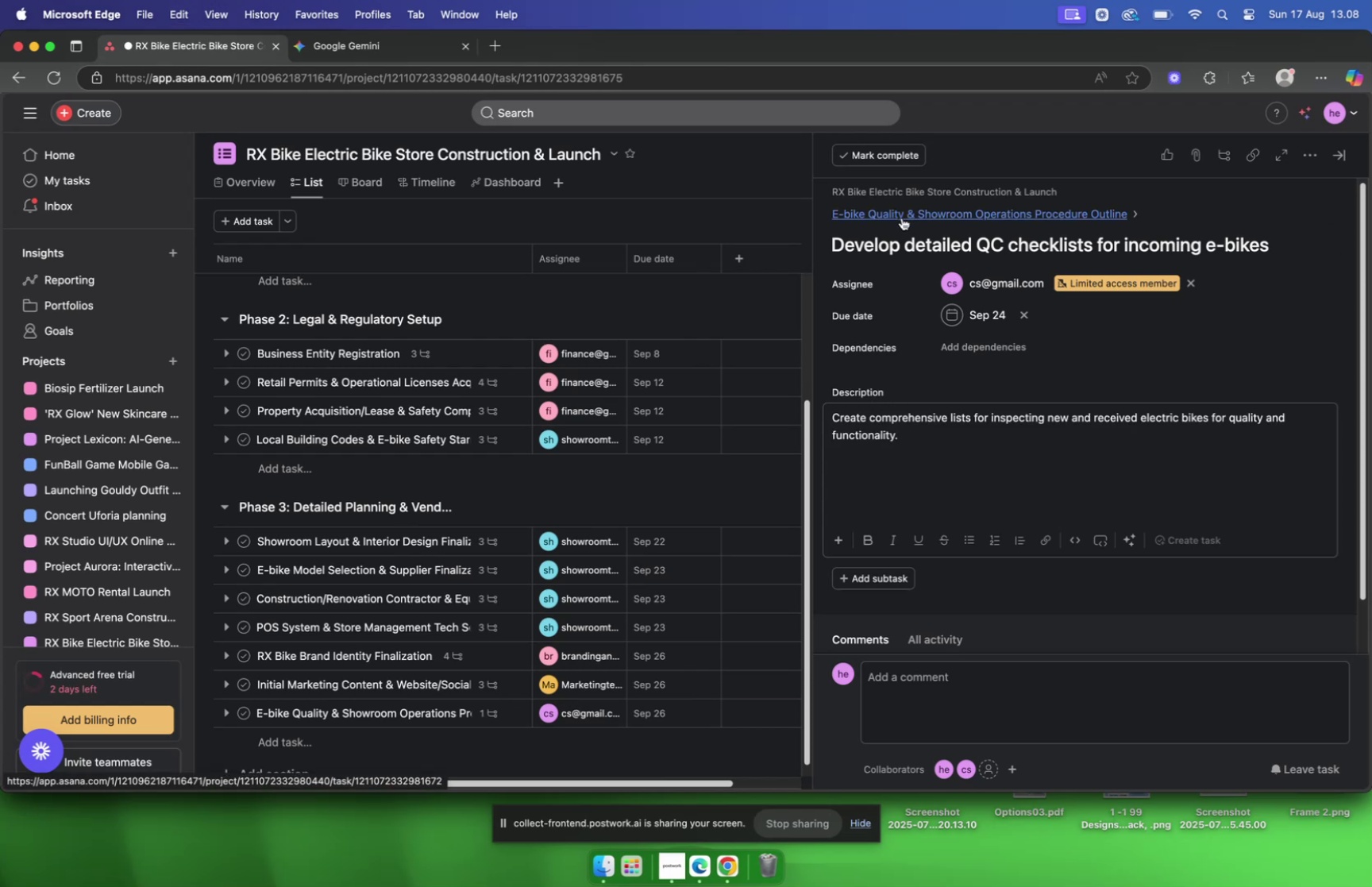 
left_click([902, 218])
 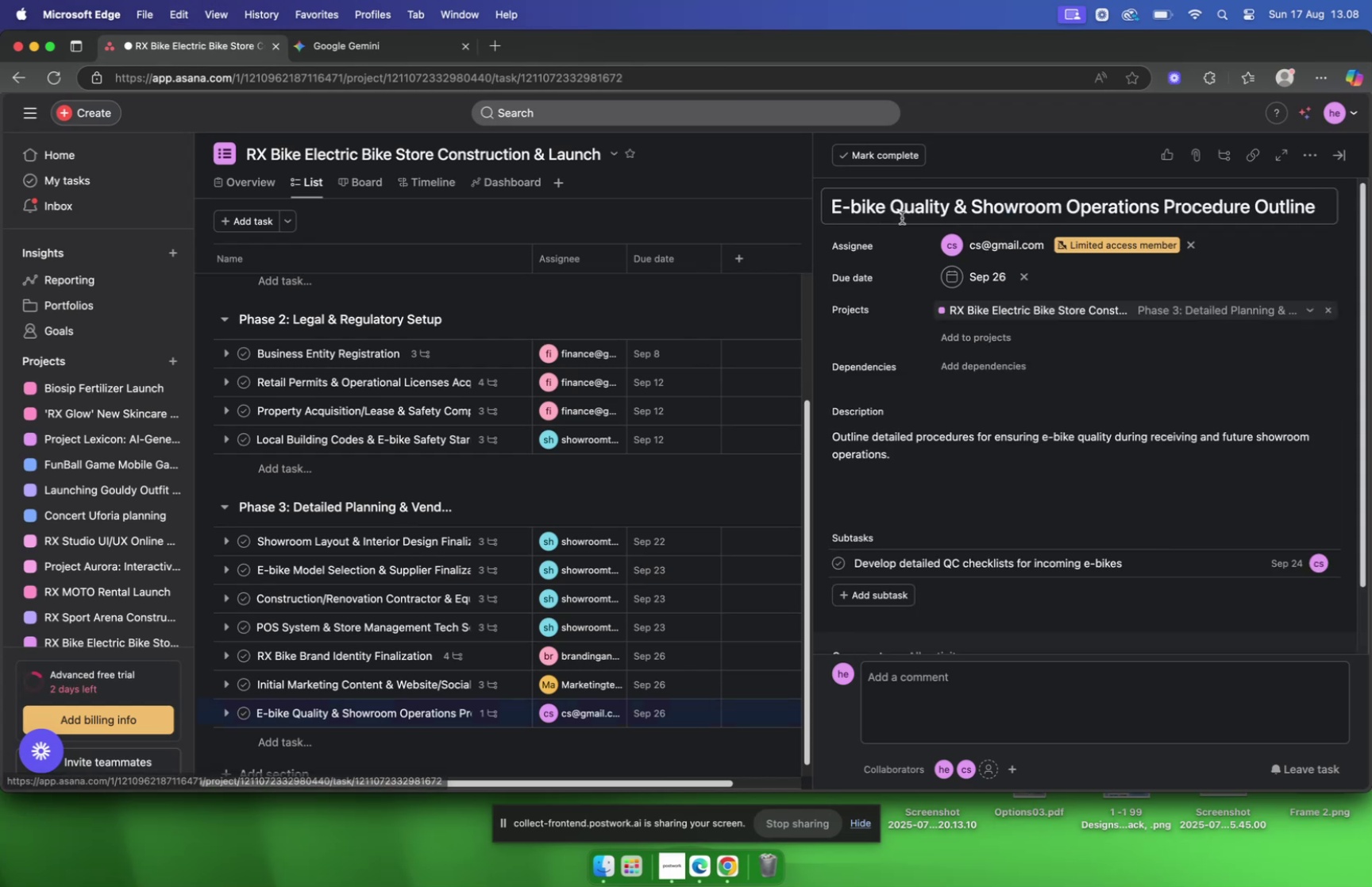 
scroll: coordinate [938, 290], scroll_direction: down, amount: 10.0
 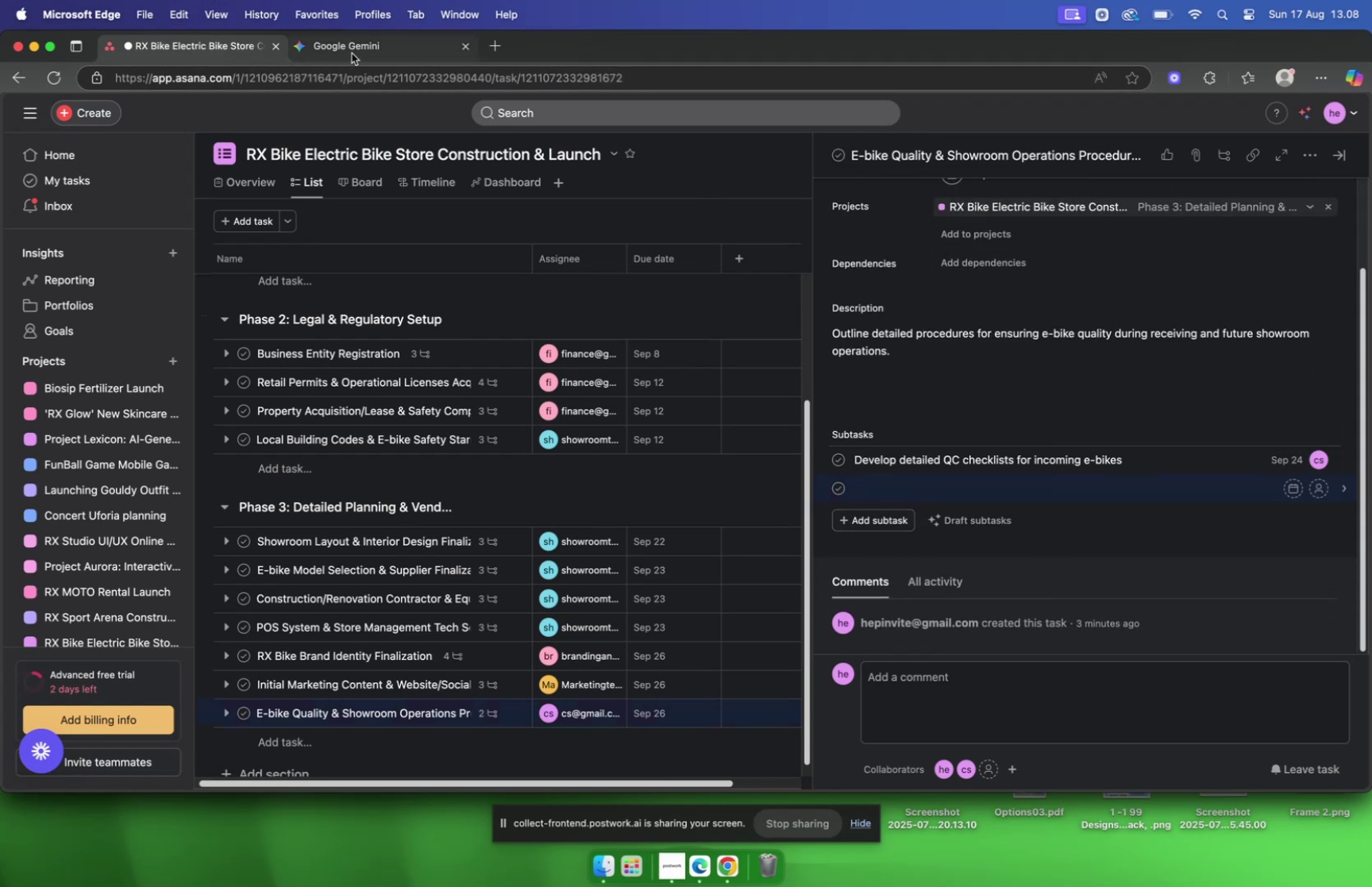 
wait(5.13)
 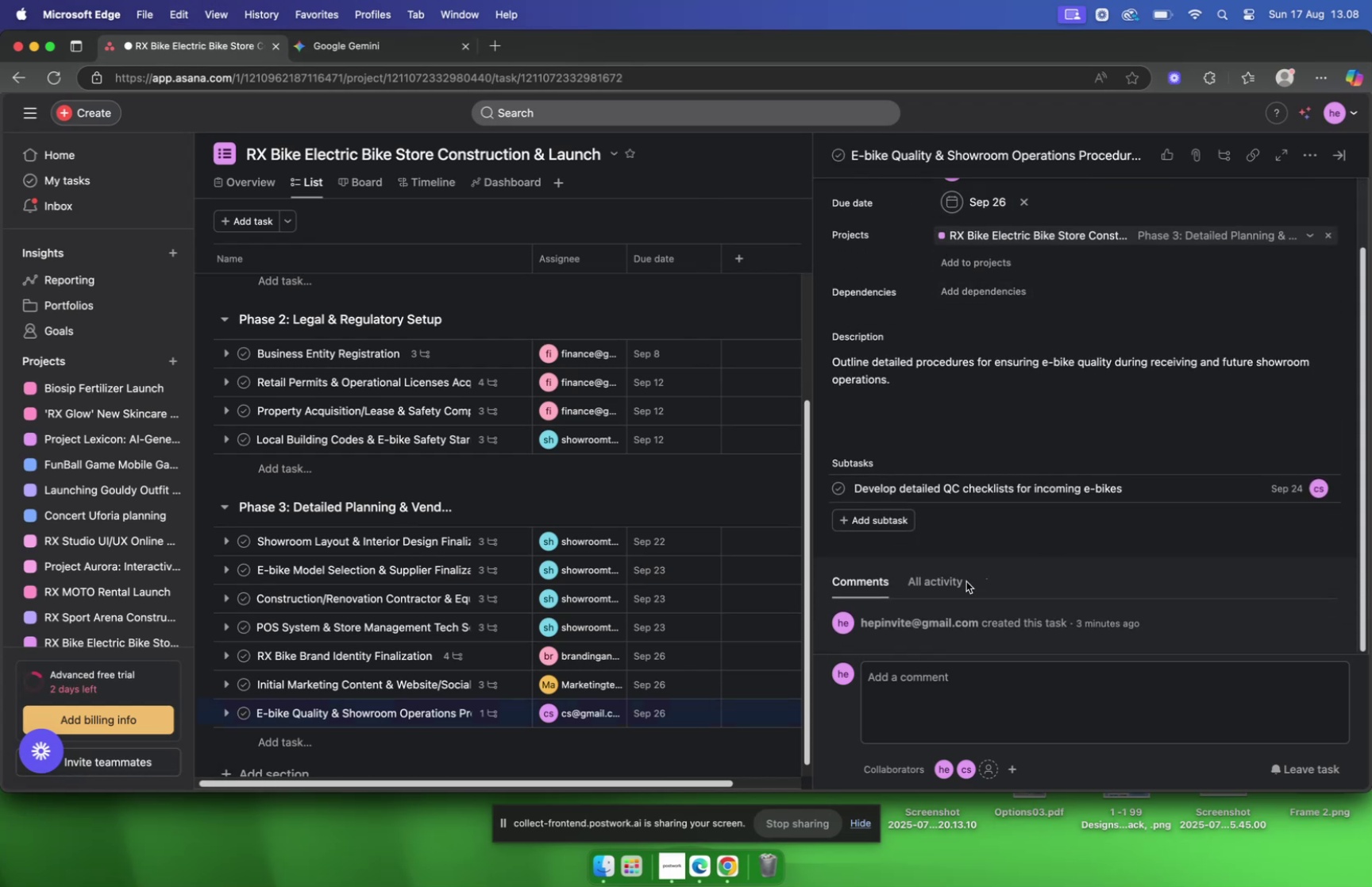 
scroll: coordinate [770, 280], scroll_direction: down, amount: 2.0
 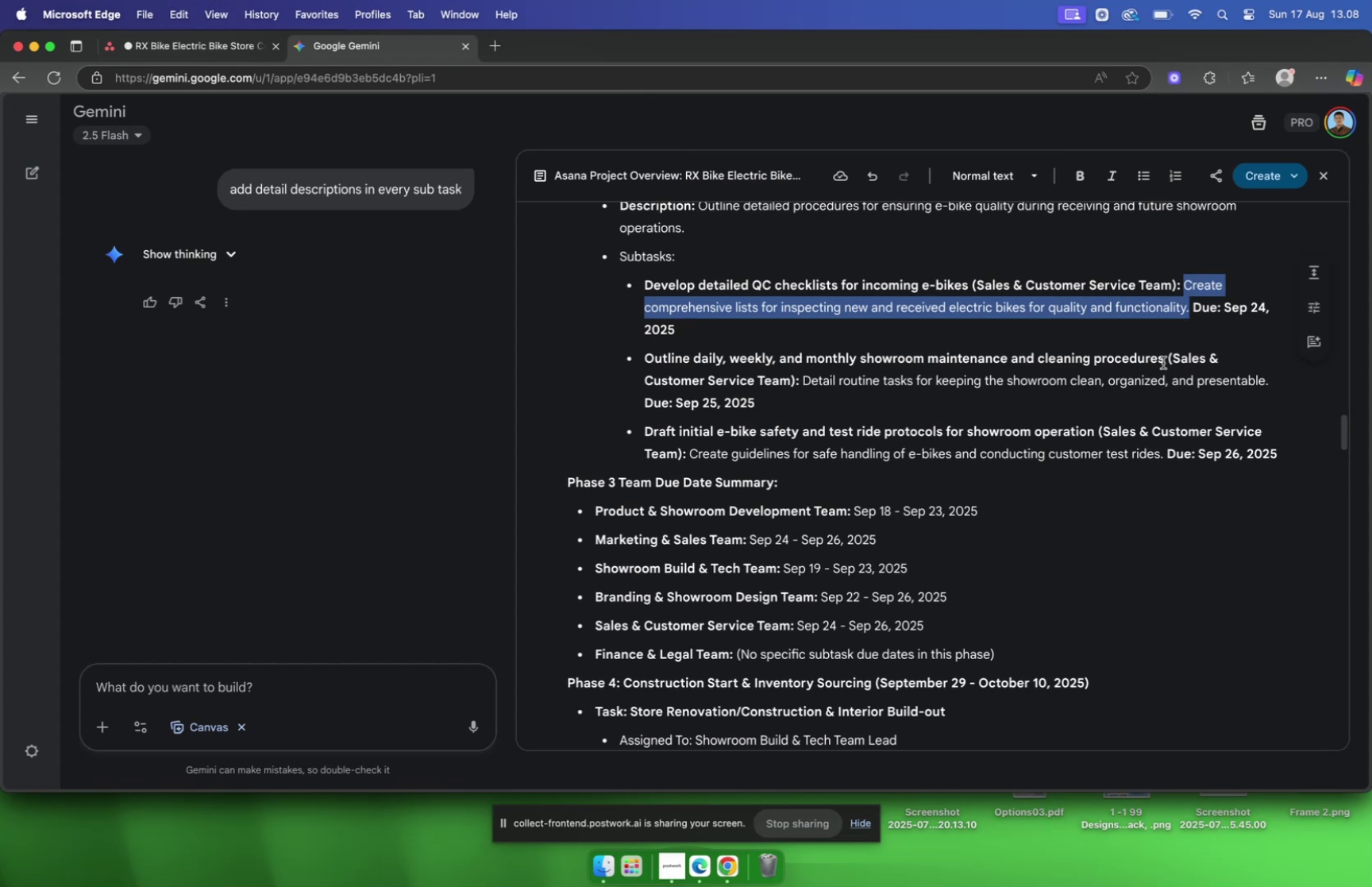 
left_click_drag(start_coordinate=[1163, 362], to_coordinate=[647, 365])
 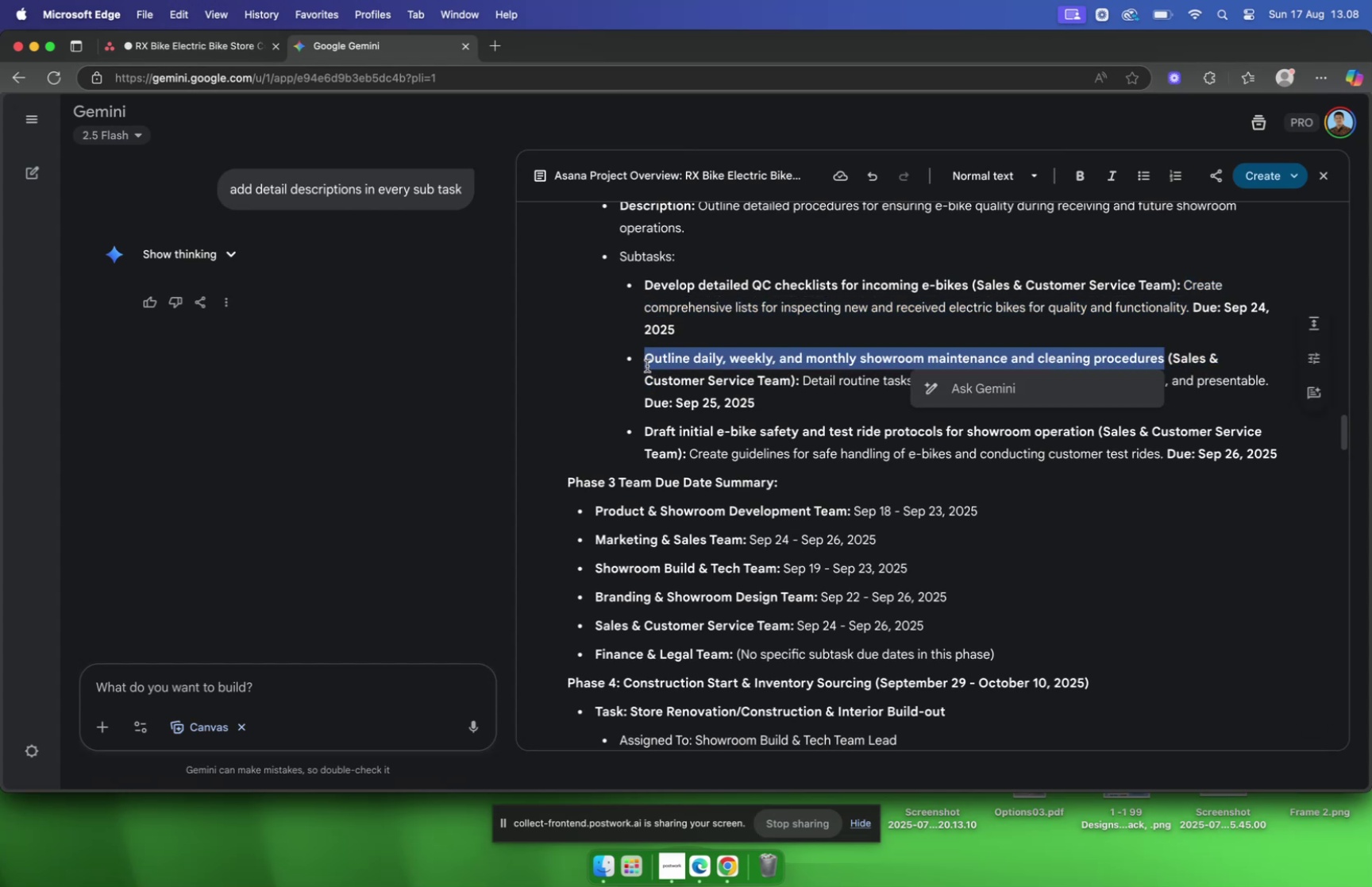 
key(Meta+C)
 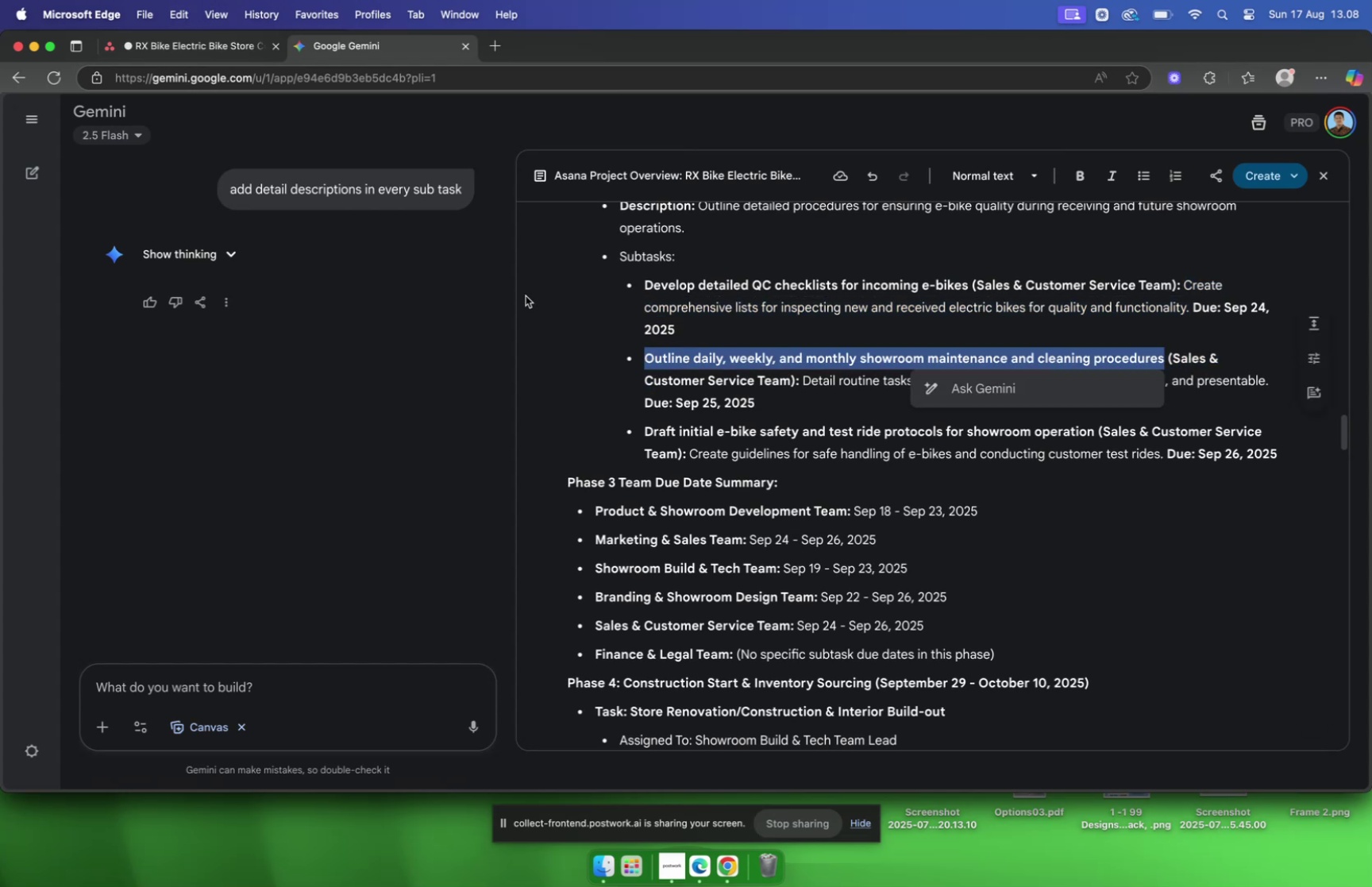 
wait(6.18)
 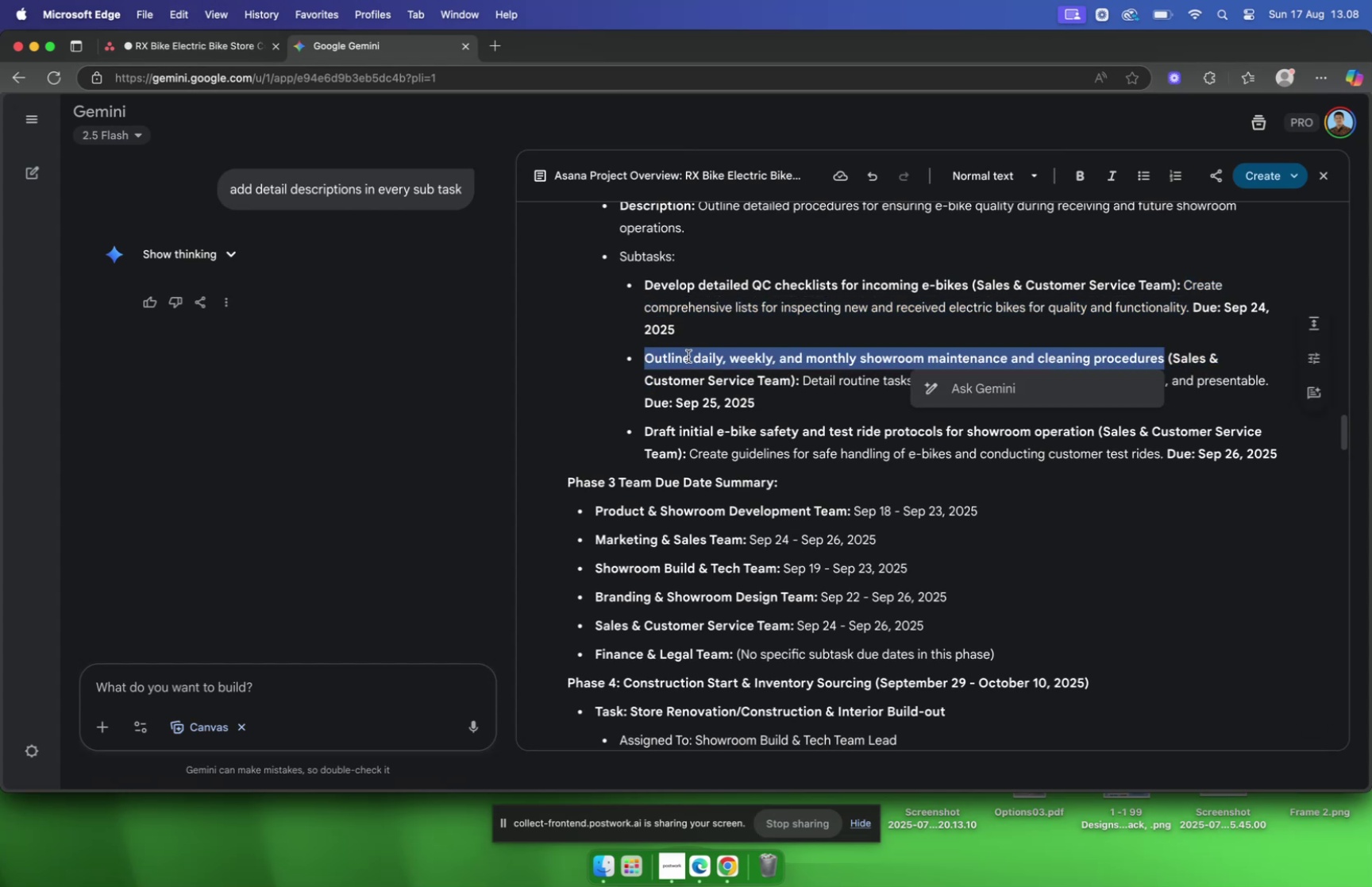 
left_click([187, 52])
 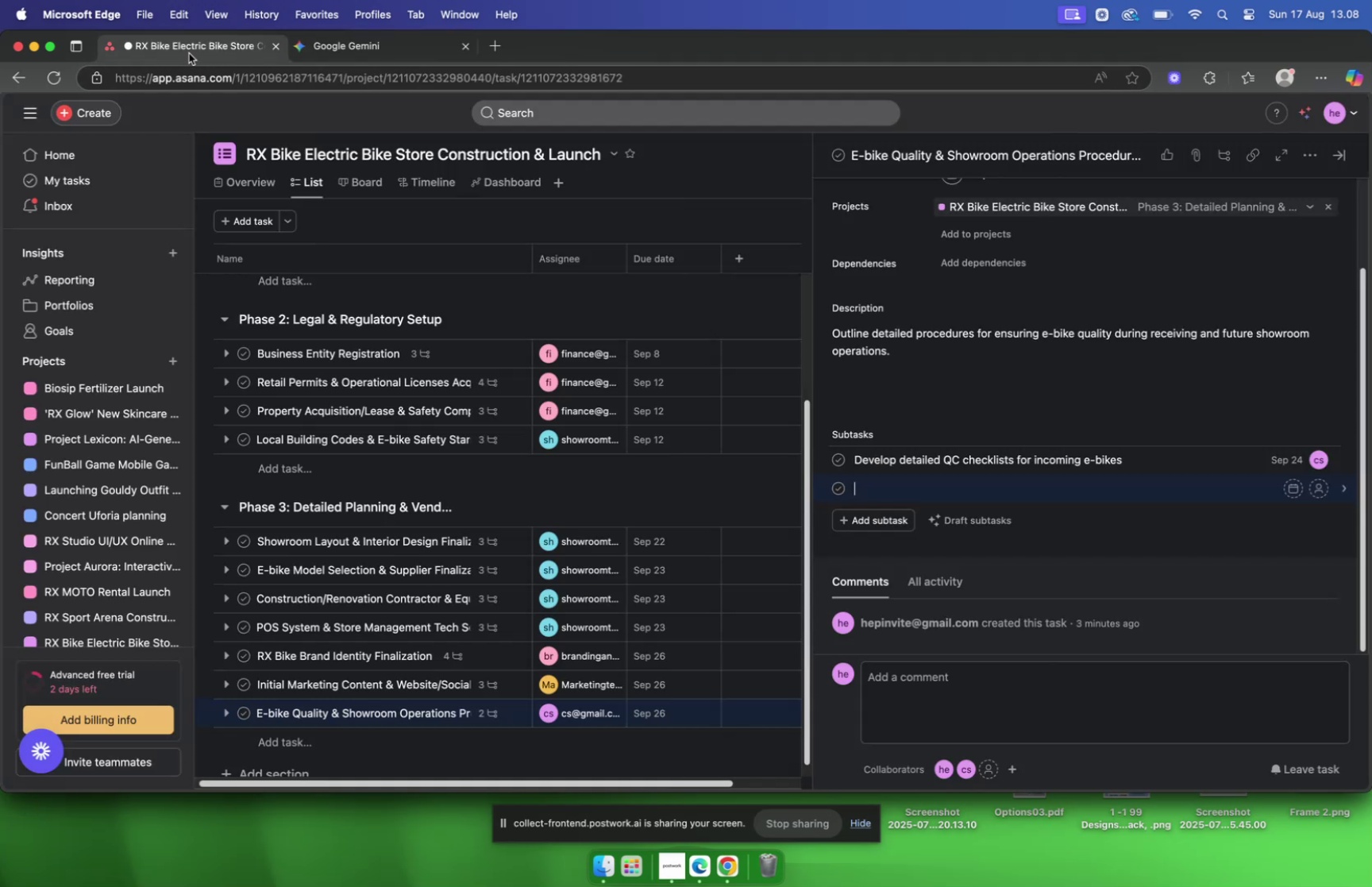 
key(Meta+V)
 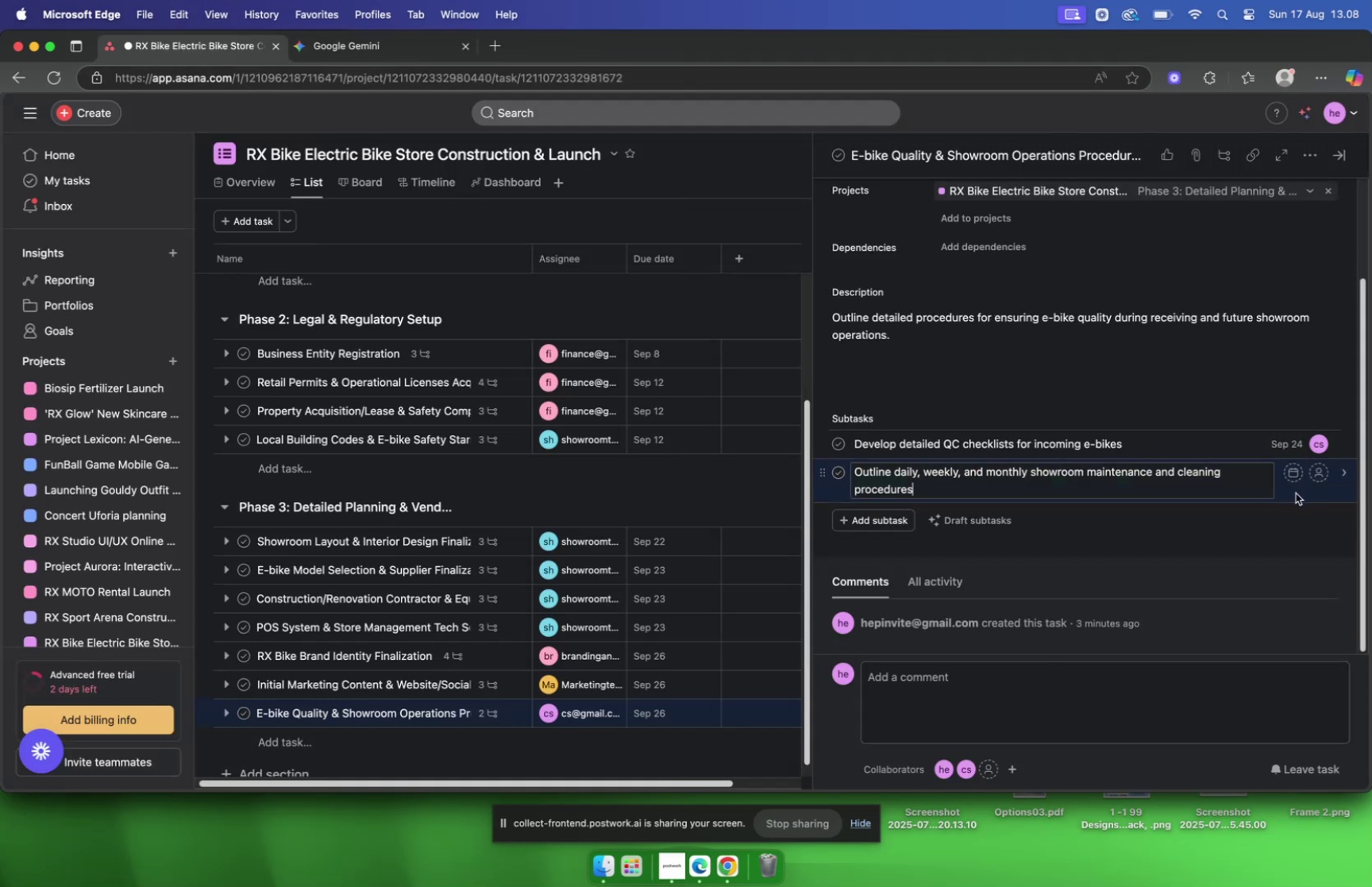 
left_click([1296, 492])
 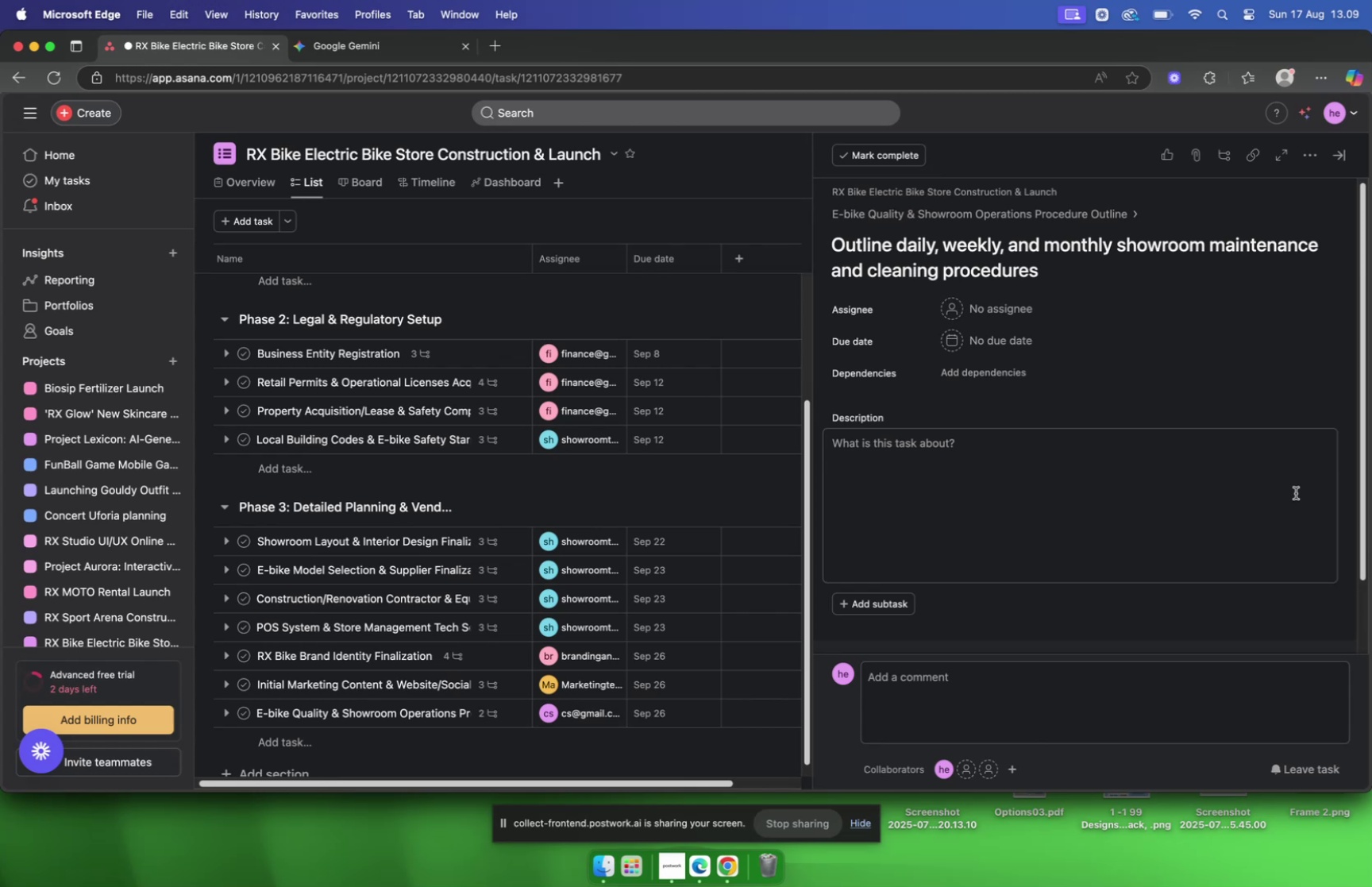 
wait(12.56)
 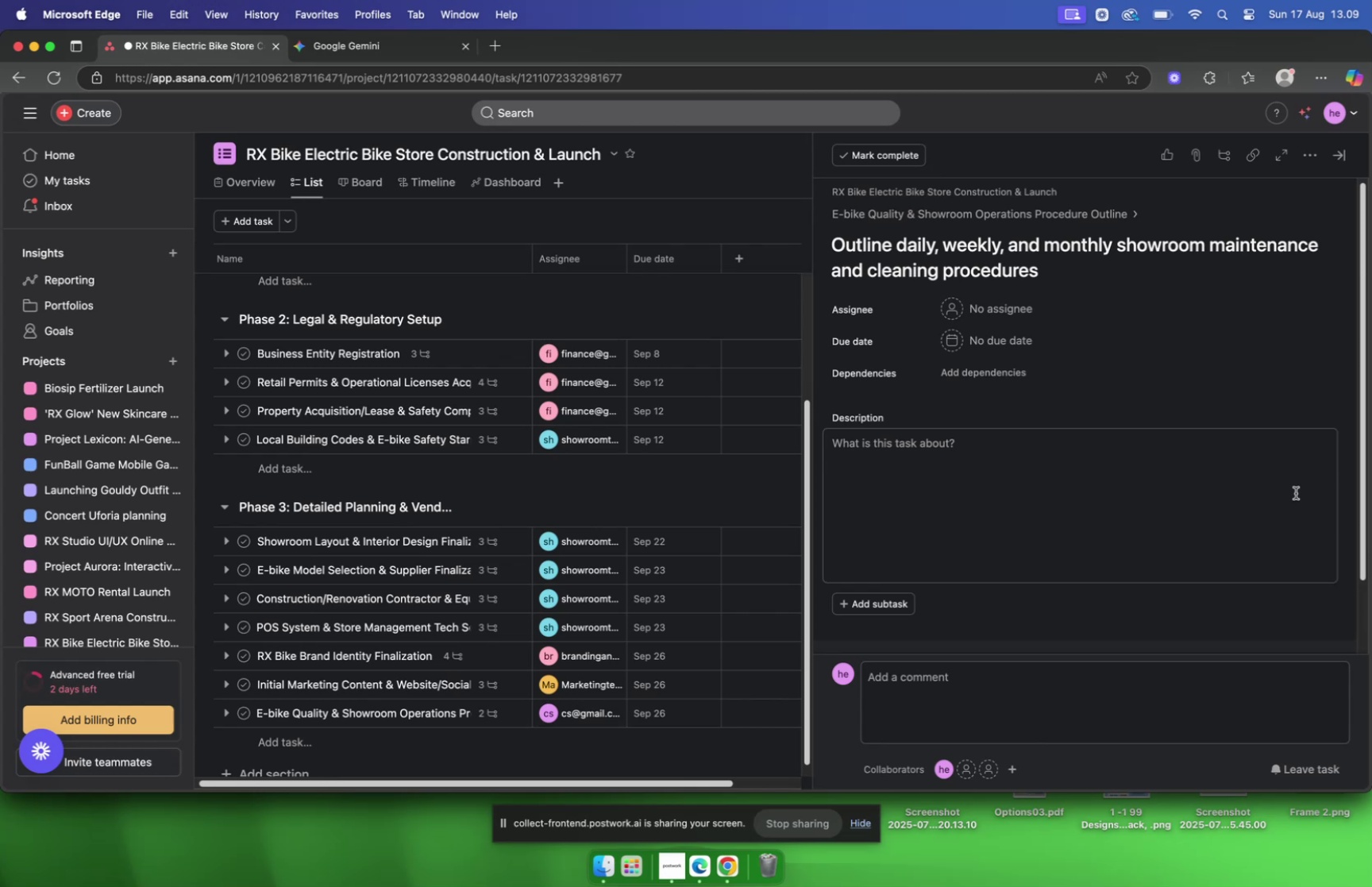 
mouse_move([220, 50])
 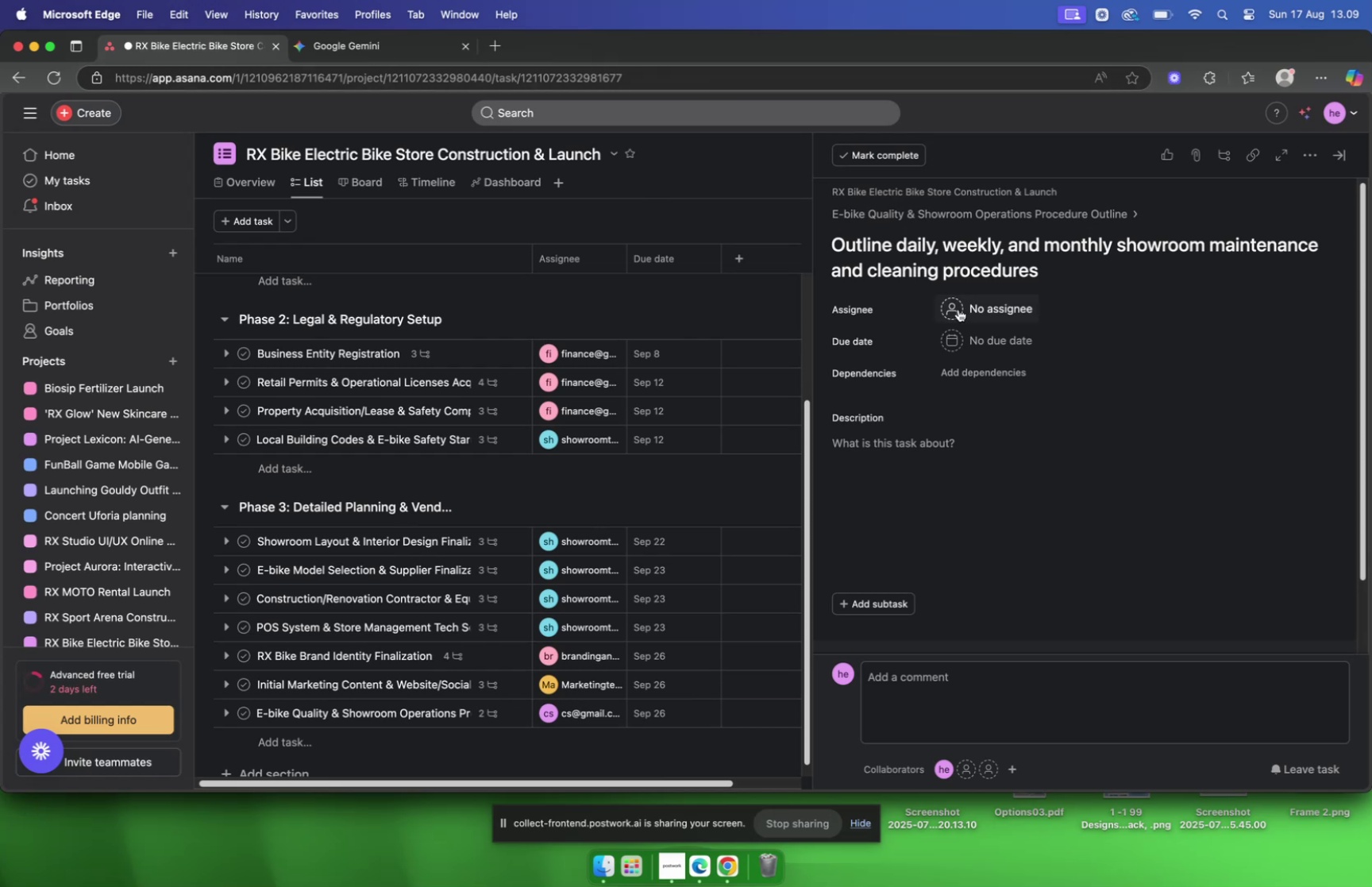 
left_click([960, 309])
 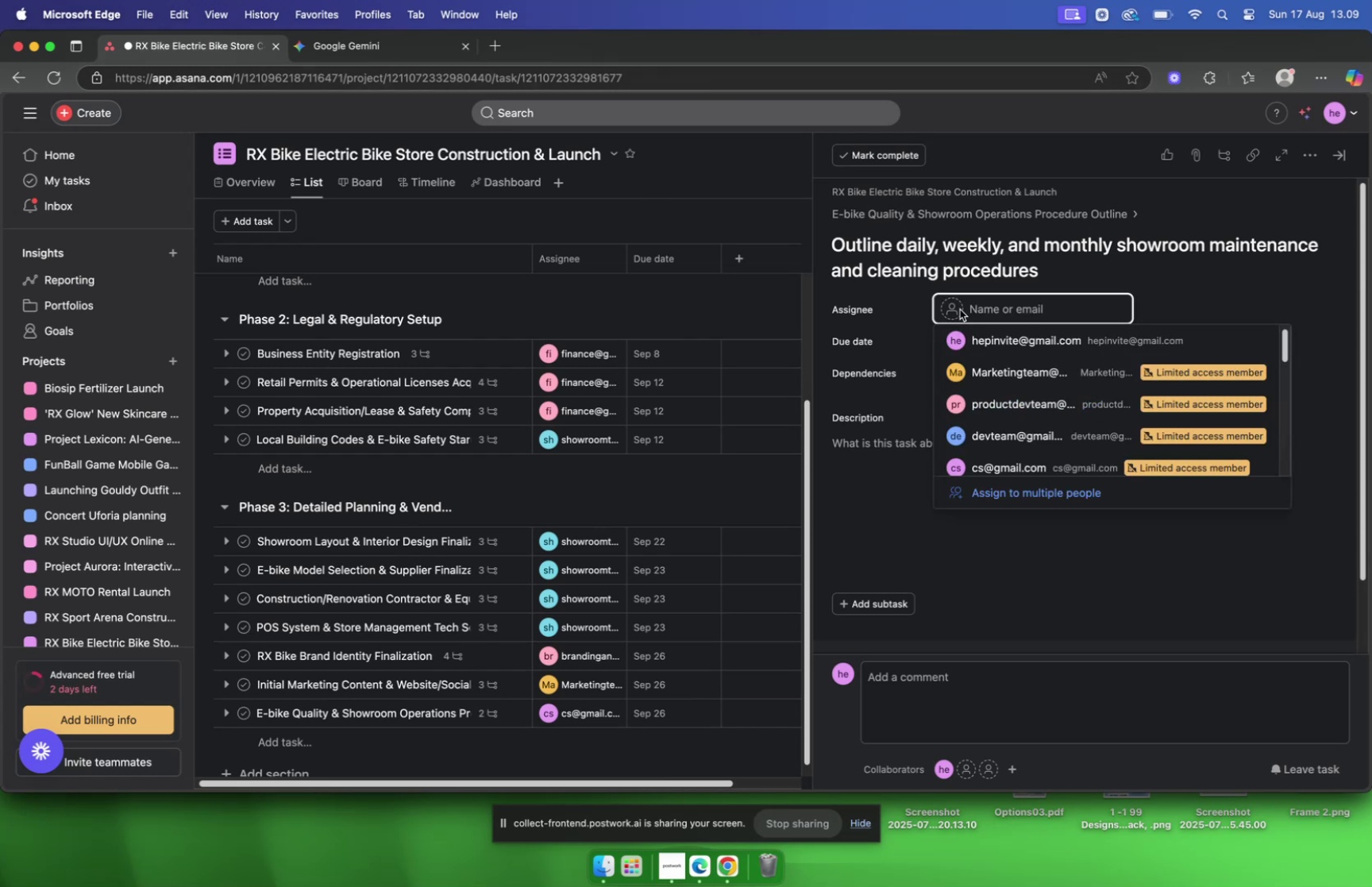 
type(cs)
 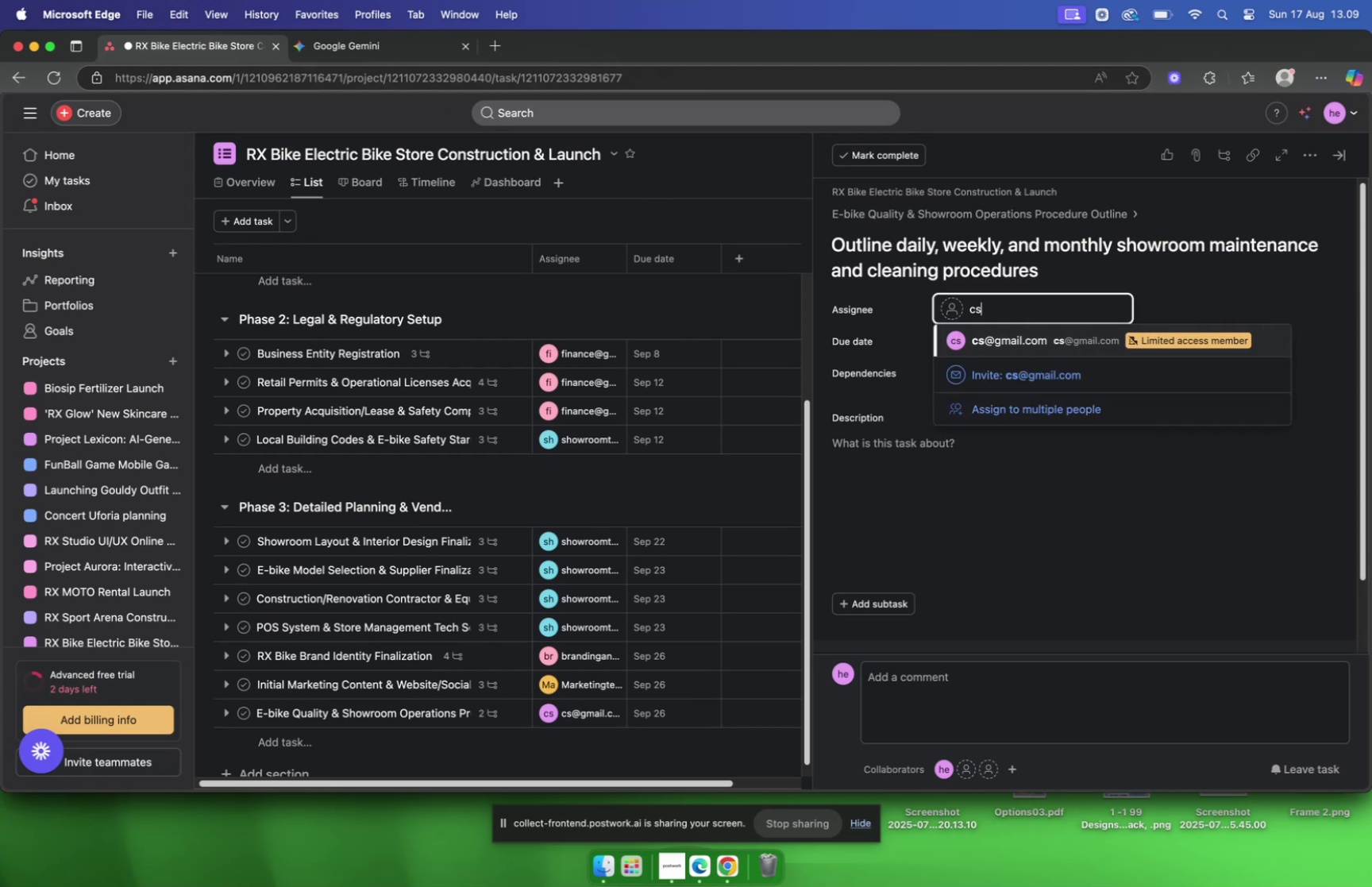 
key(Enter)
 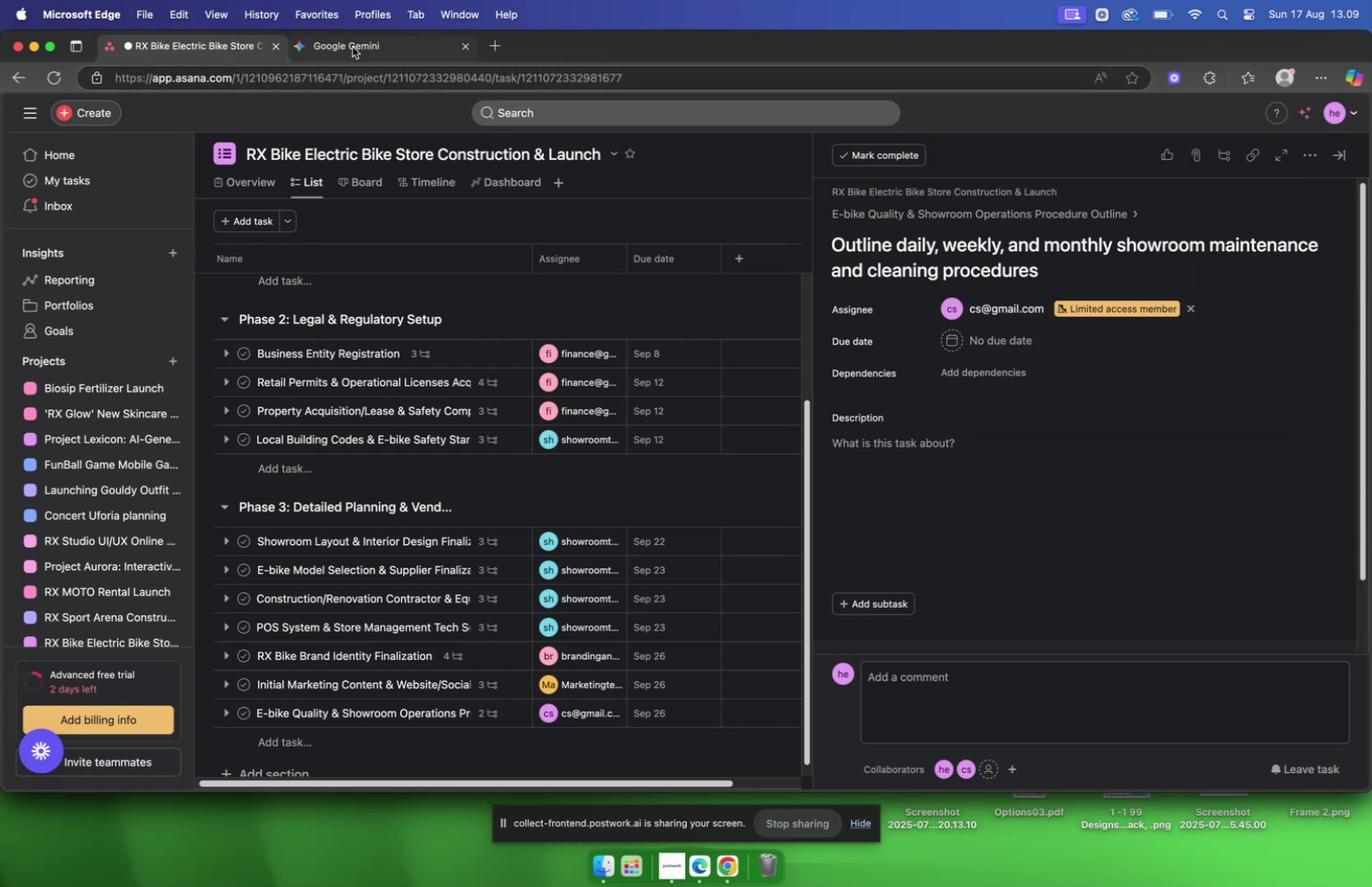 
wait(5.61)
 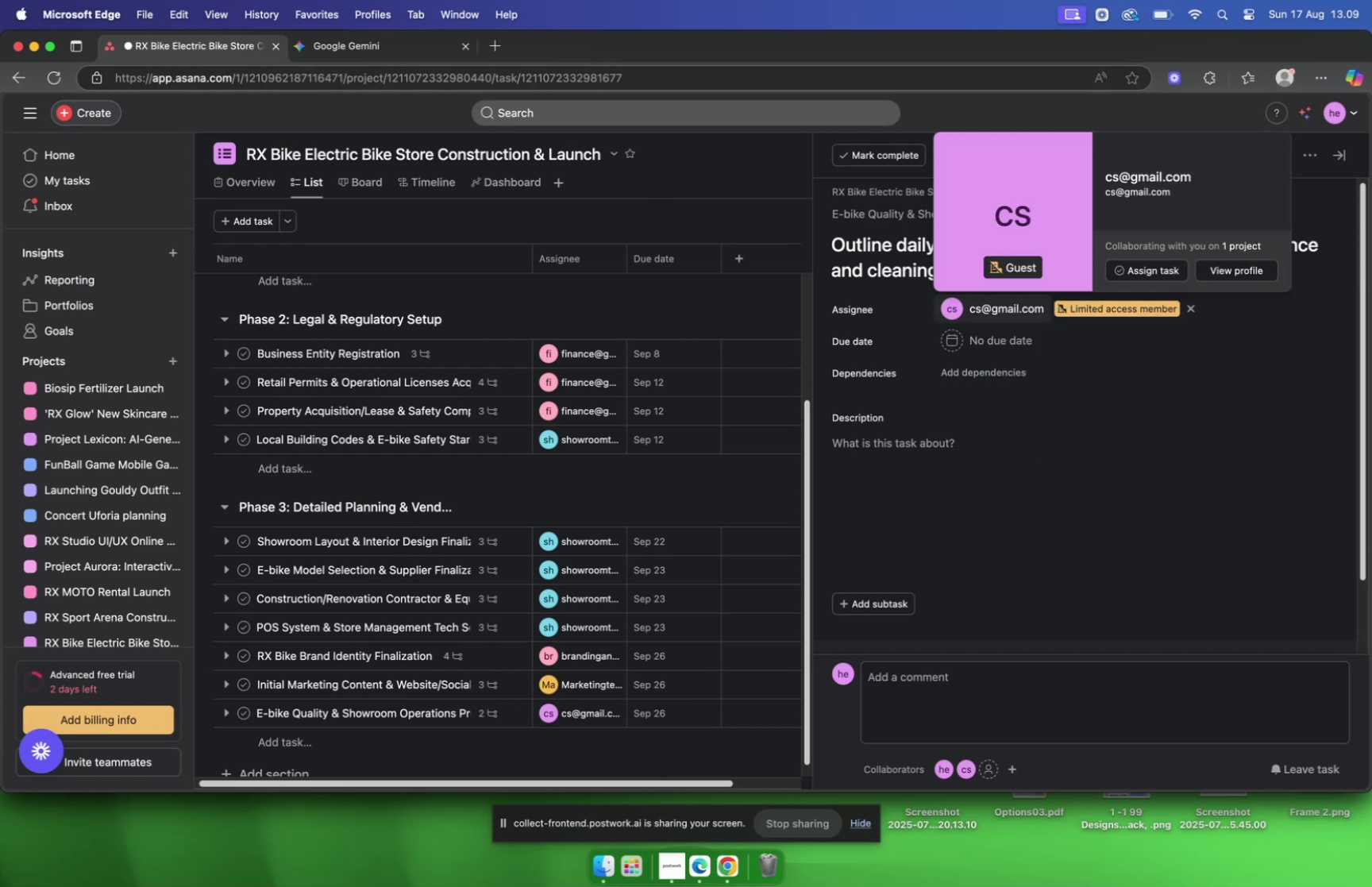 
left_click([353, 47])
 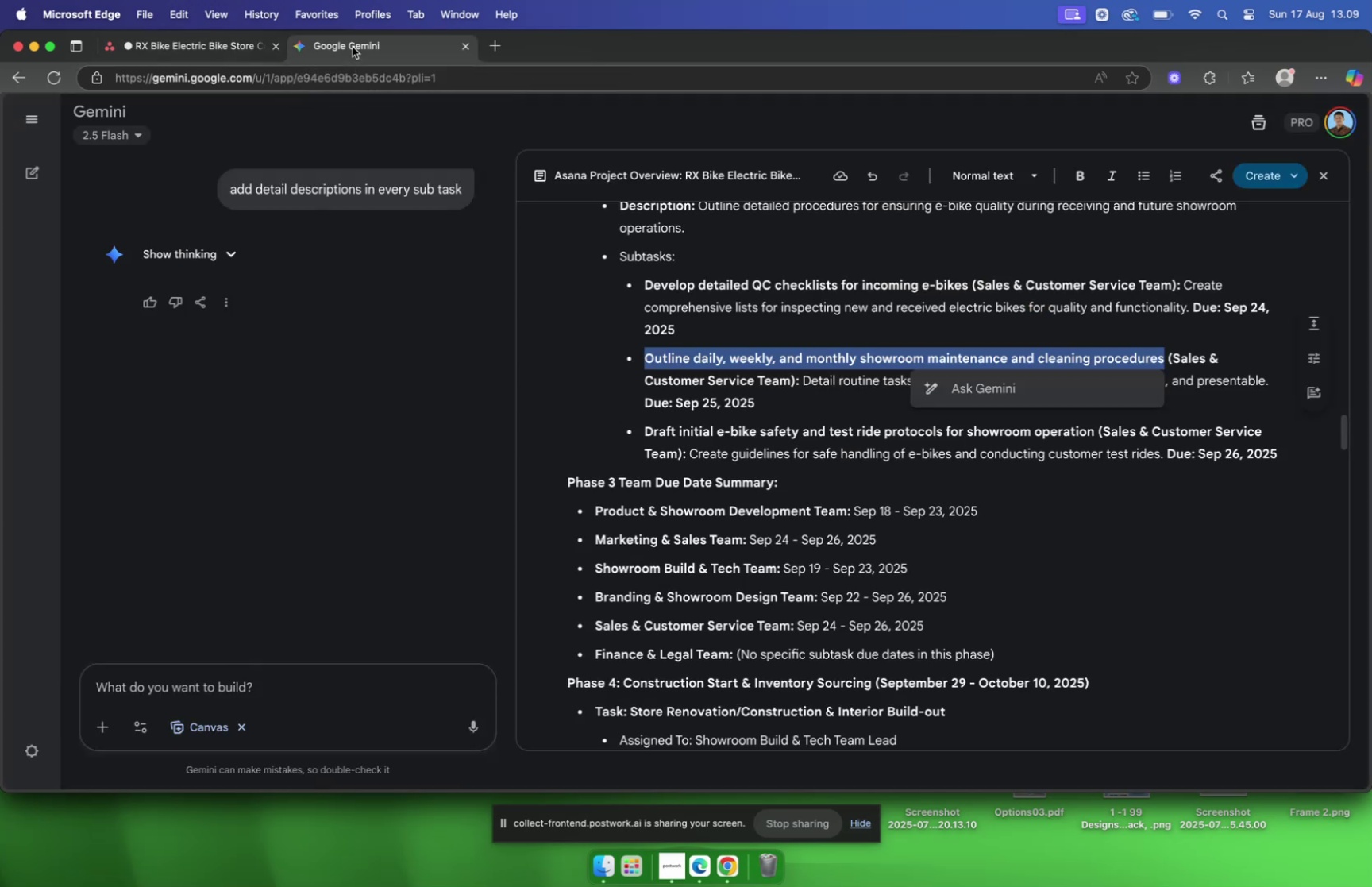 
mouse_move([246, 57])
 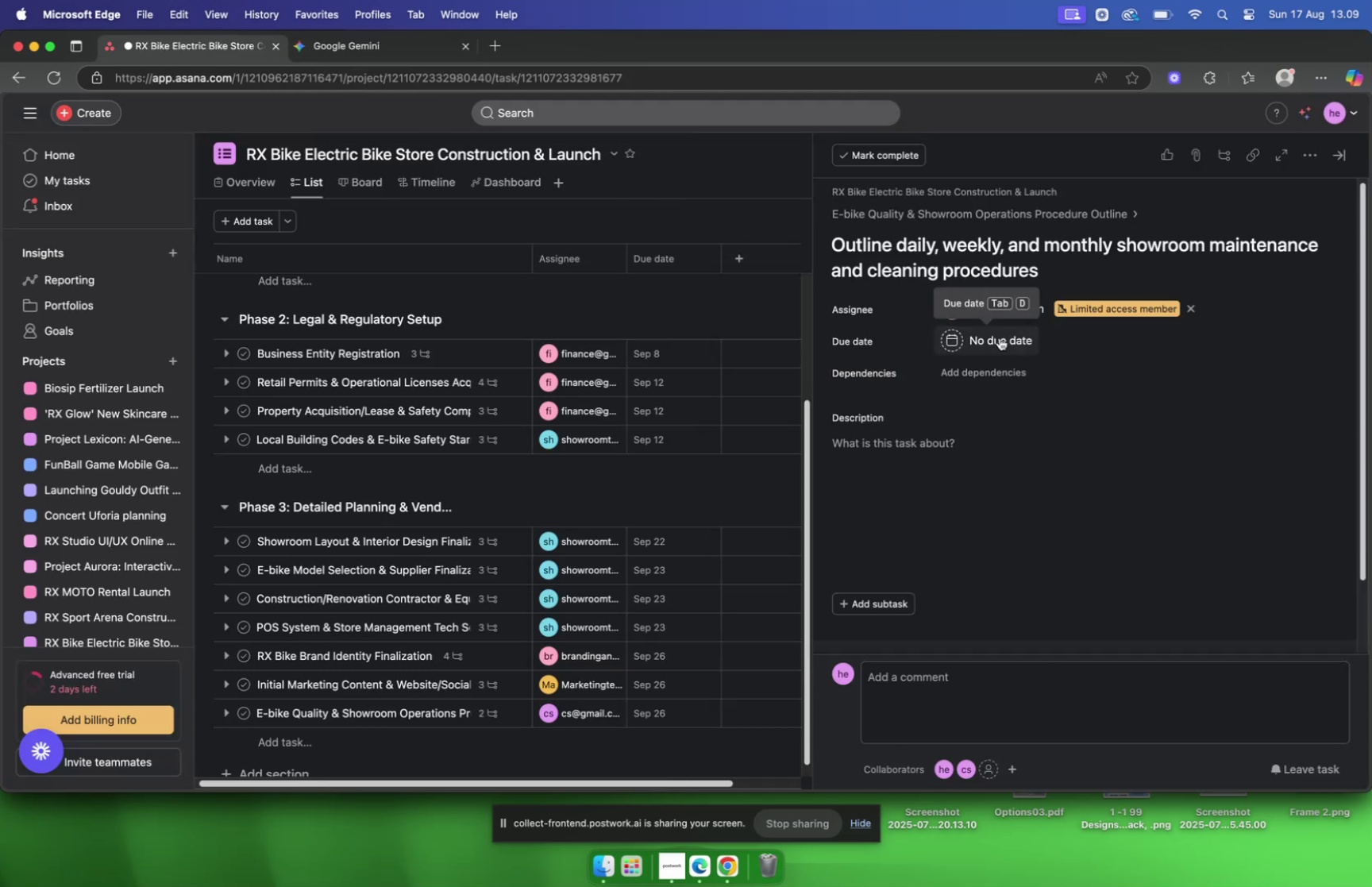 
left_click([1000, 337])
 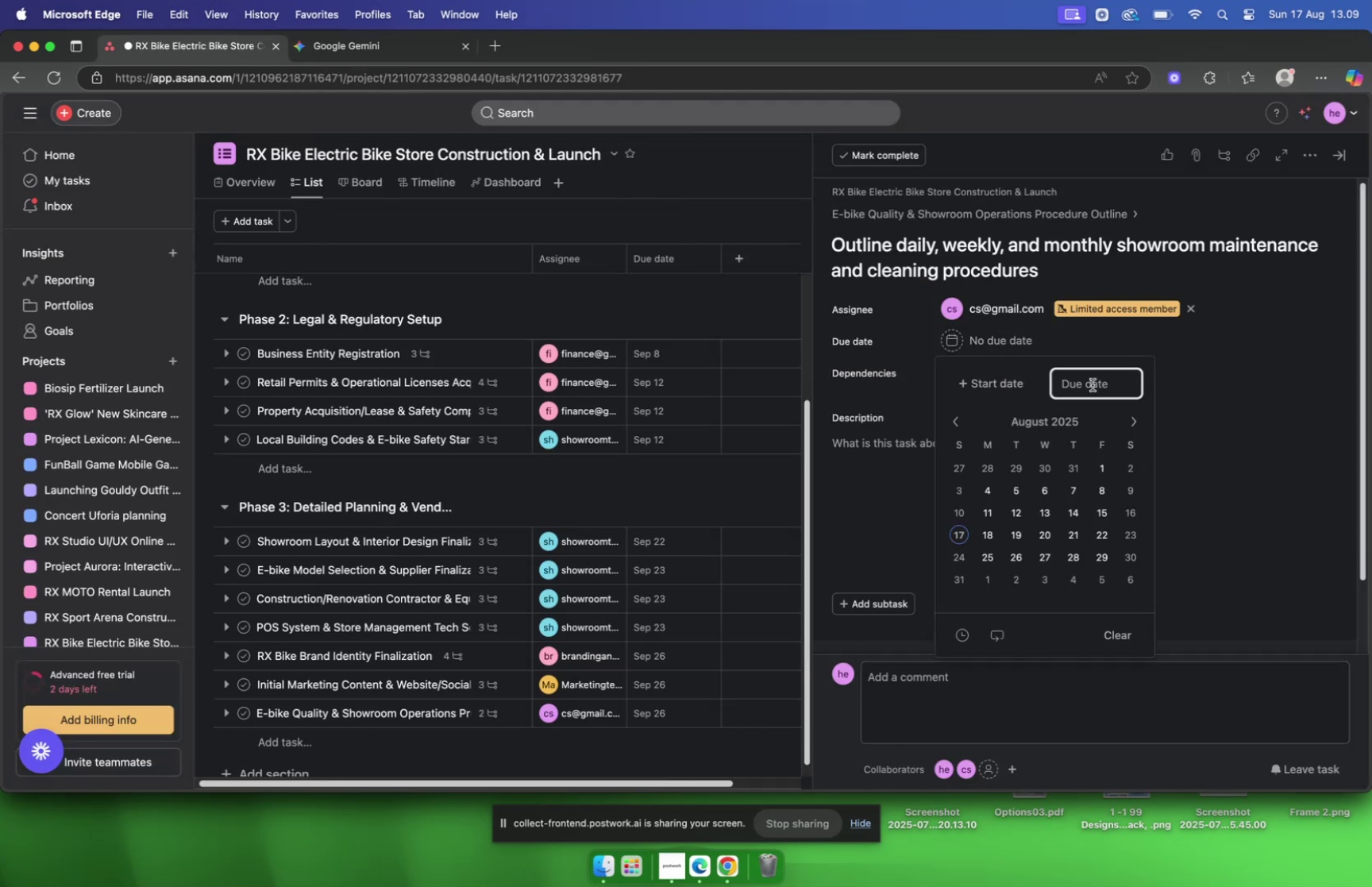 
left_click([1137, 427])
 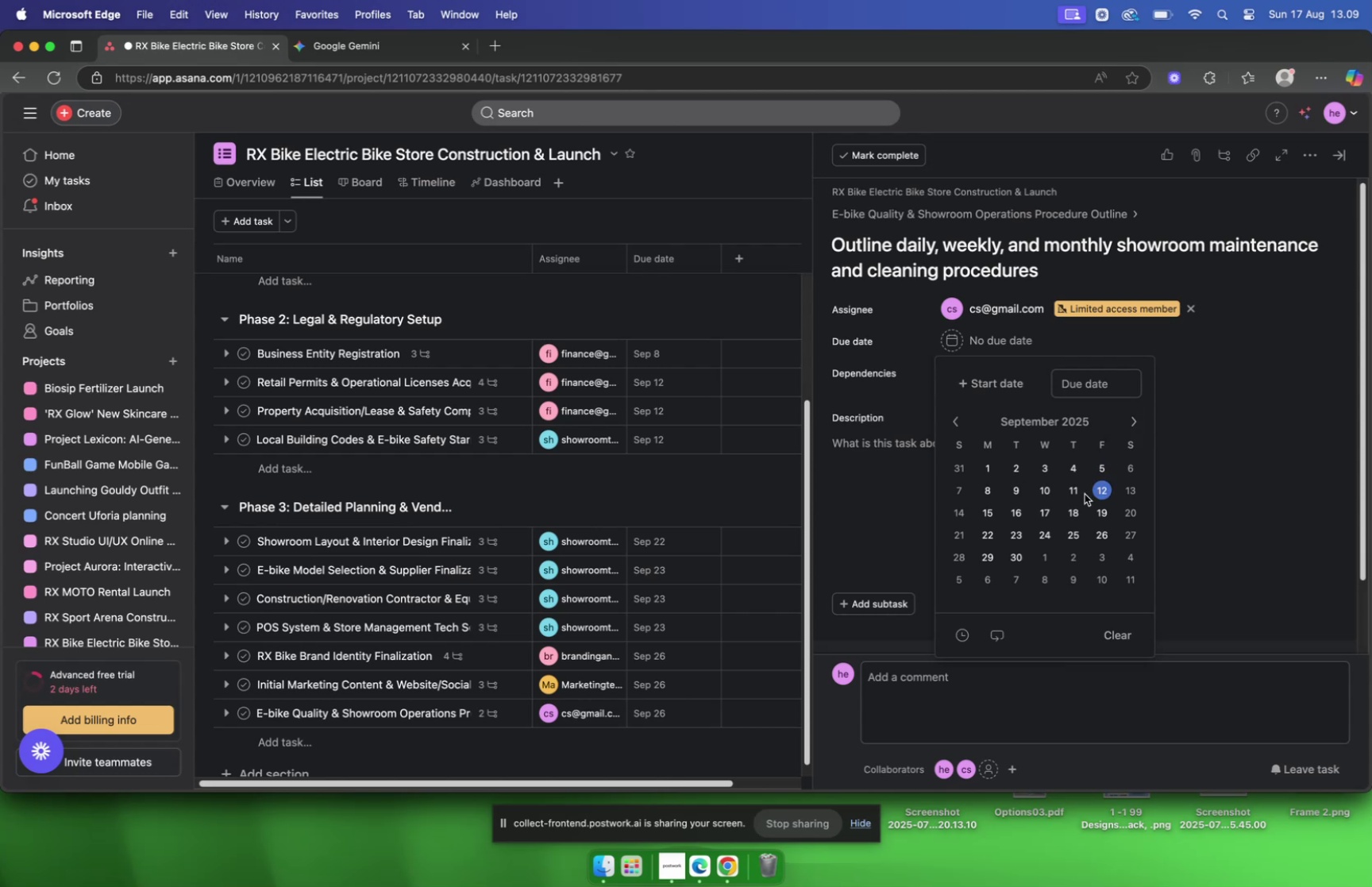 
left_click([1069, 530])
 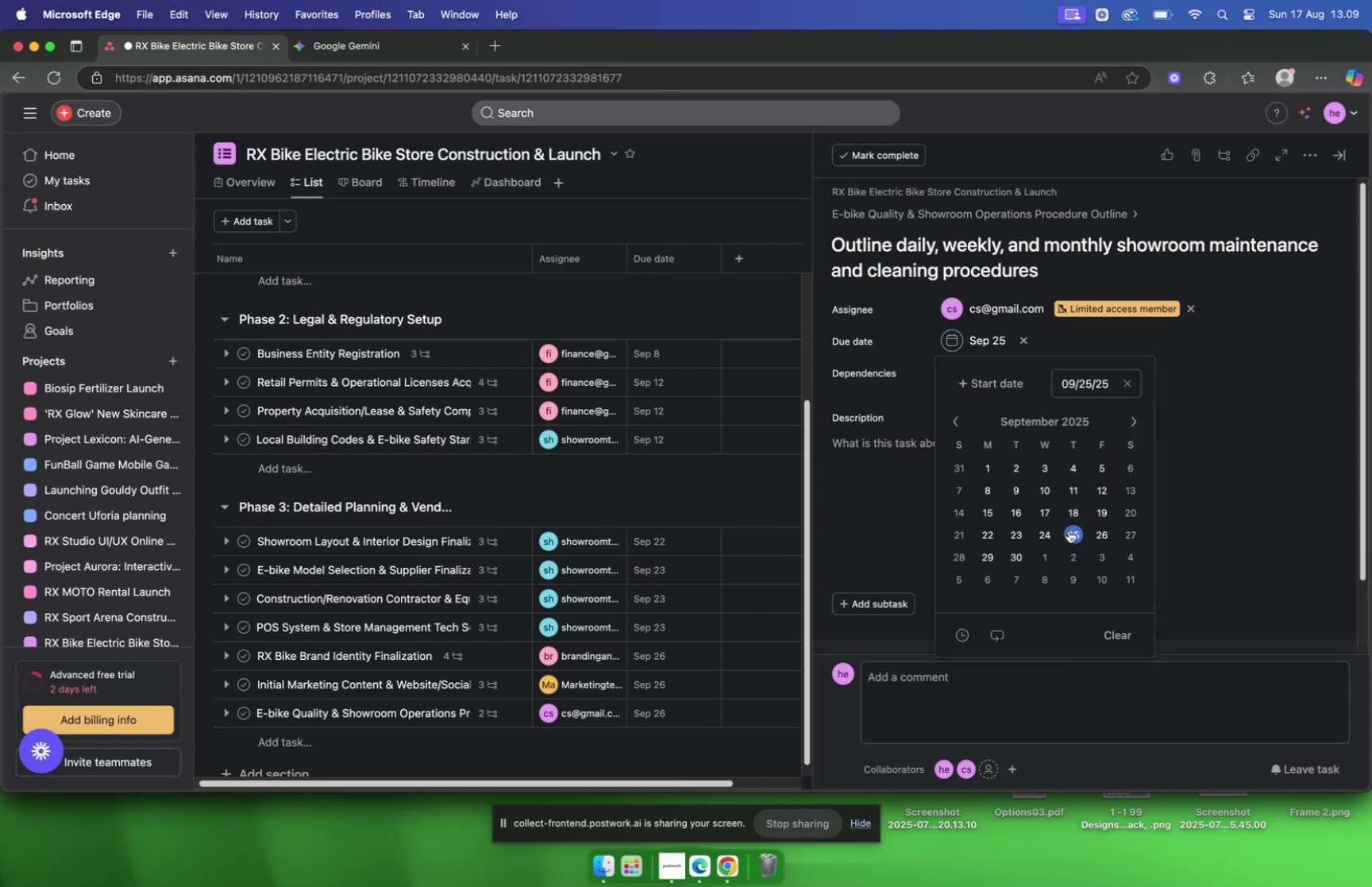 
mouse_move([858, 496])
 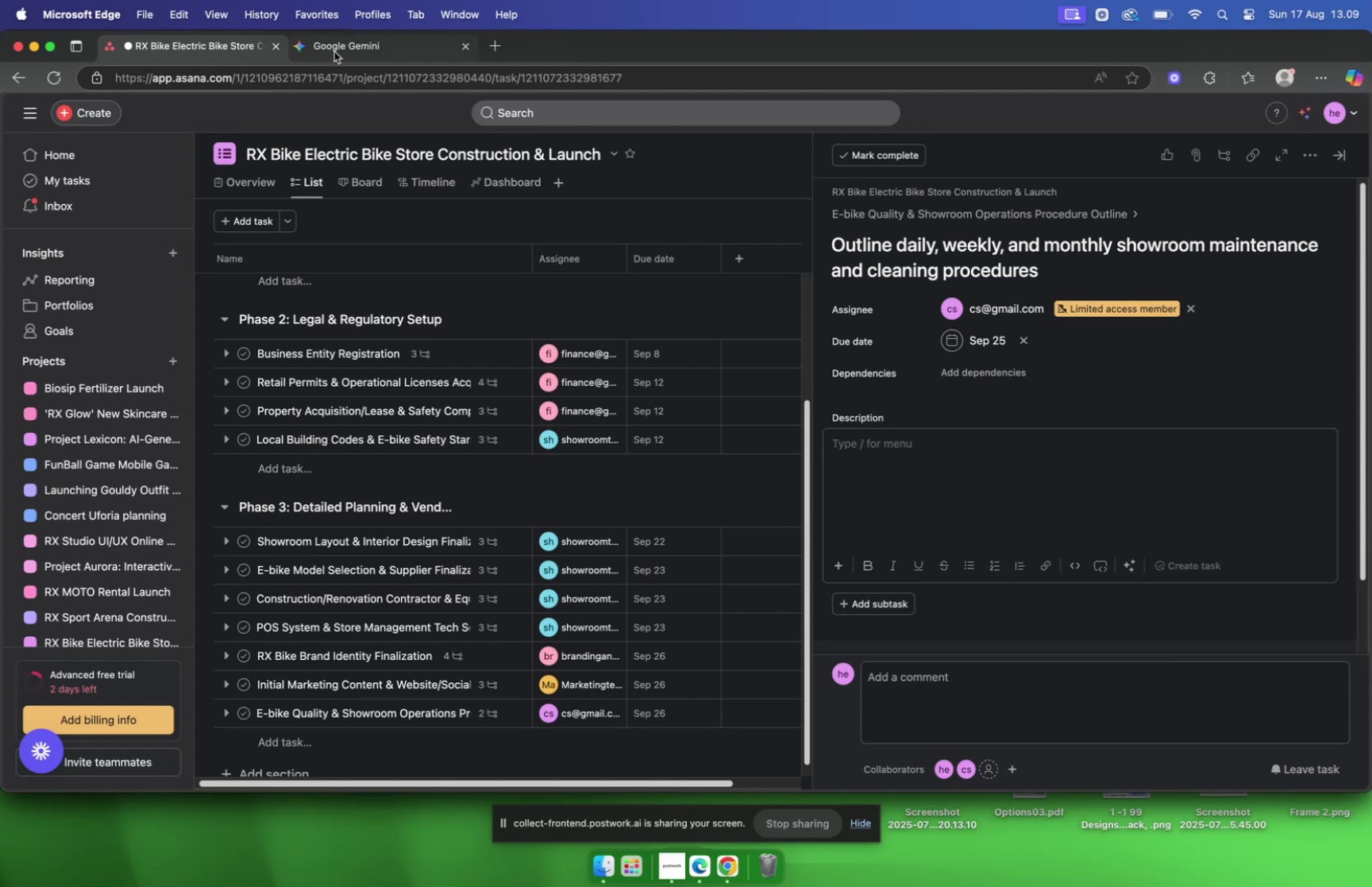 
left_click([334, 52])
 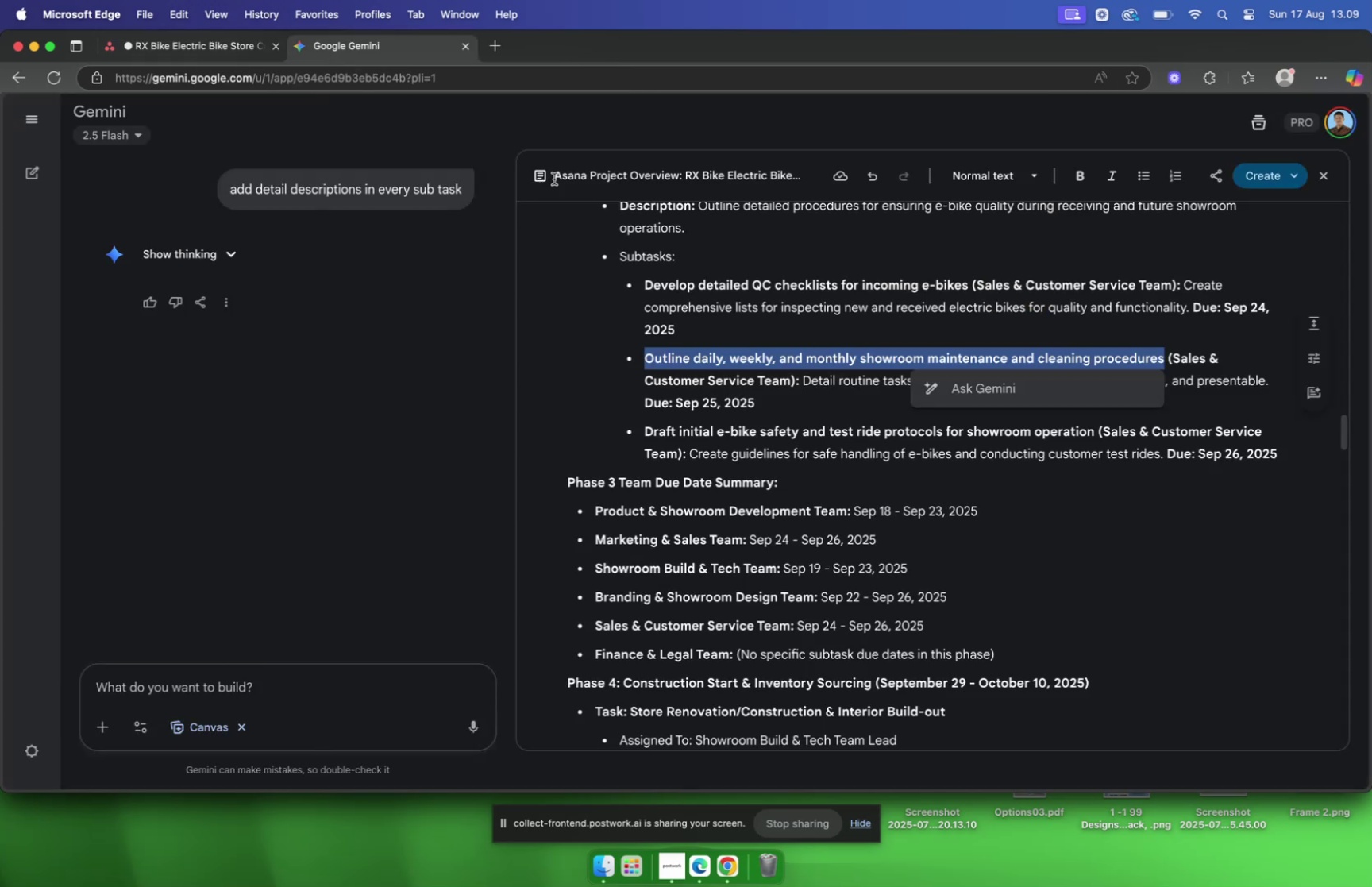 
scroll: coordinate [755, 258], scroll_direction: down, amount: 4.0
 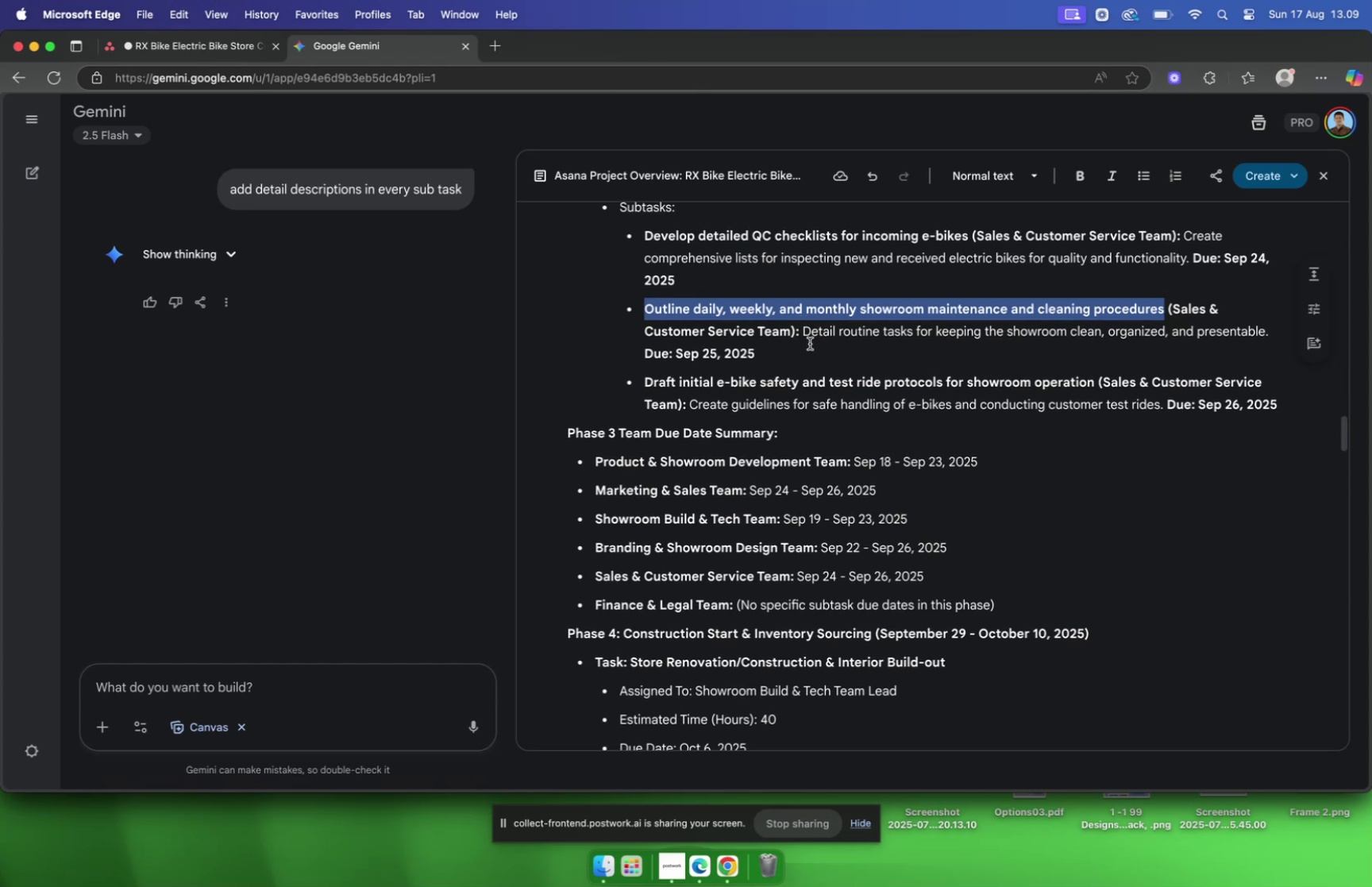 
left_click_drag(start_coordinate=[805, 337], to_coordinate=[1267, 337])
 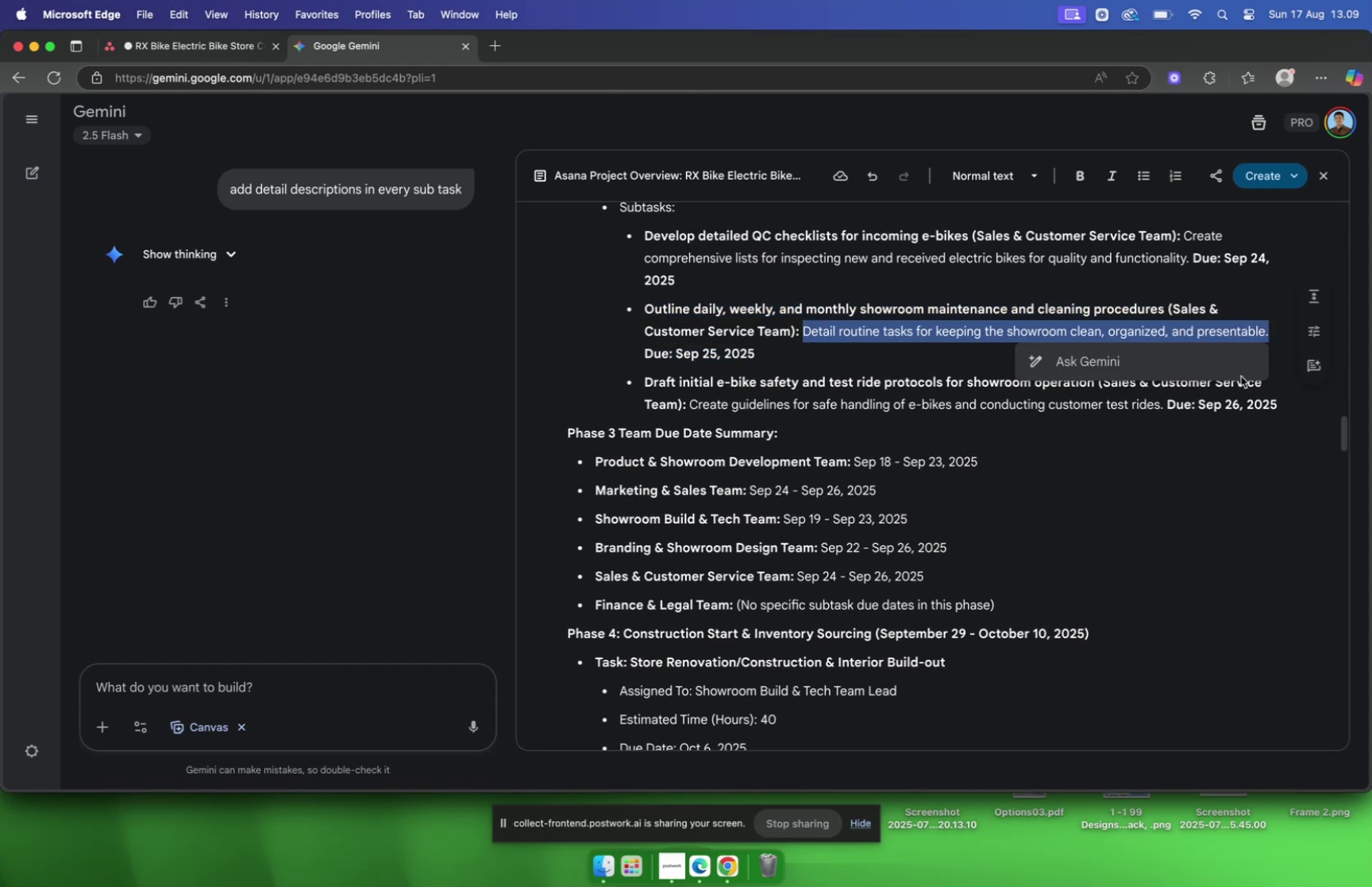 
key(Meta+C)
 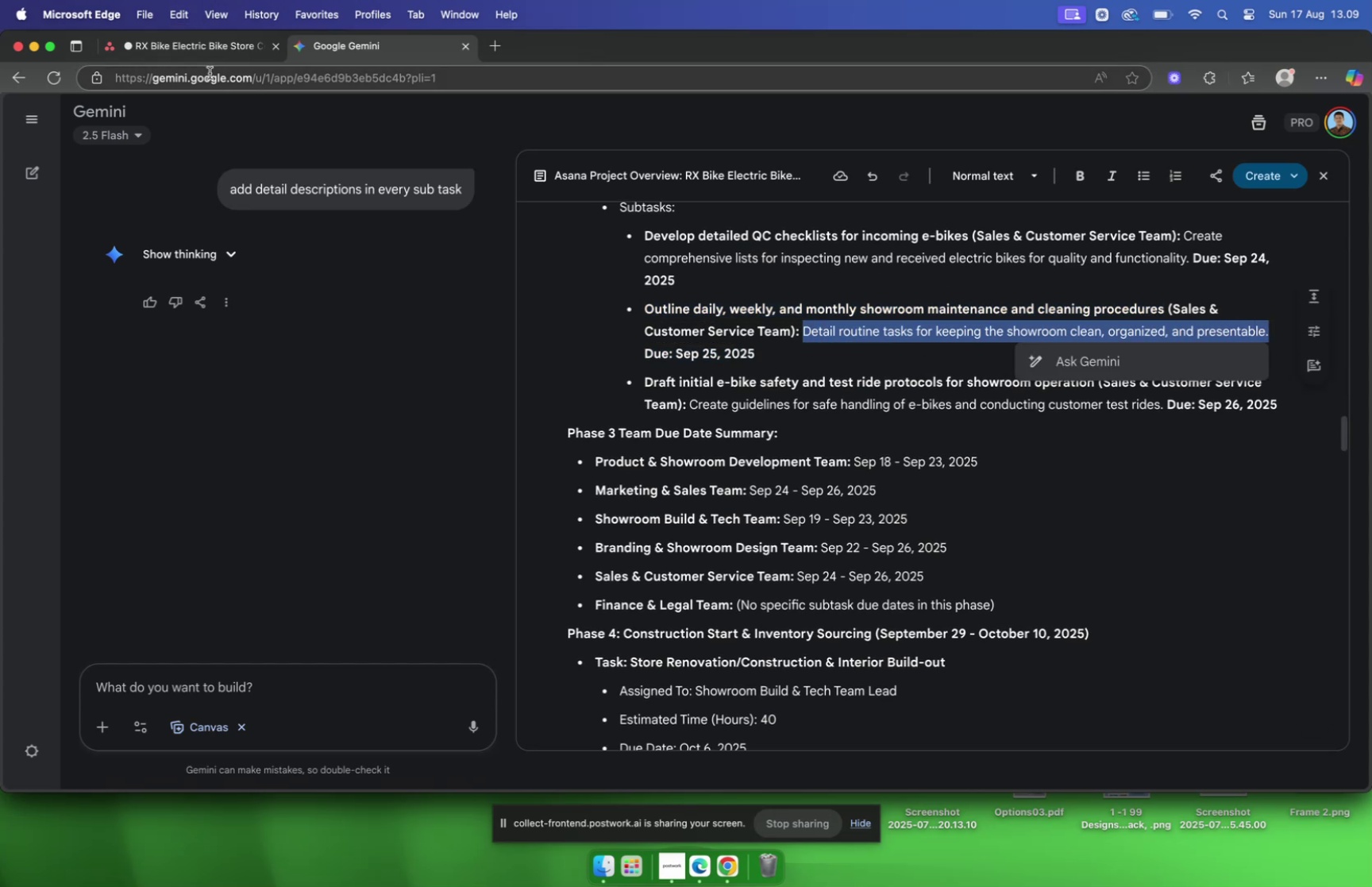 
left_click([195, 52])
 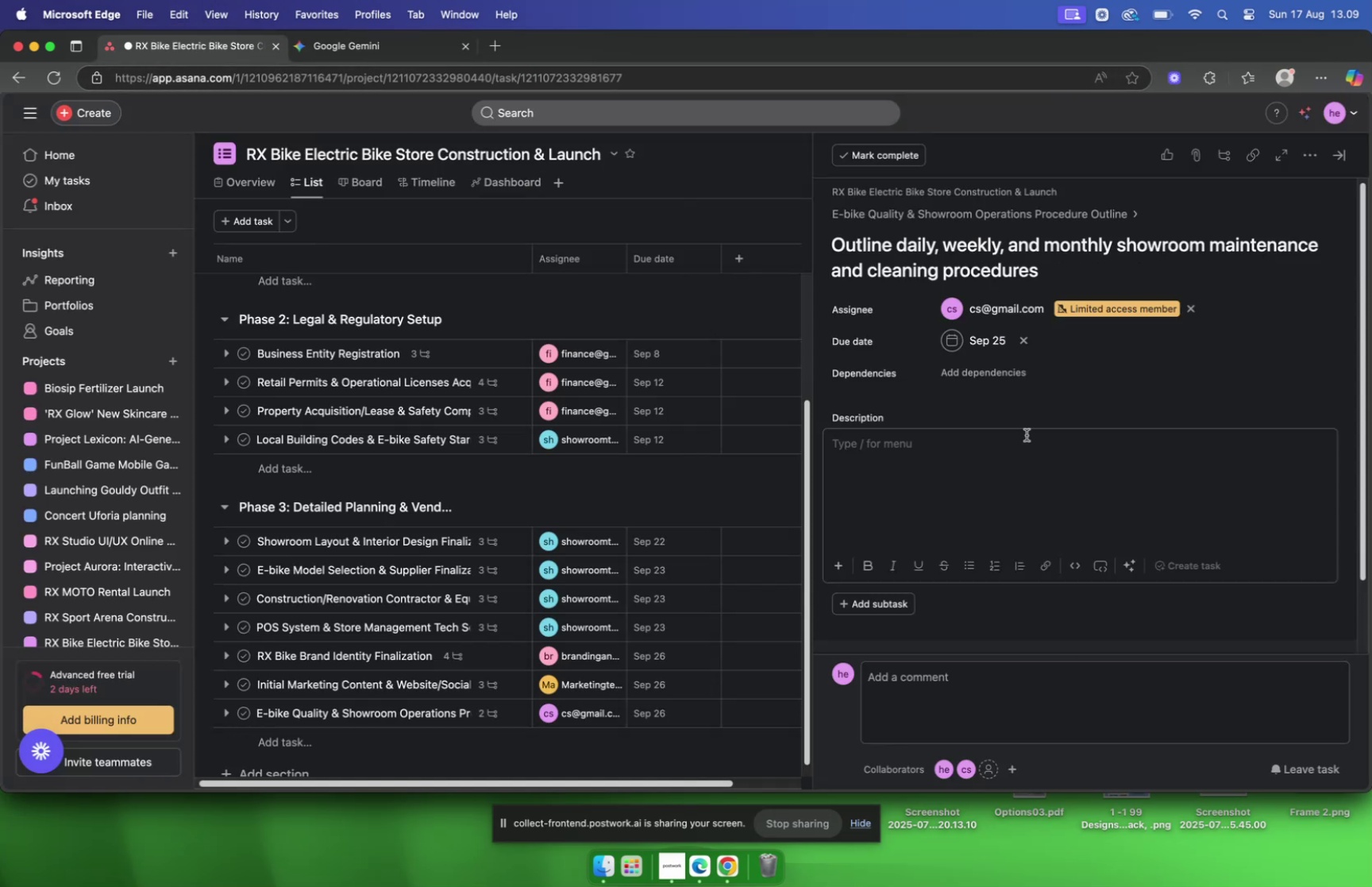 
left_click([1045, 496])
 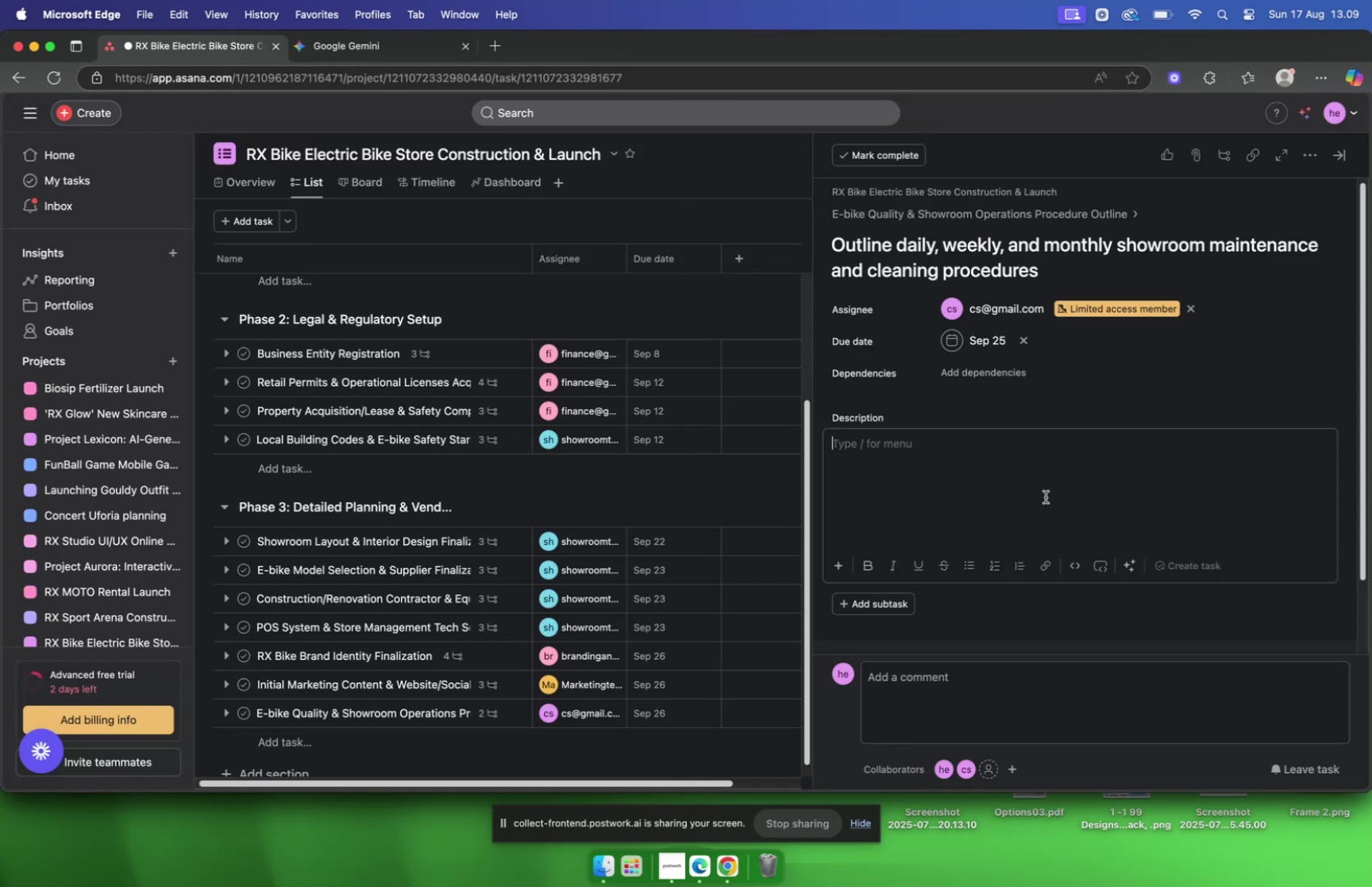 
key(Meta+V)
 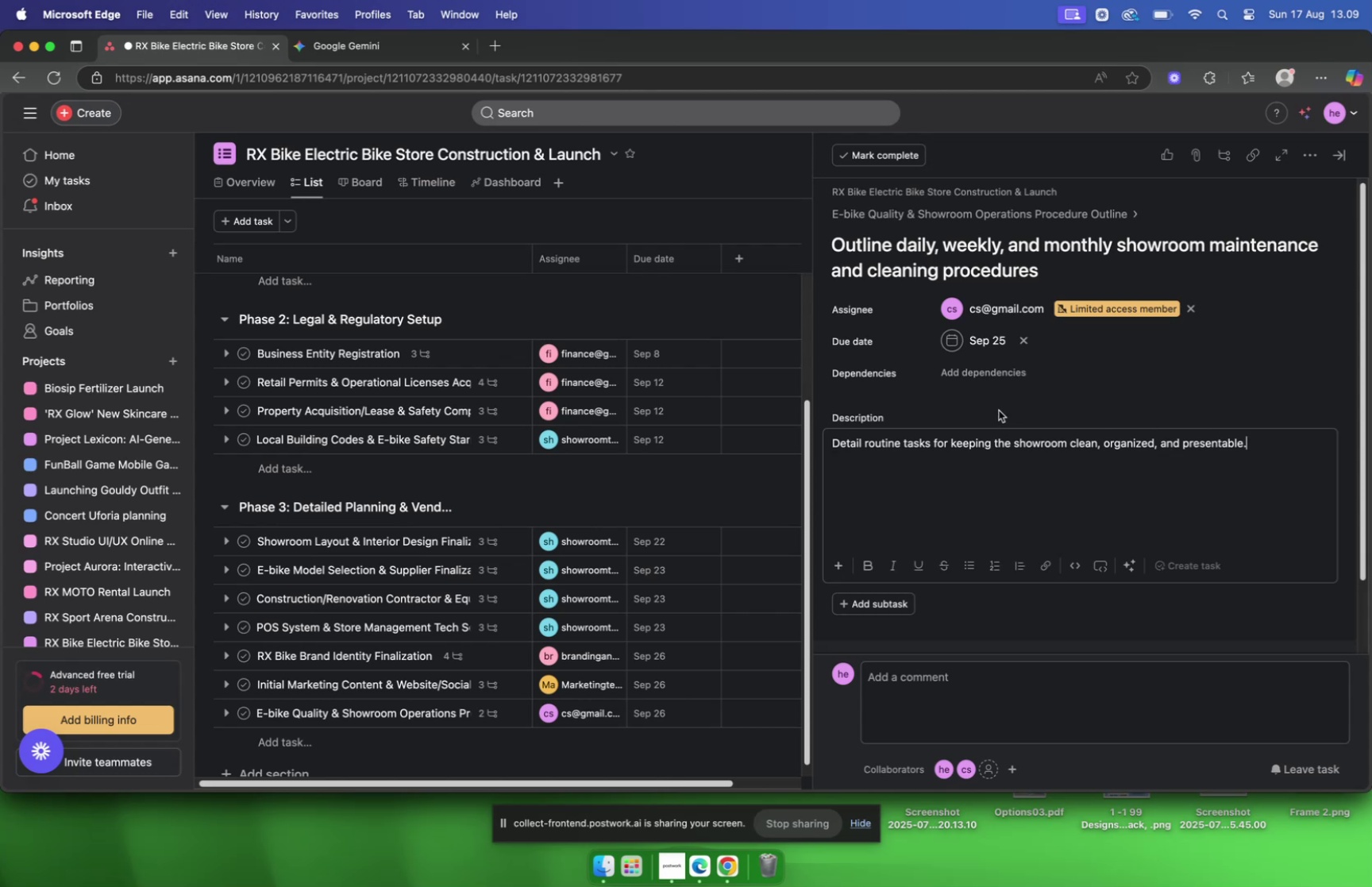 
left_click([999, 410])
 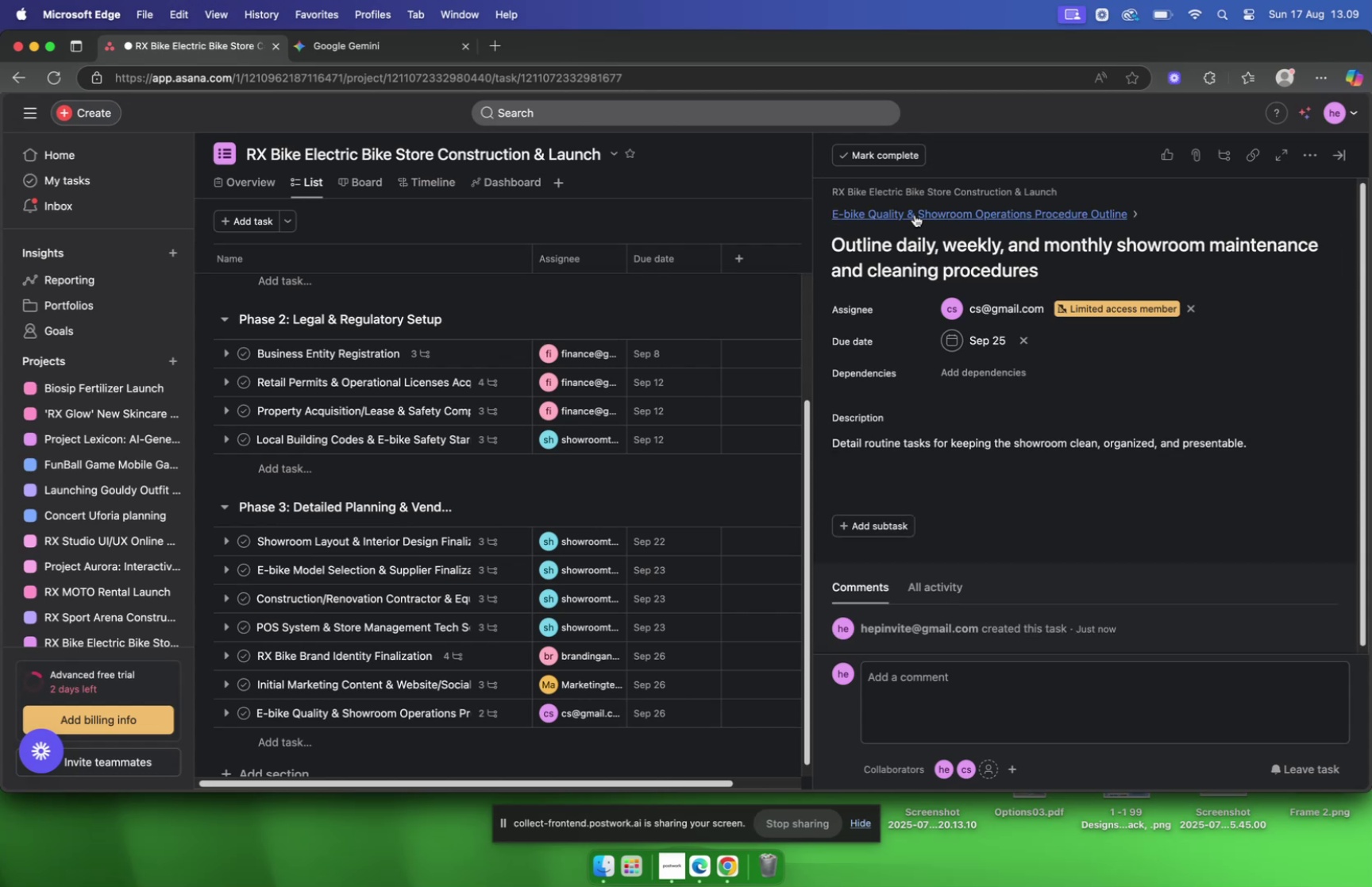 
left_click([915, 214])
 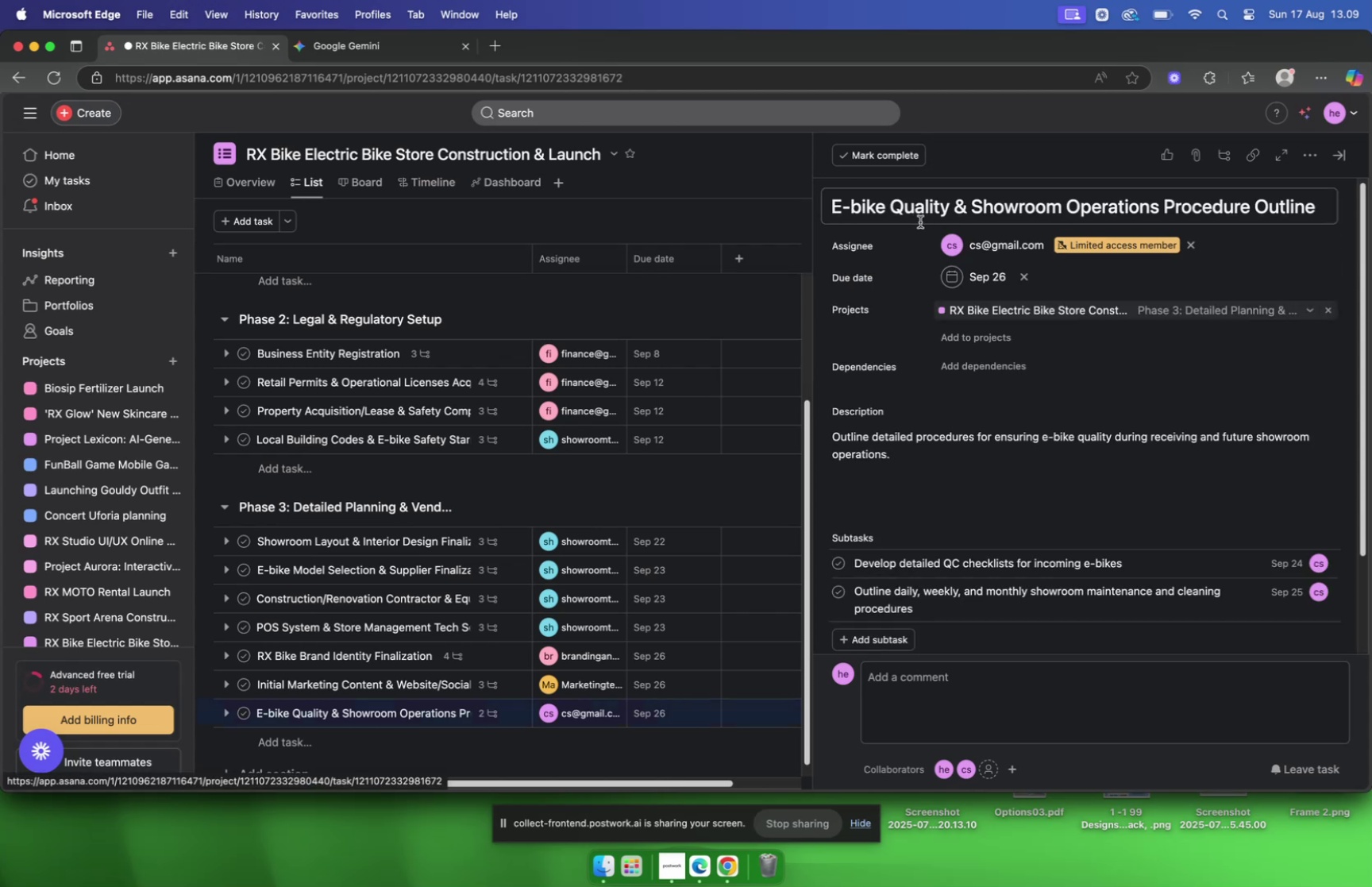 
scroll: coordinate [937, 243], scroll_direction: down, amount: 4.0
 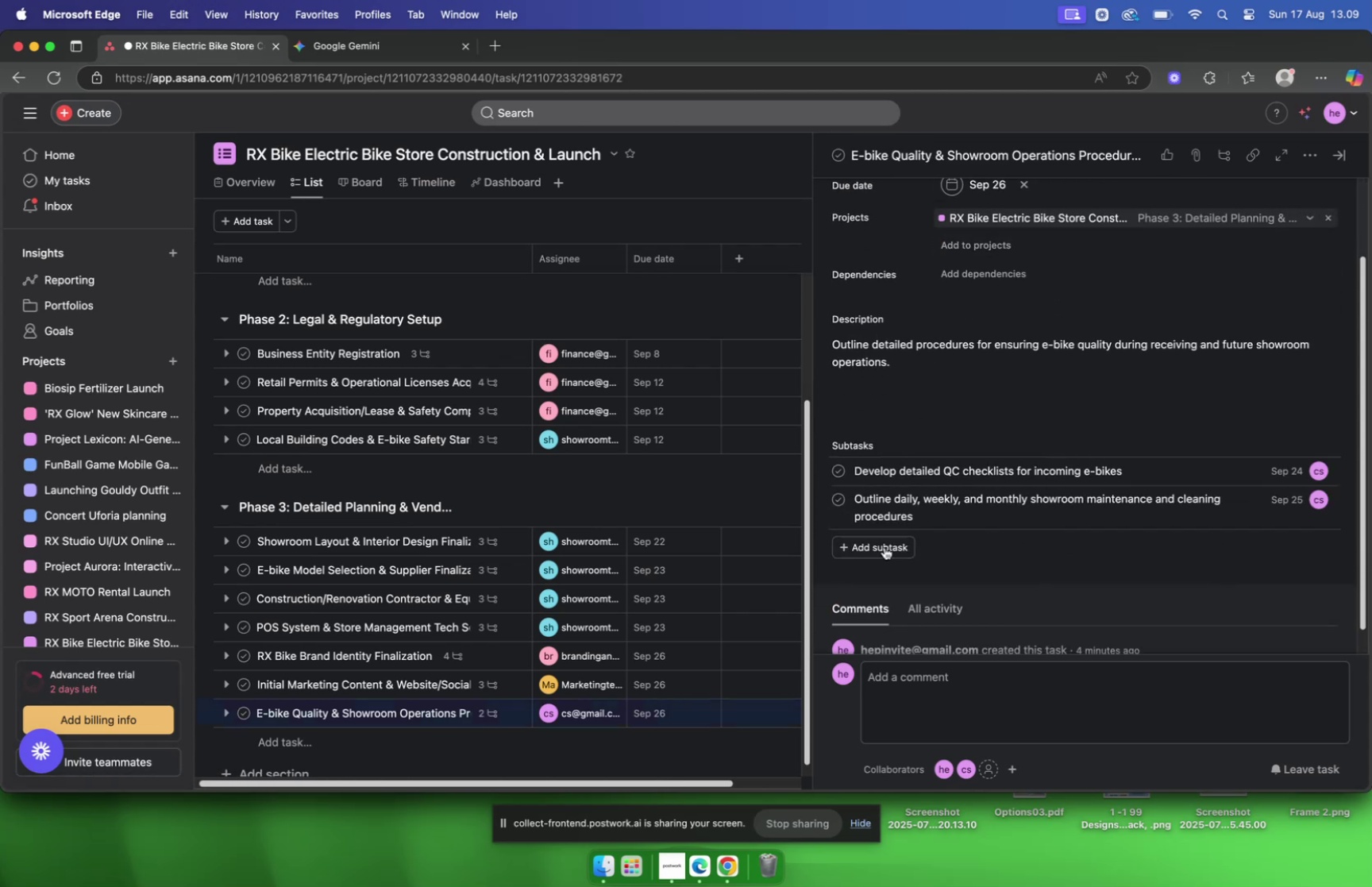 
left_click([882, 552])
 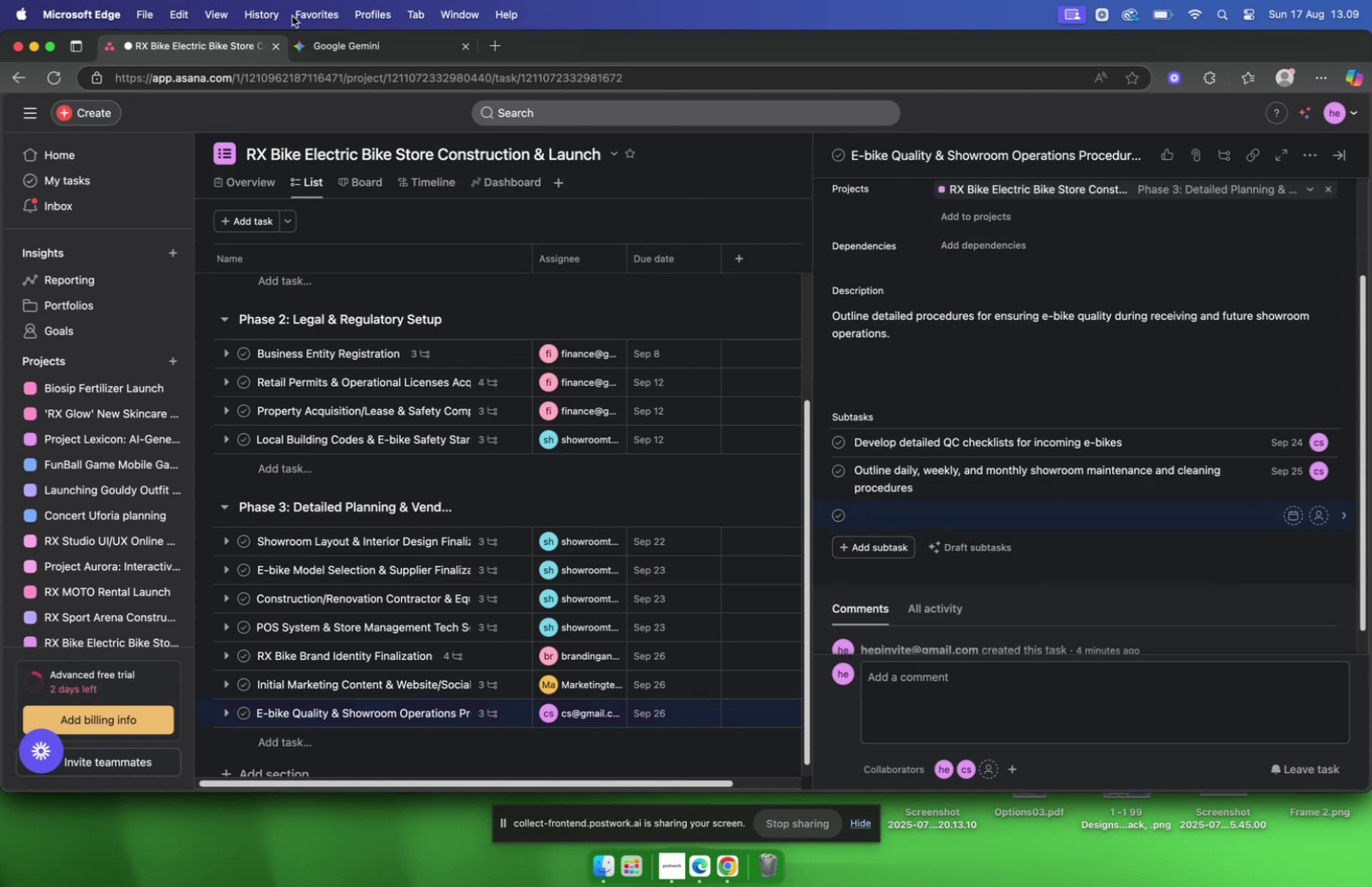 
left_click([310, 44])
 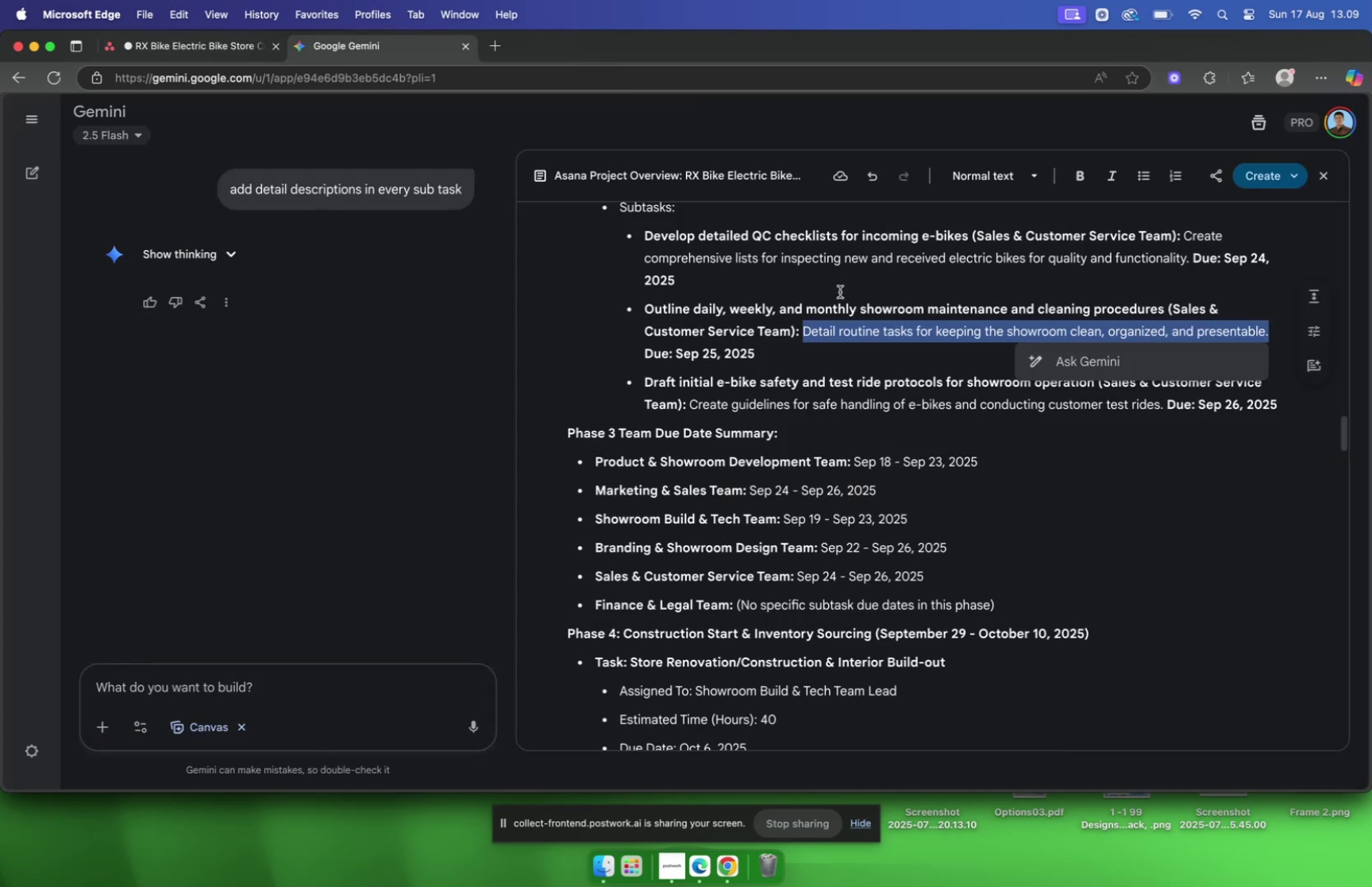 
scroll: coordinate [840, 297], scroll_direction: down, amount: 3.0
 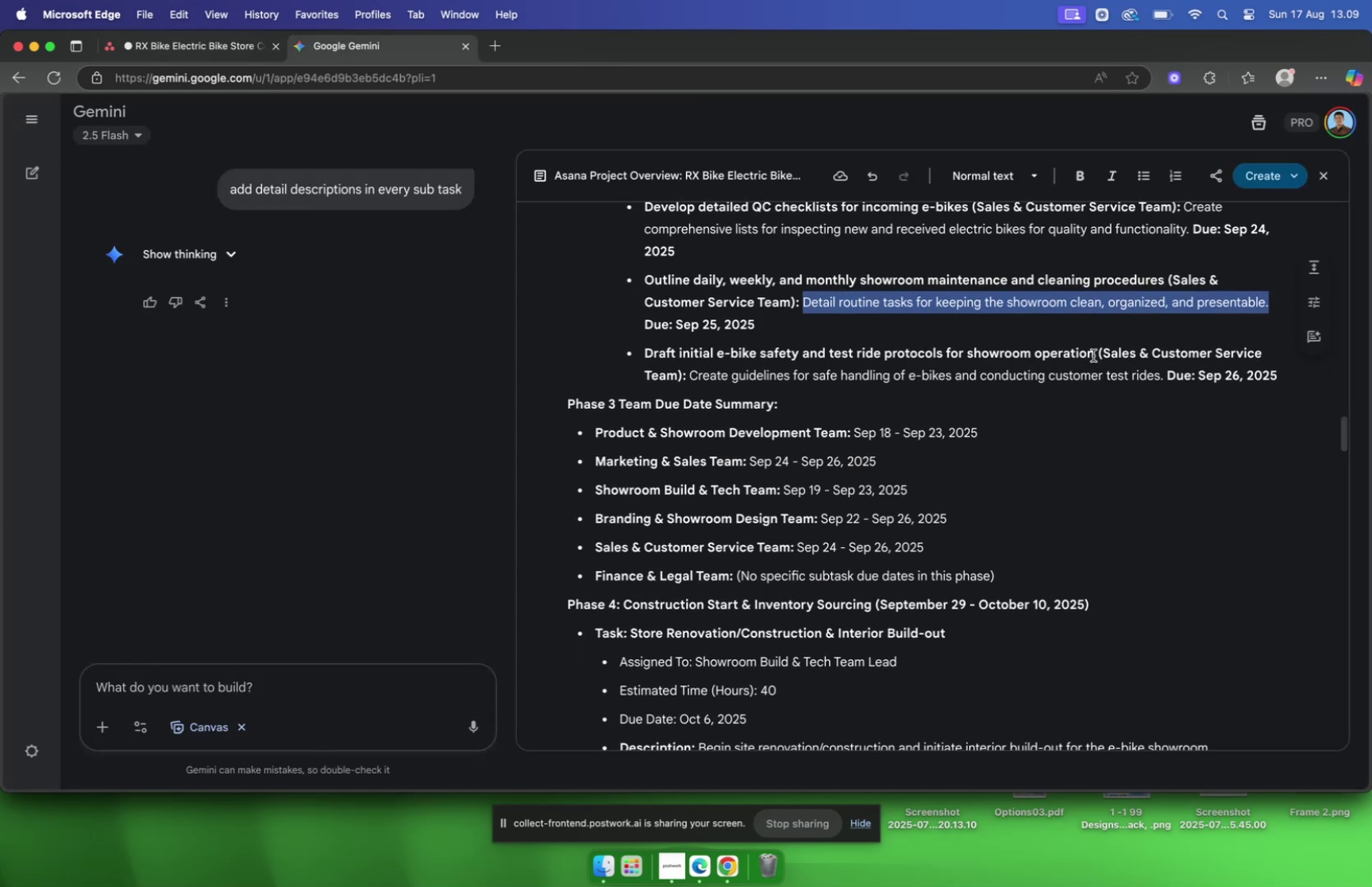 
left_click_drag(start_coordinate=[1093, 355], to_coordinate=[646, 353])
 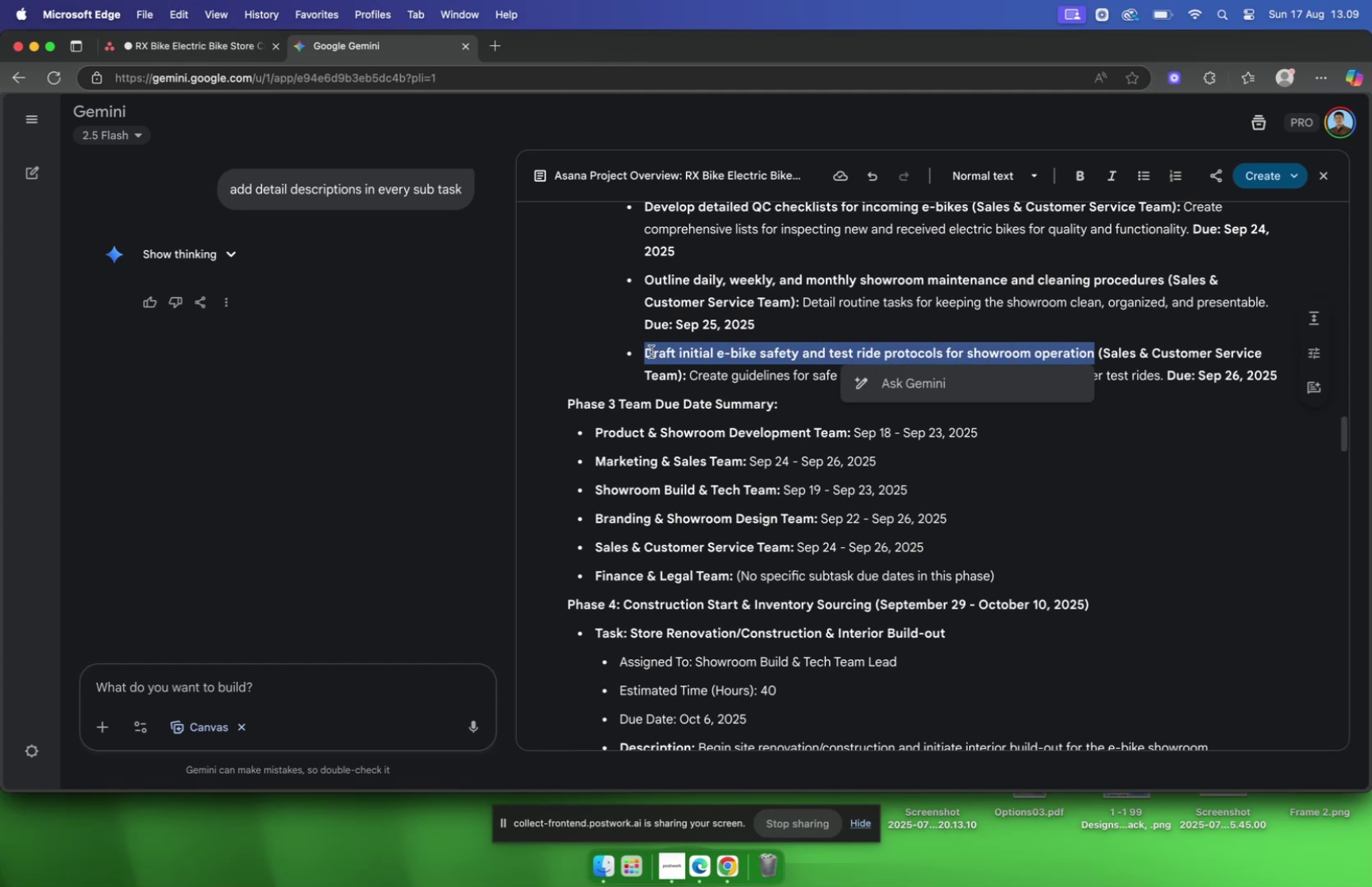 
key(Meta+C)
 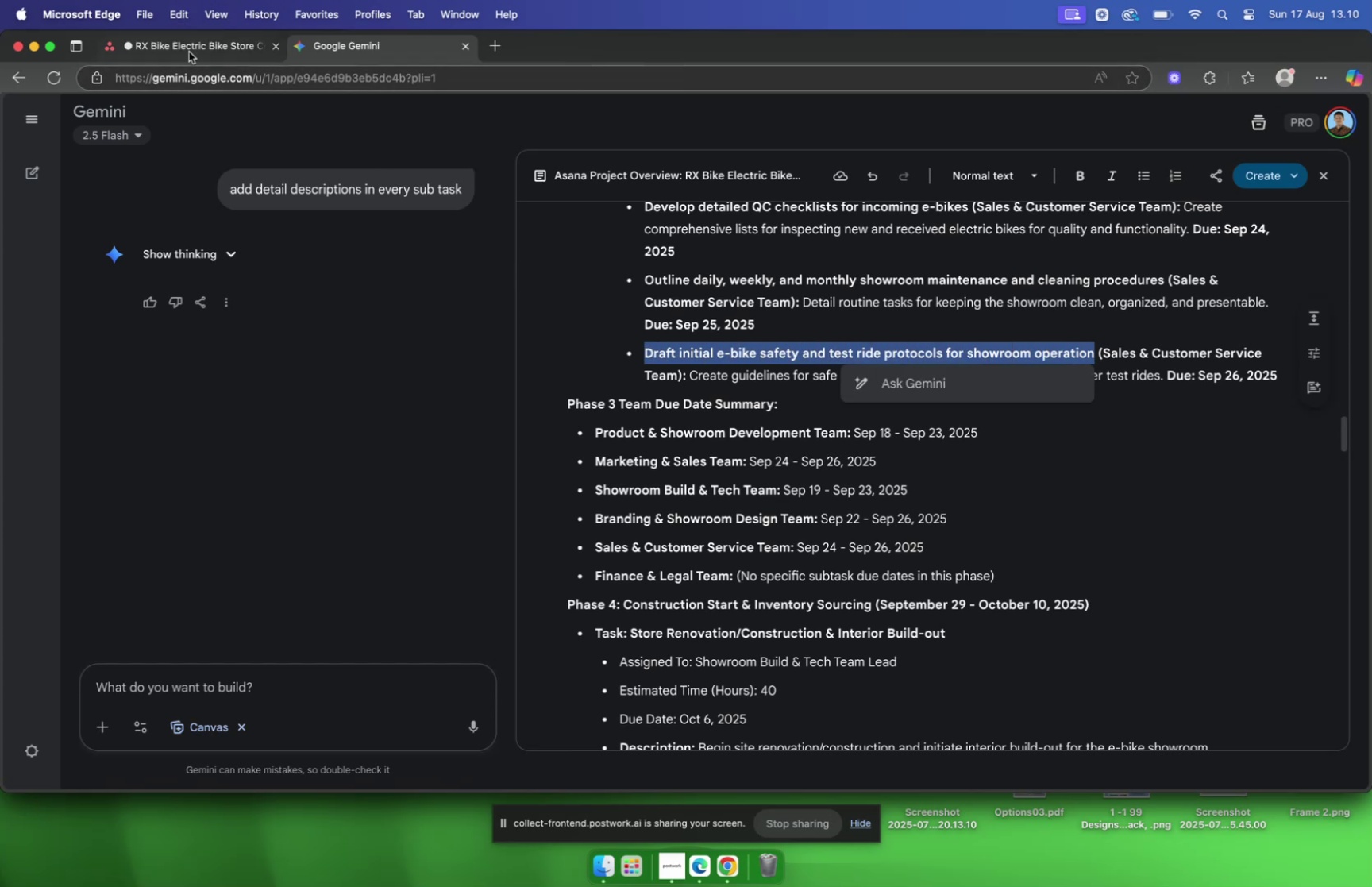 
key(Meta+V)
 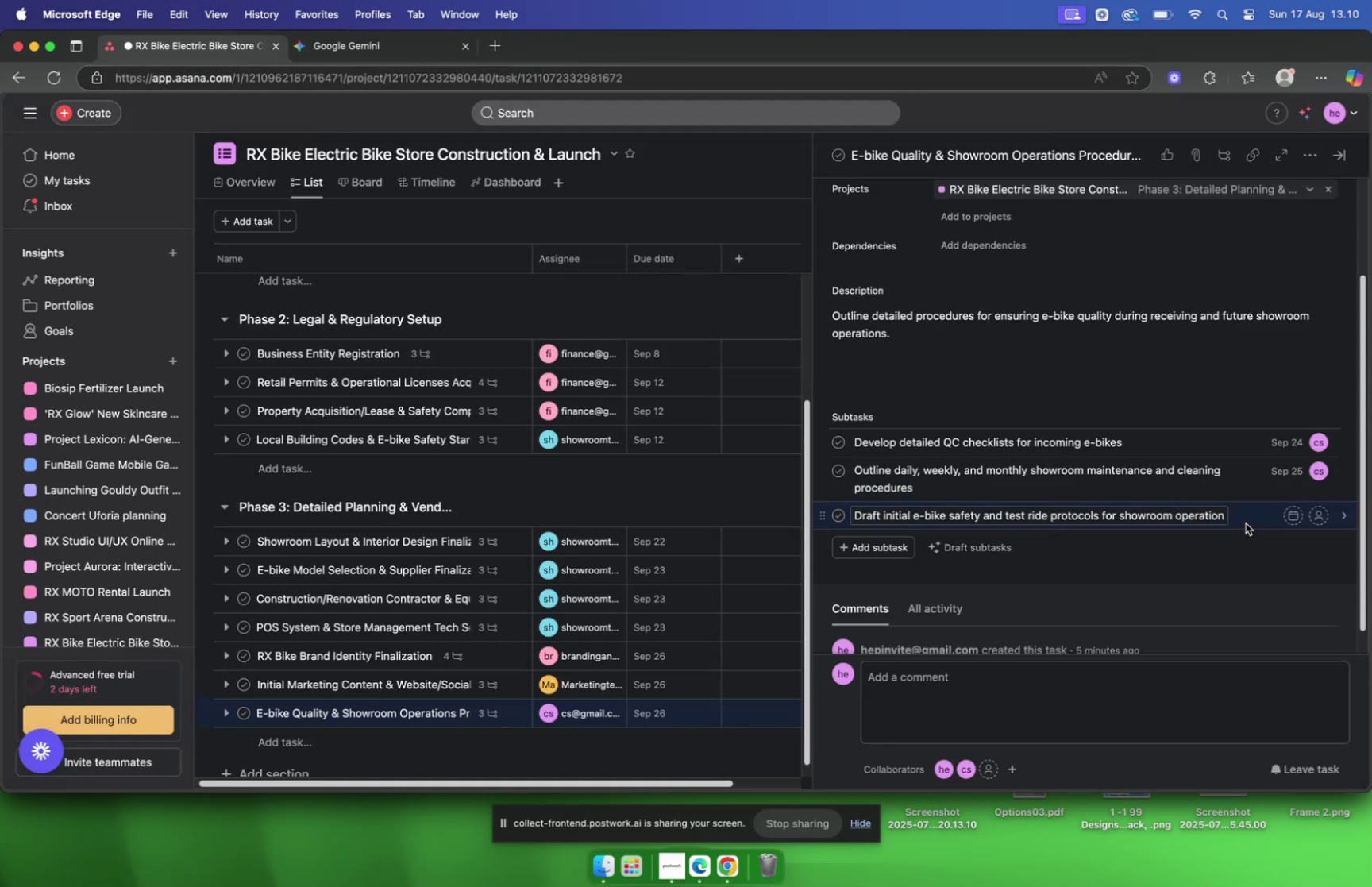 
left_click([1244, 517])
 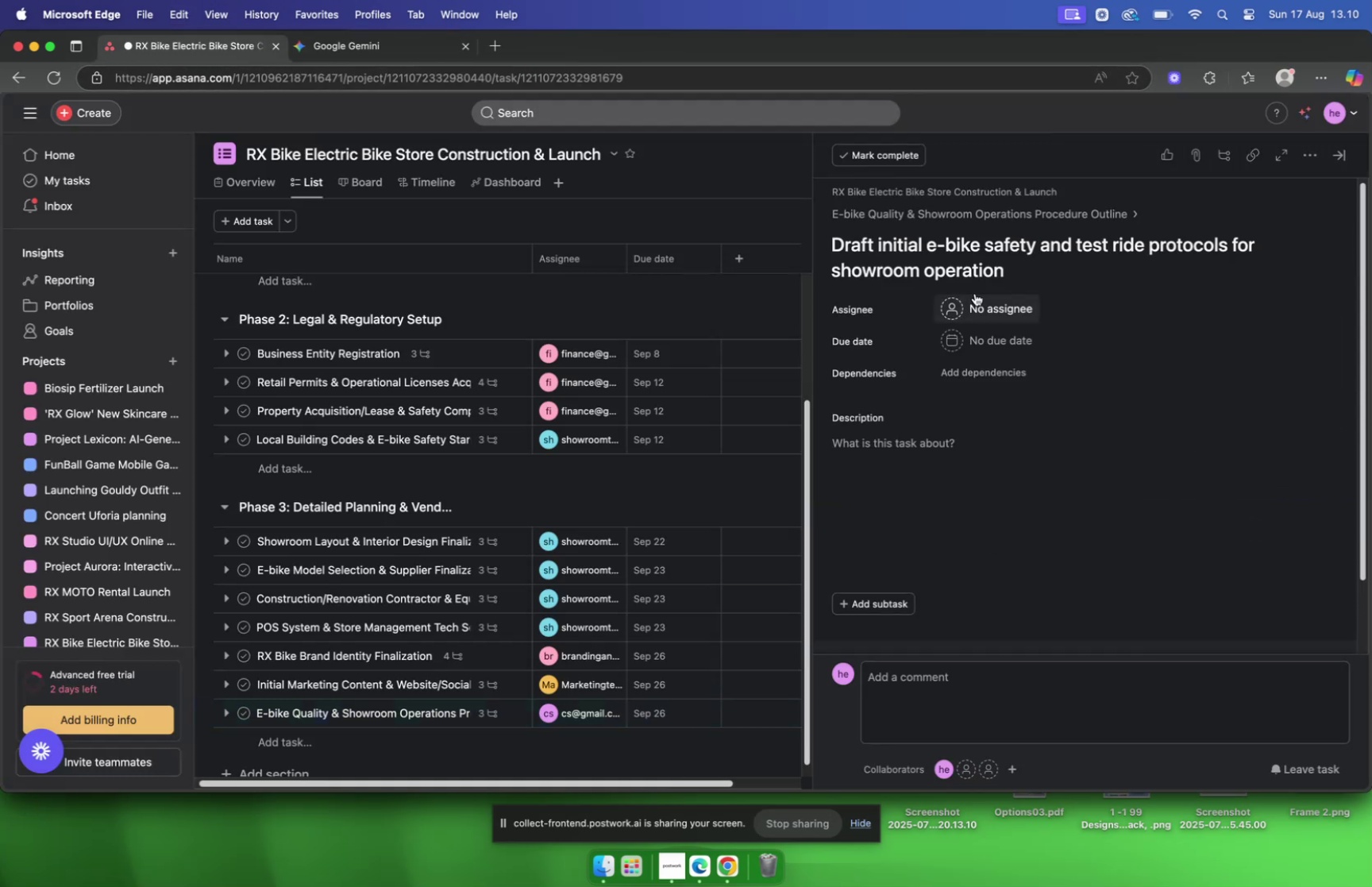 
left_click([975, 299])
 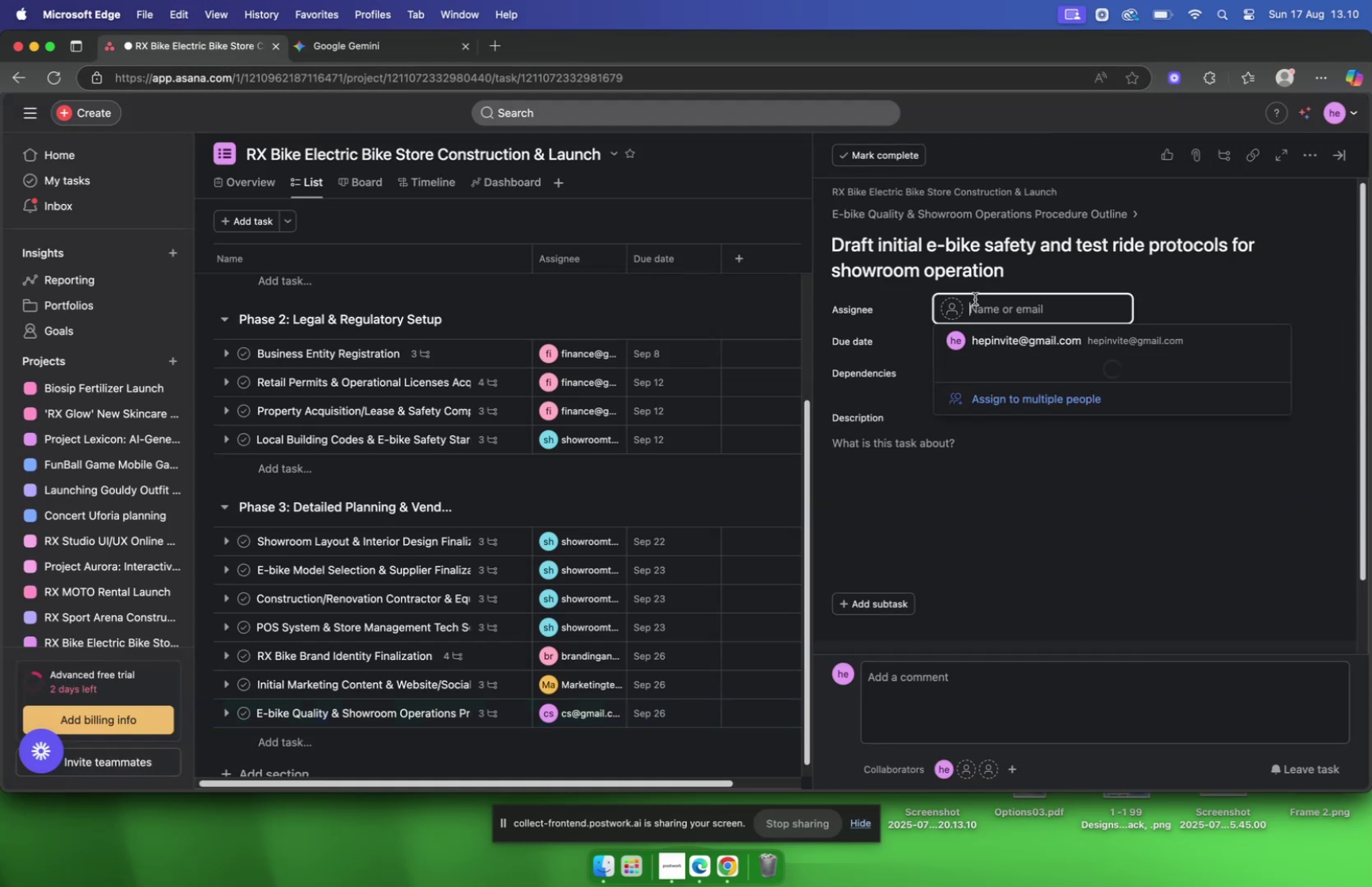 
type(cs)
 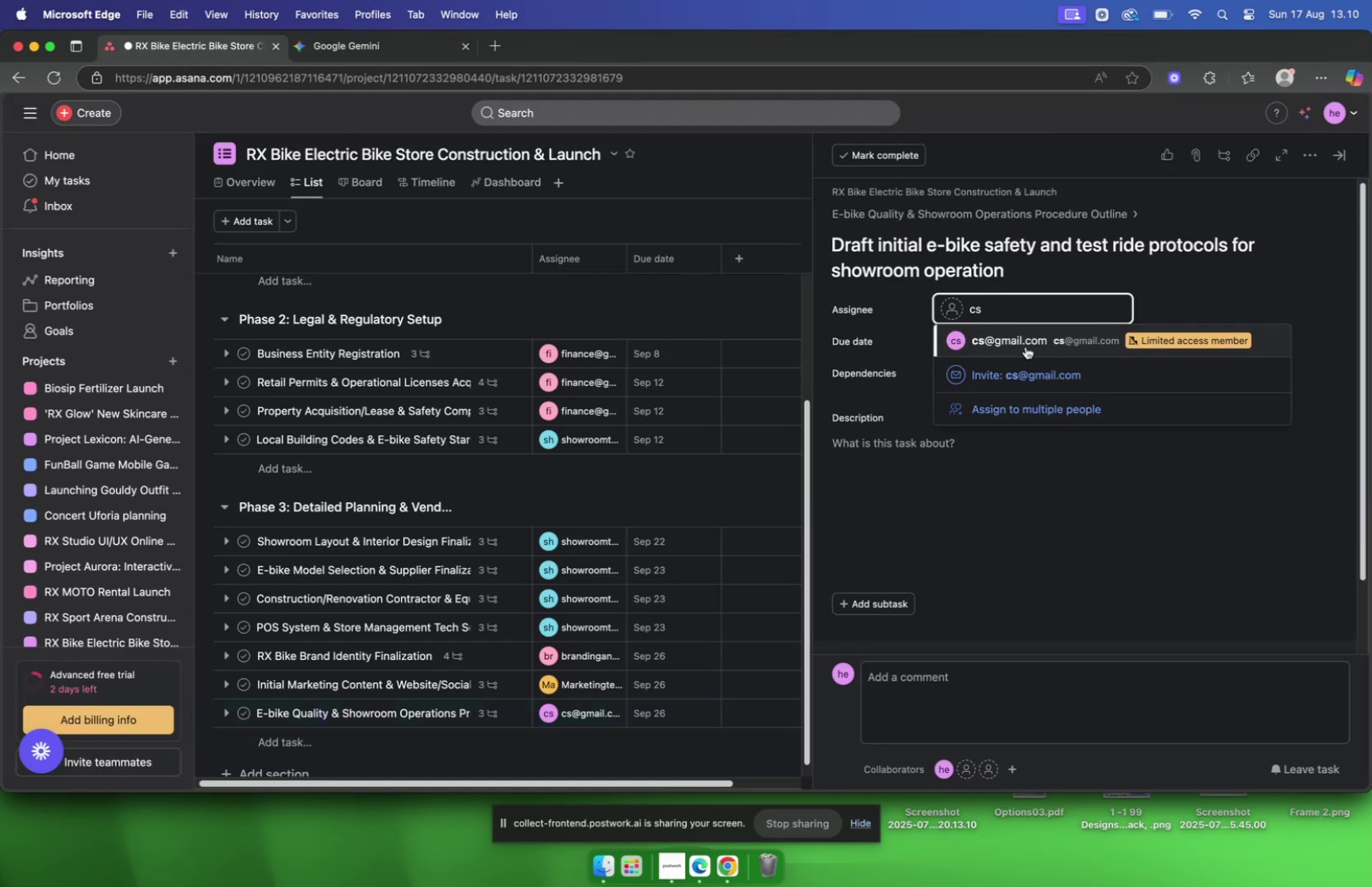 
left_click([1011, 335])
 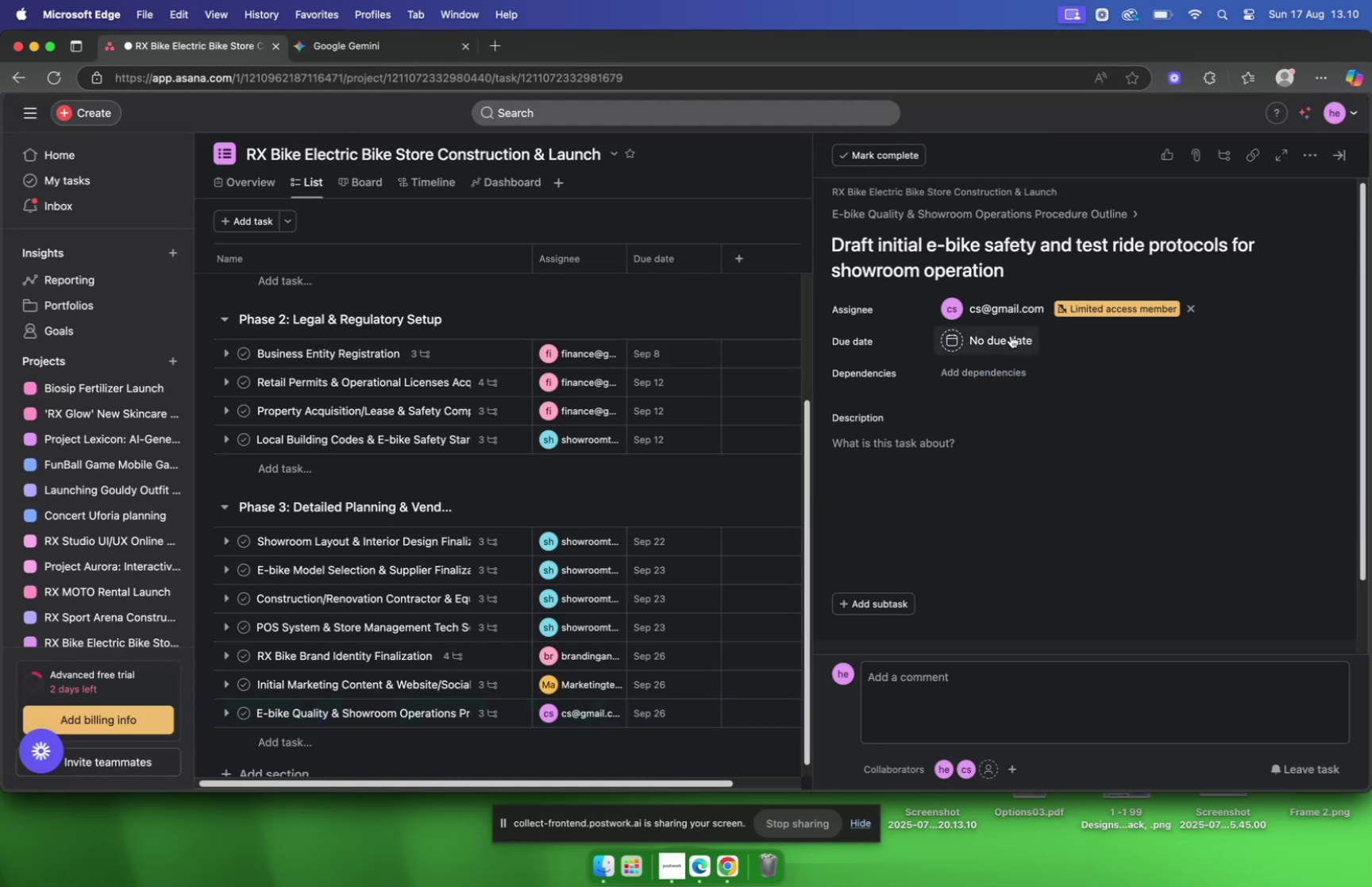 
hold_key(key=Tab, duration=0.34)
 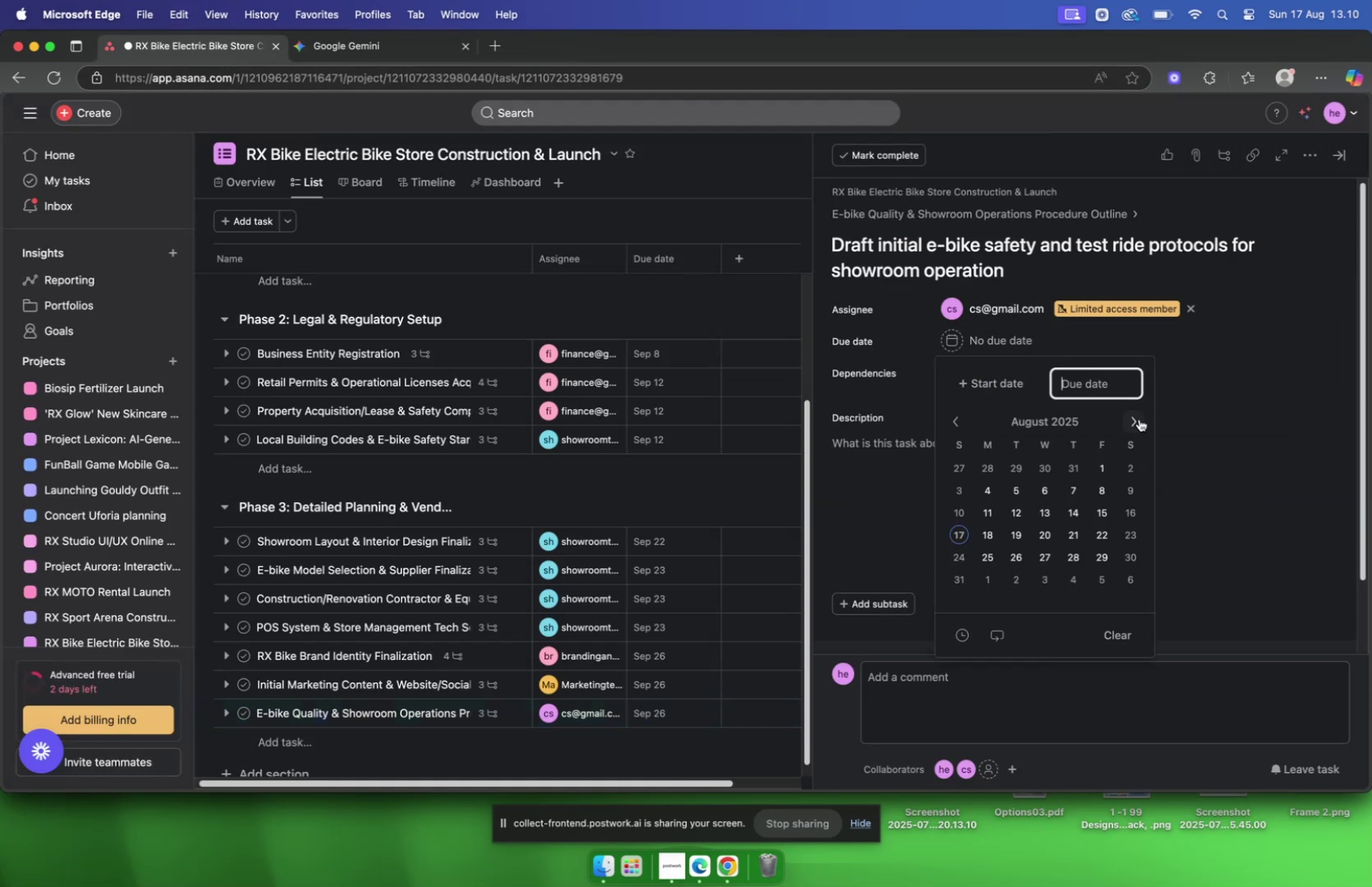 
key(D)
 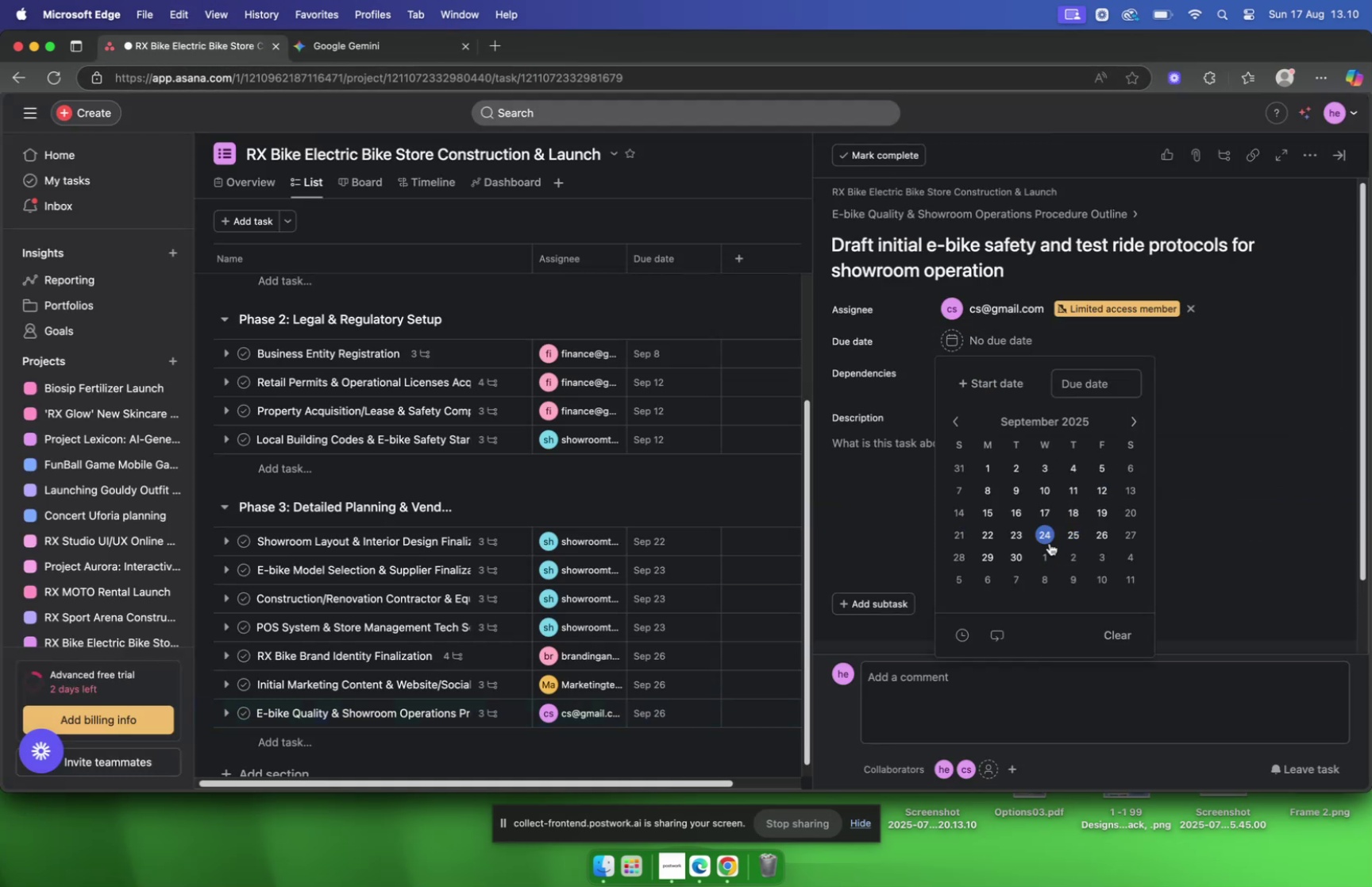 
left_click([1108, 531])
 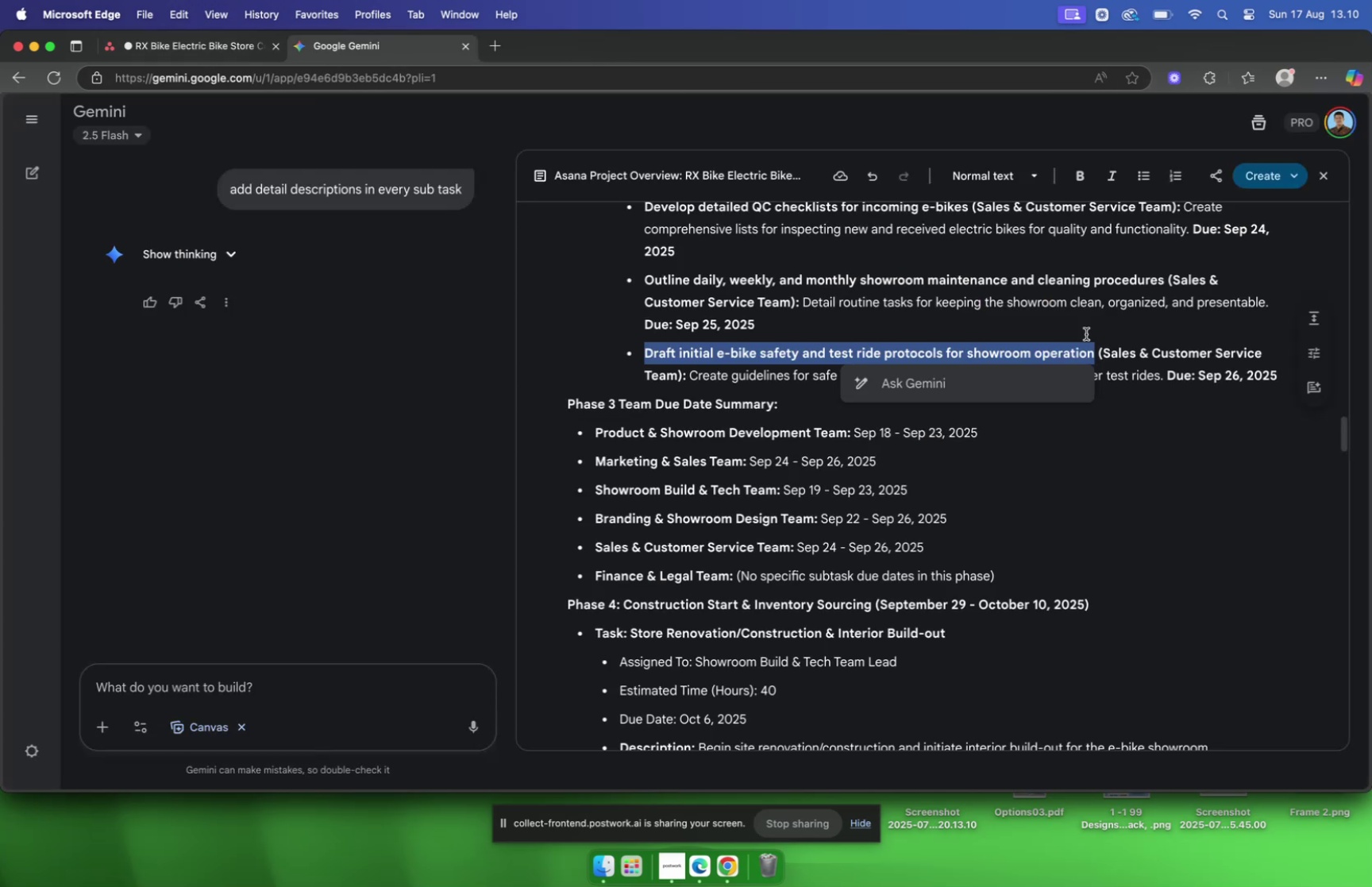 
left_click([1157, 415])
 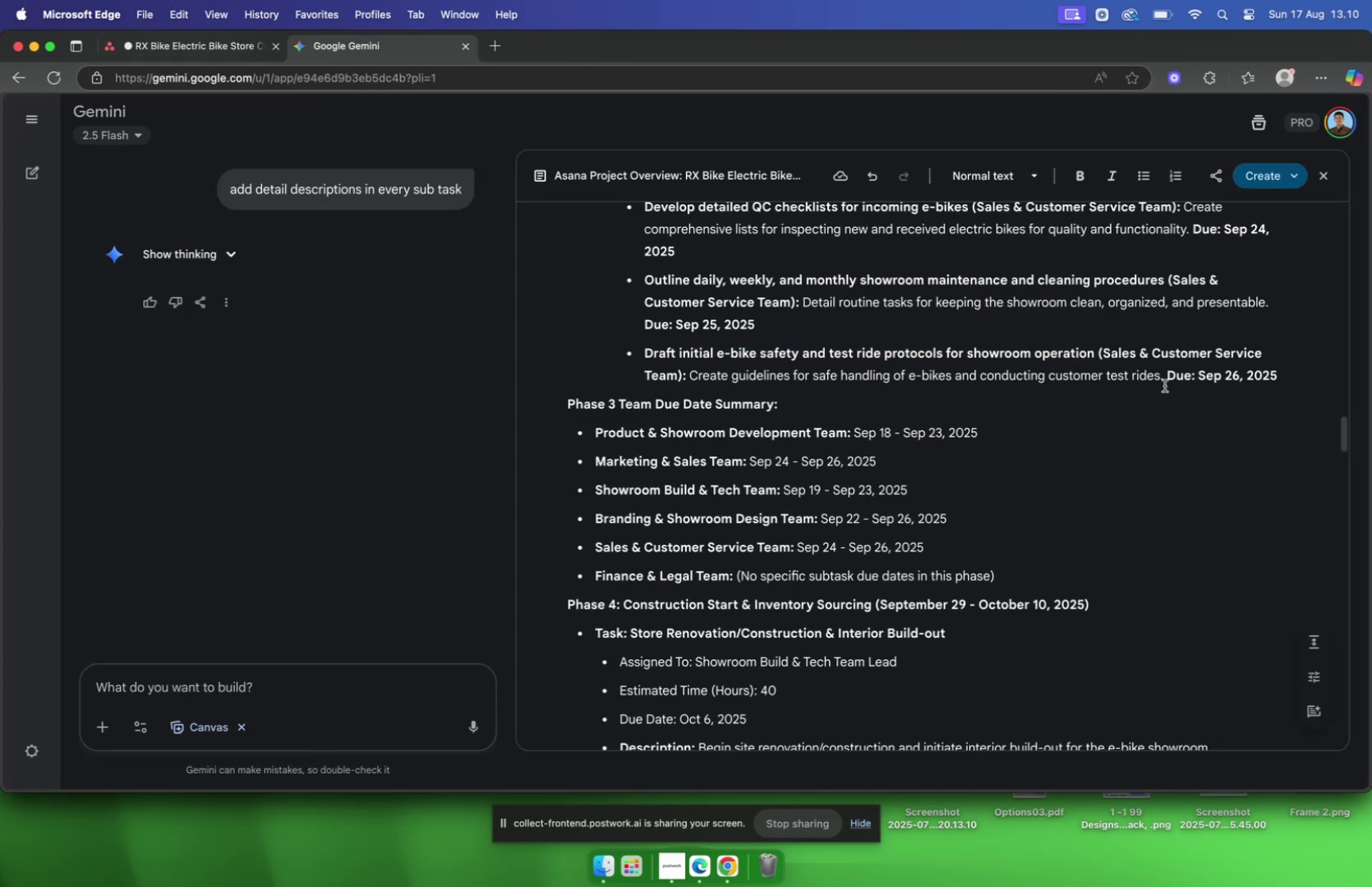 
left_click_drag(start_coordinate=[1163, 384], to_coordinate=[691, 384])
 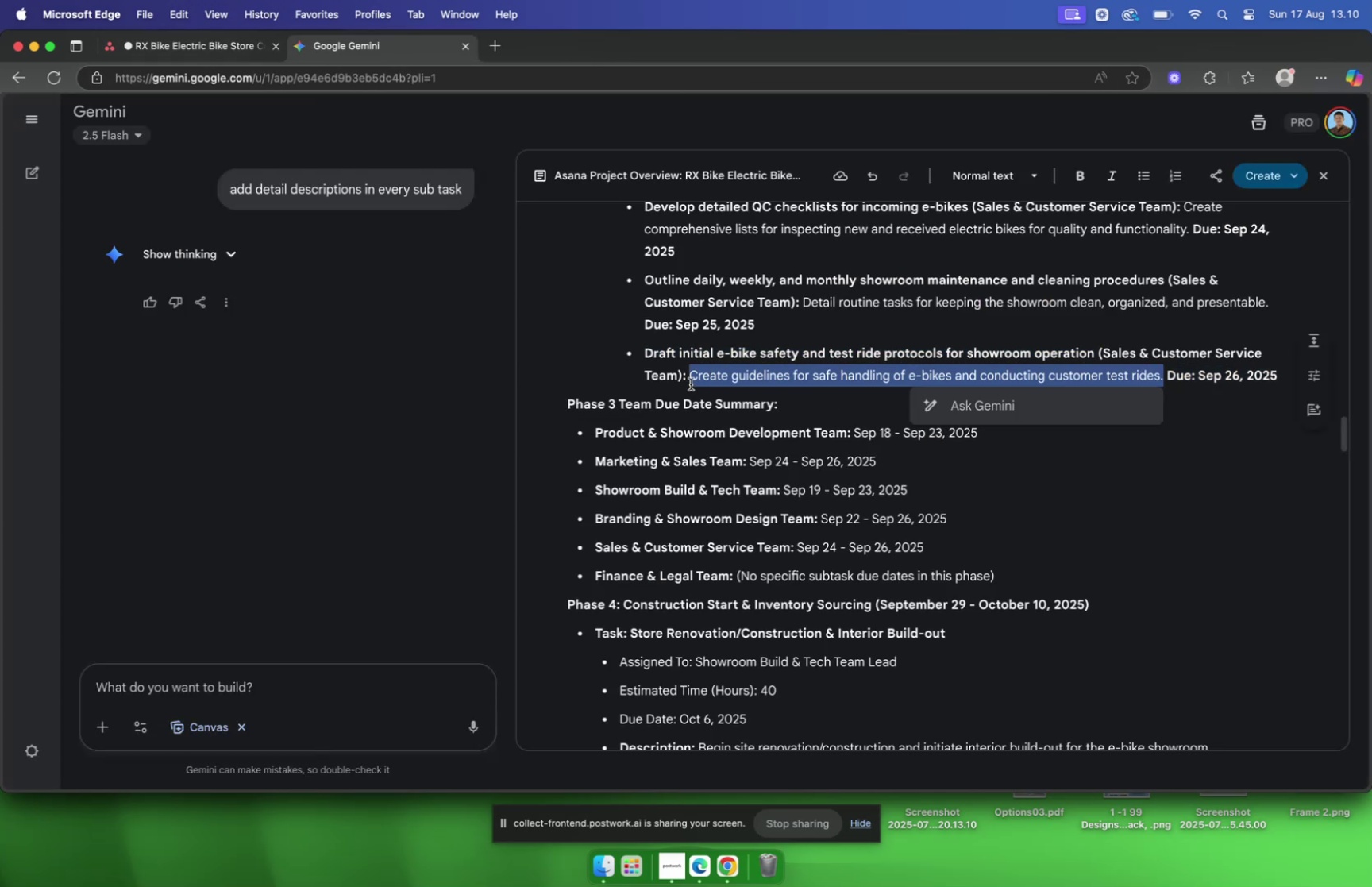 
key(Meta+C)
 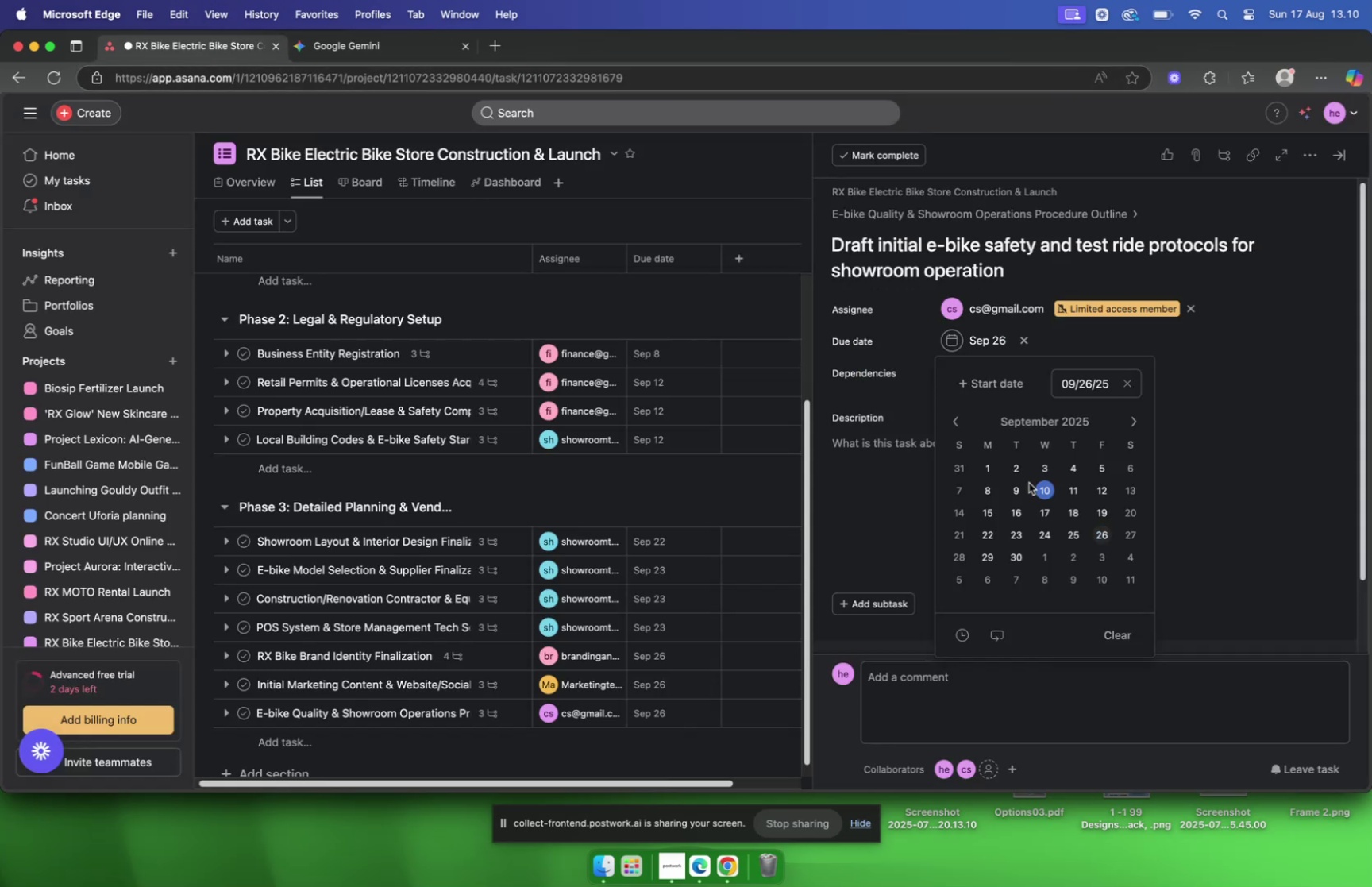 
key(Meta+V)
 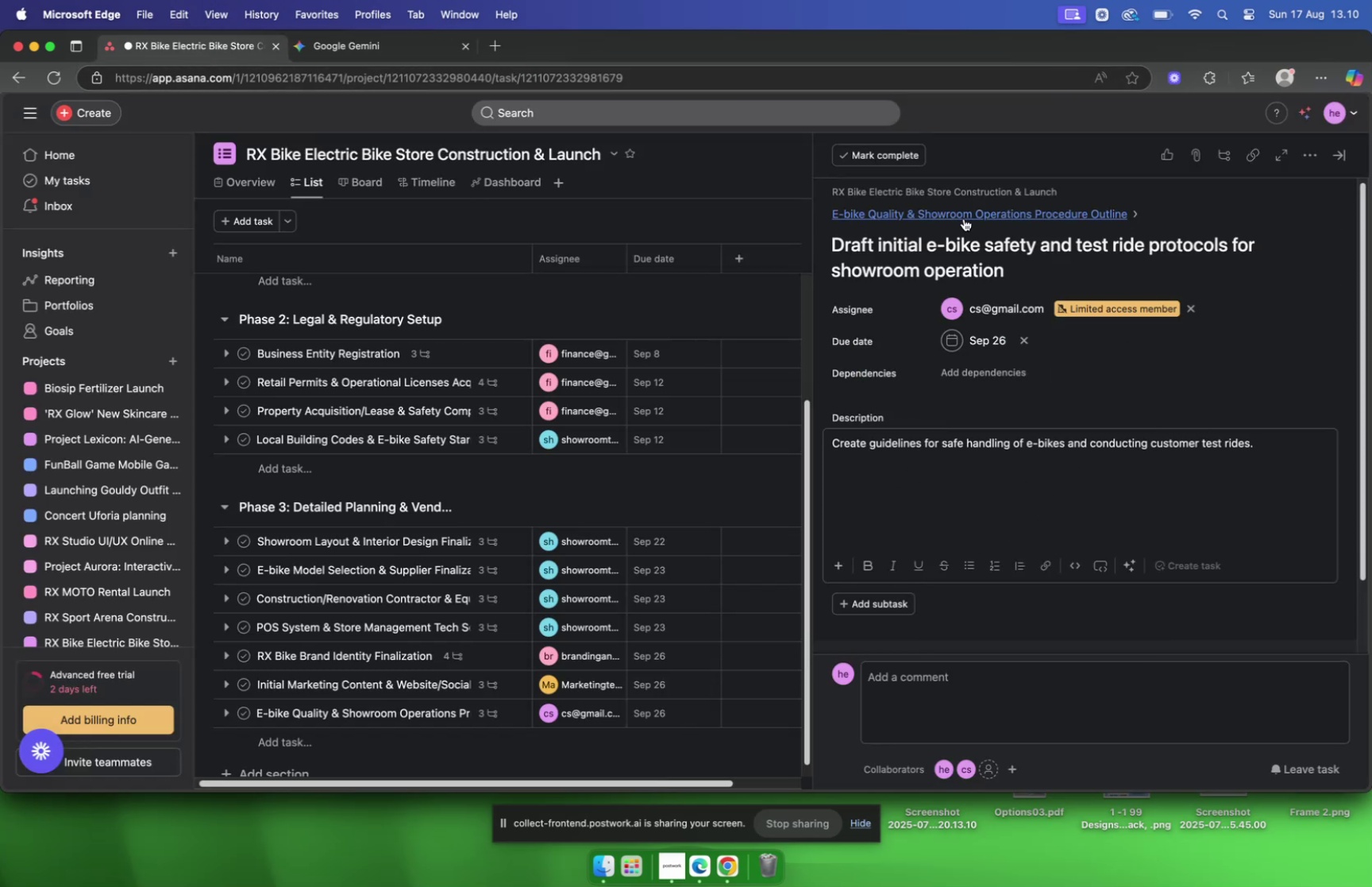 
scroll: coordinate [770, 314], scroll_direction: down, amount: 10.0
 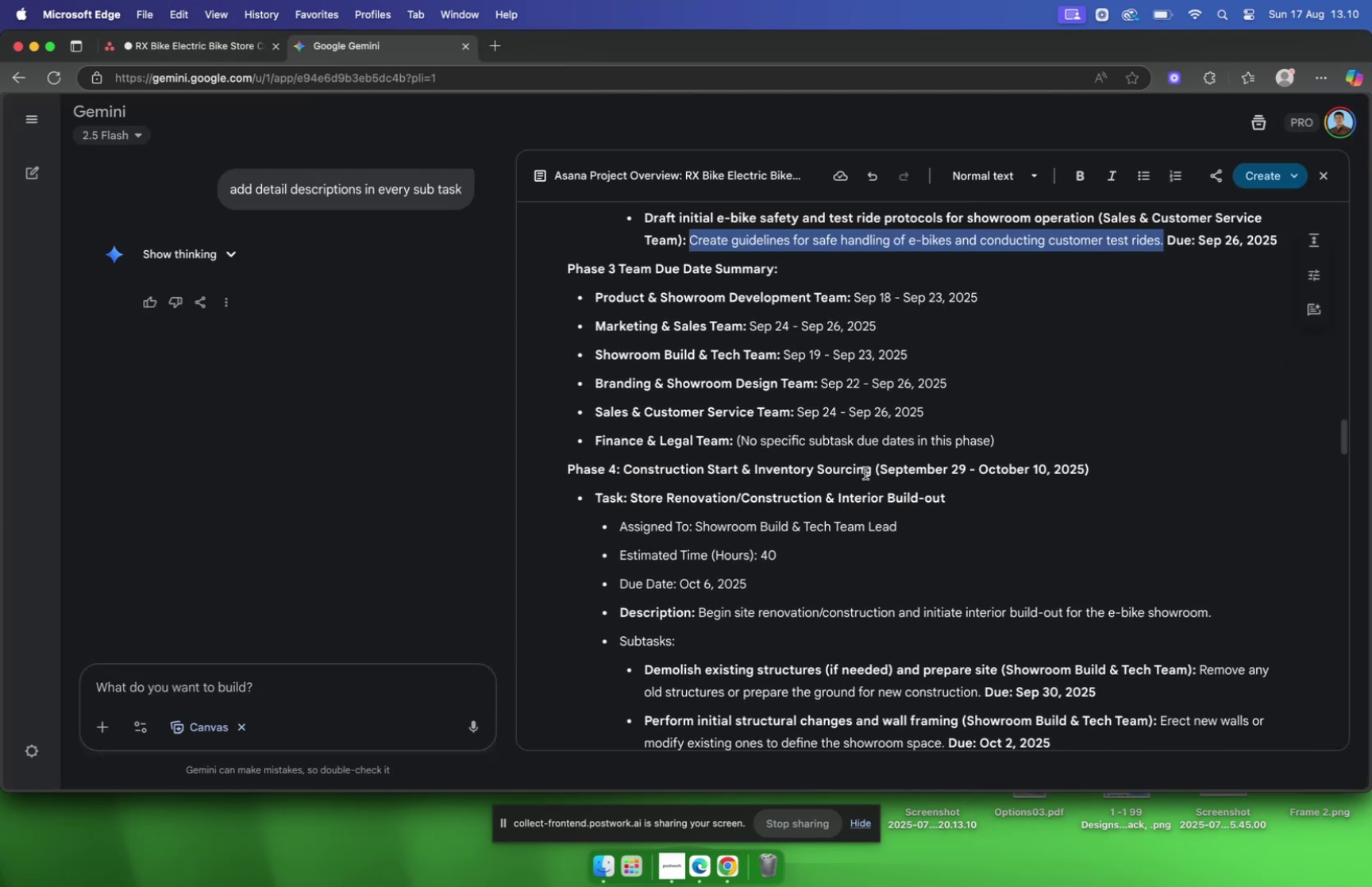 
left_click_drag(start_coordinate=[869, 471], to_coordinate=[544, 460])
 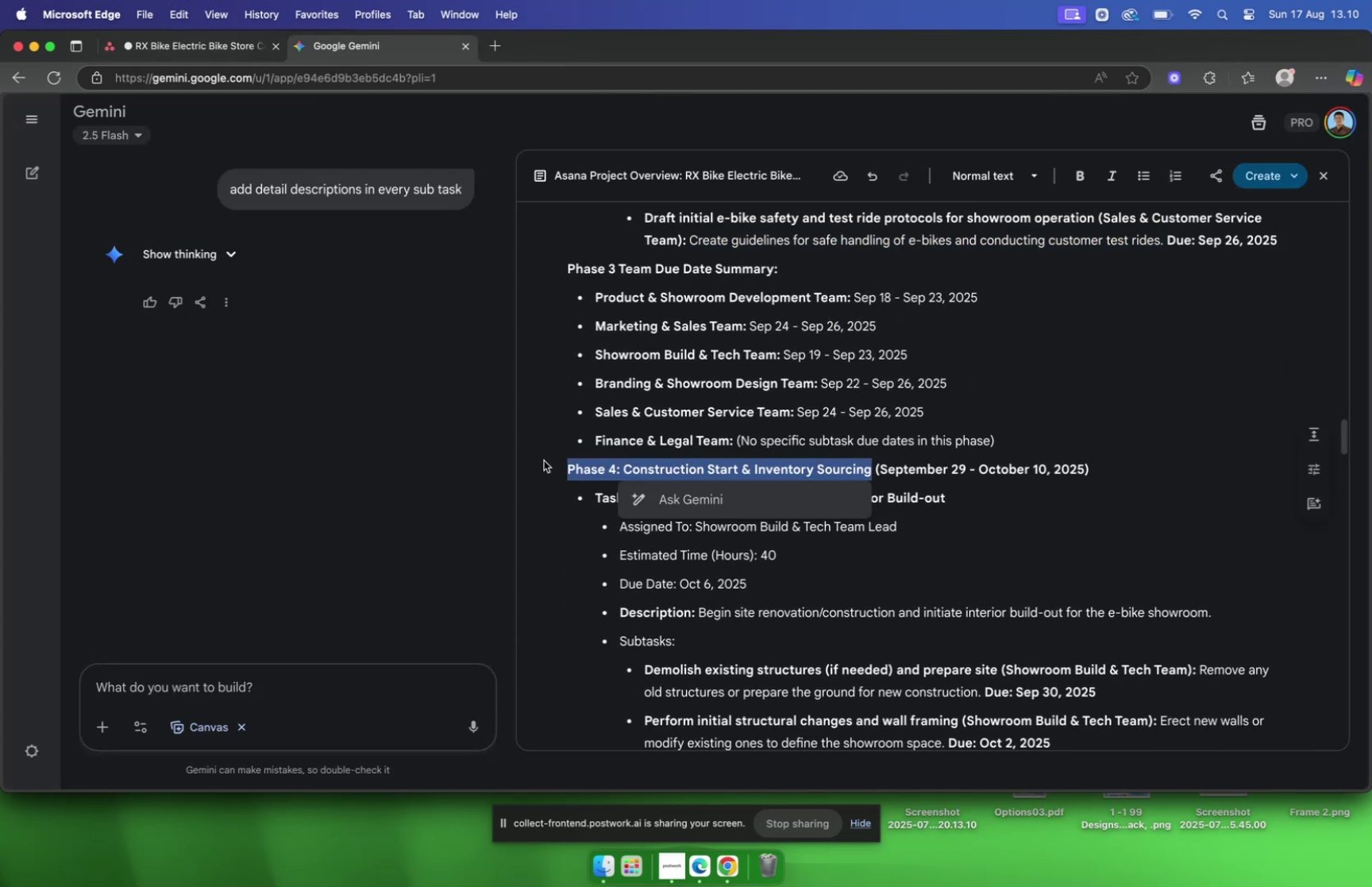 
key(Meta+CommandLeft)
 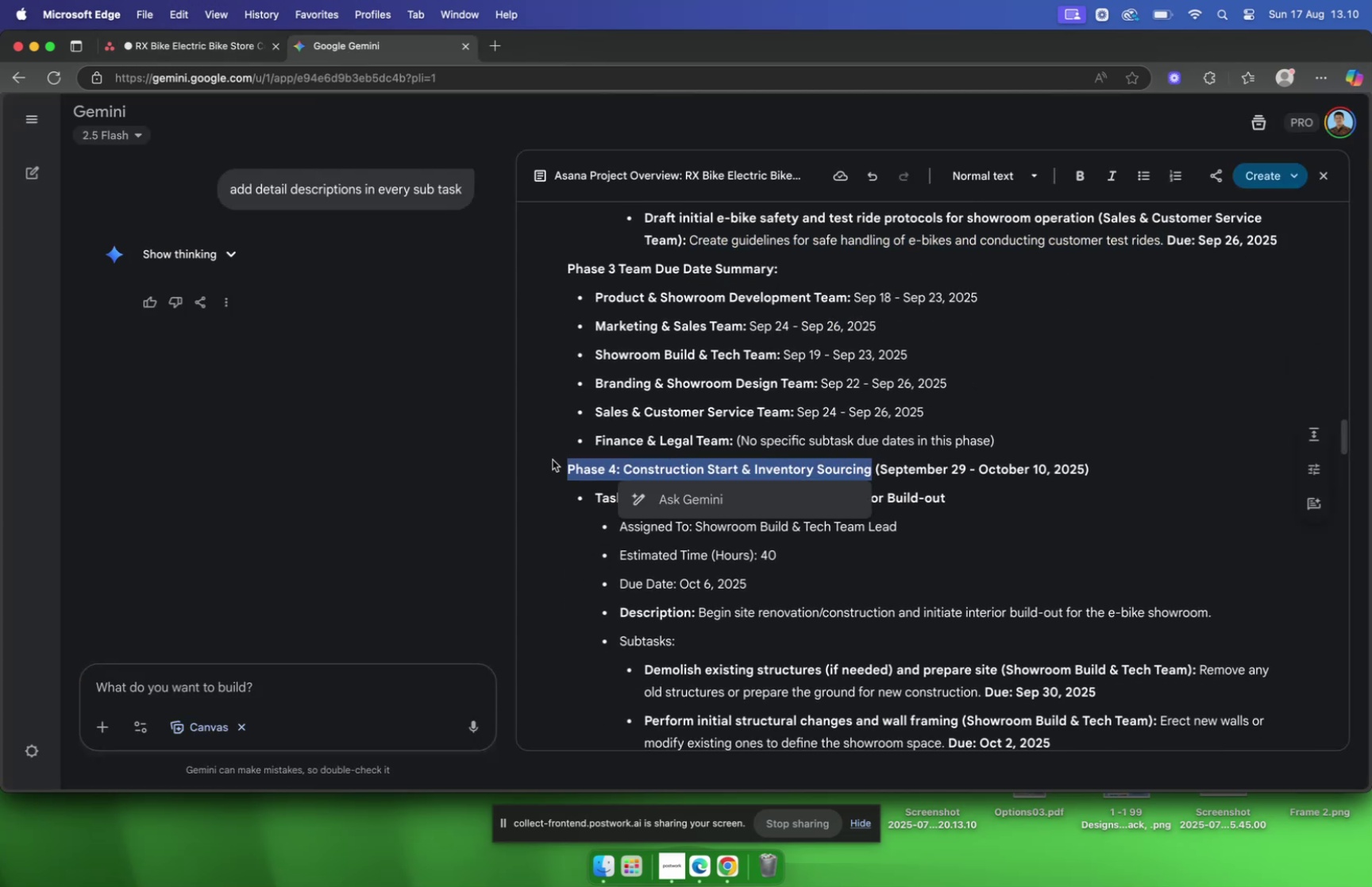 
key(Meta+C)
 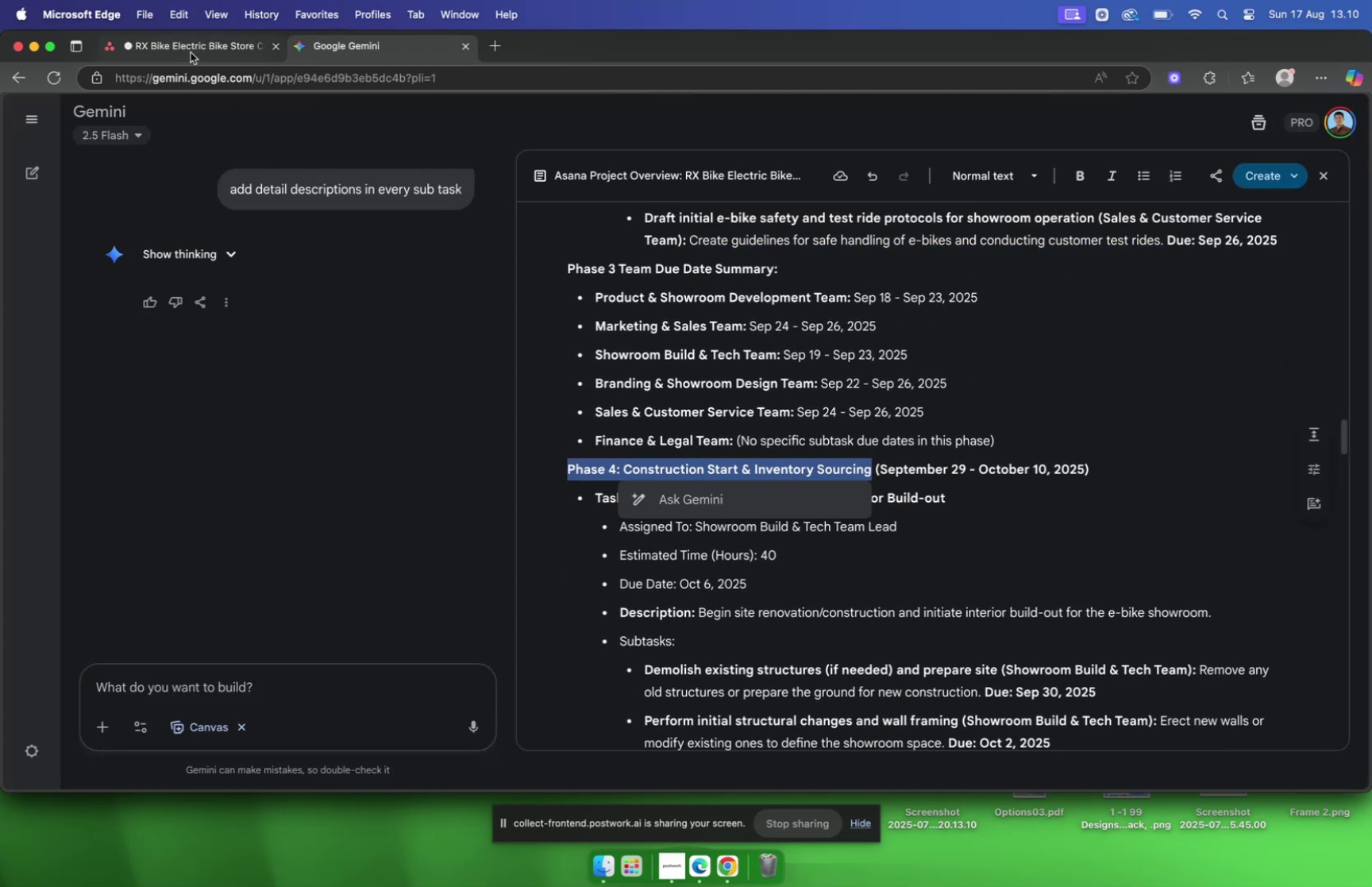 
scroll: coordinate [623, 444], scroll_direction: down, amount: 2.0
 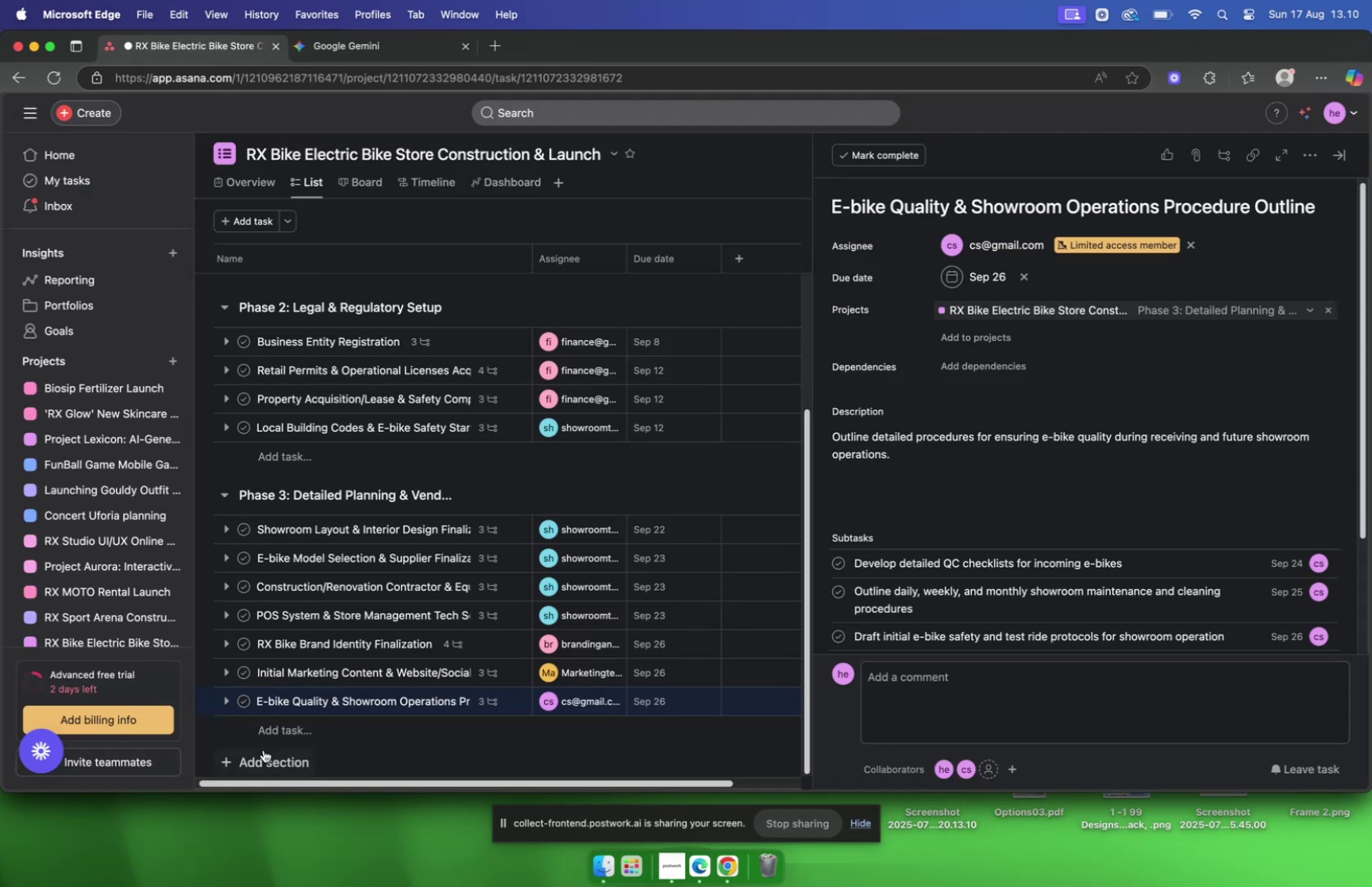 
left_click([264, 749])
 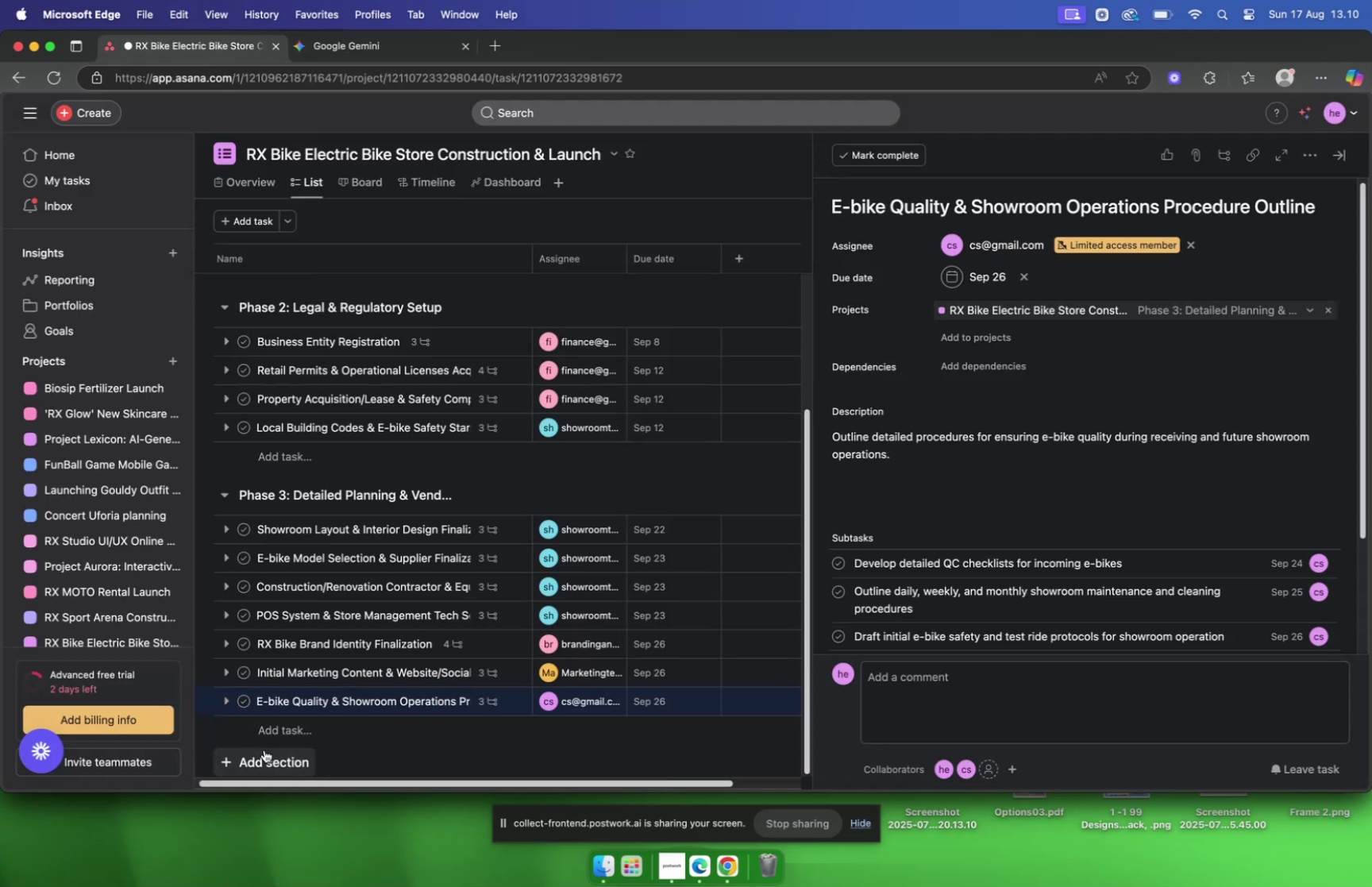 
key(Meta+CommandLeft)
 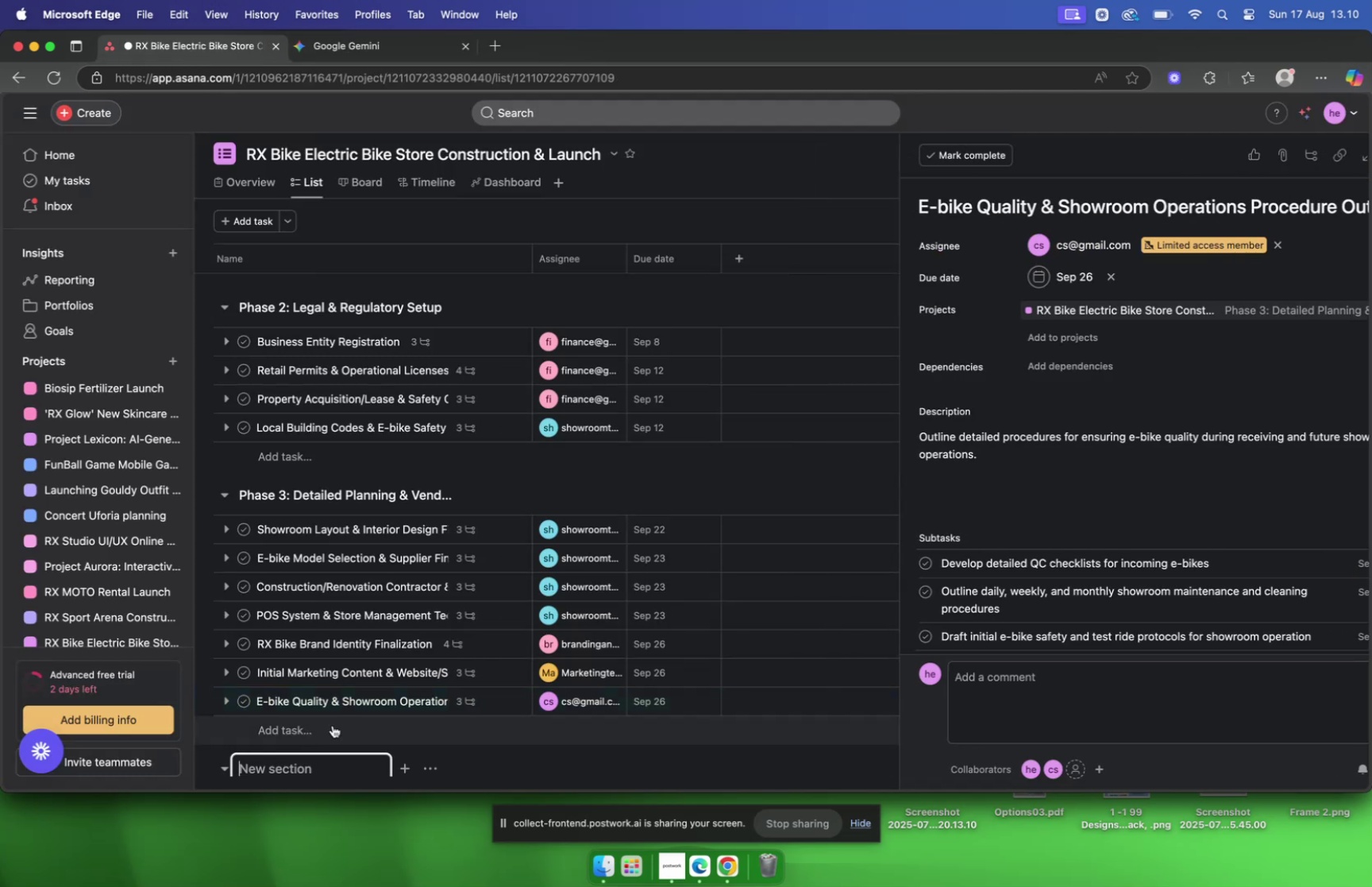 
key(Meta+V)
 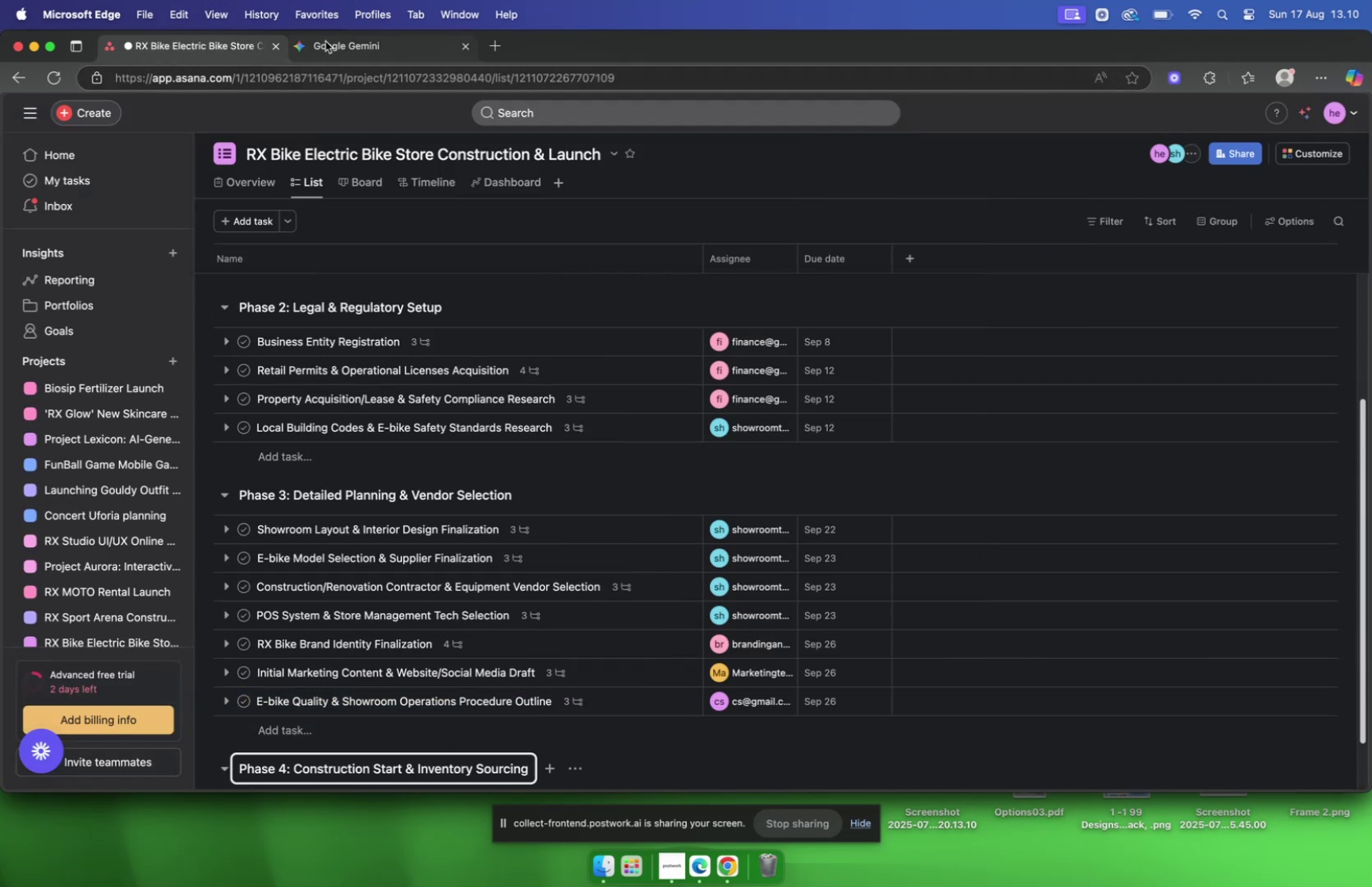 
scroll: coordinate [864, 359], scroll_direction: down, amount: 9.0
 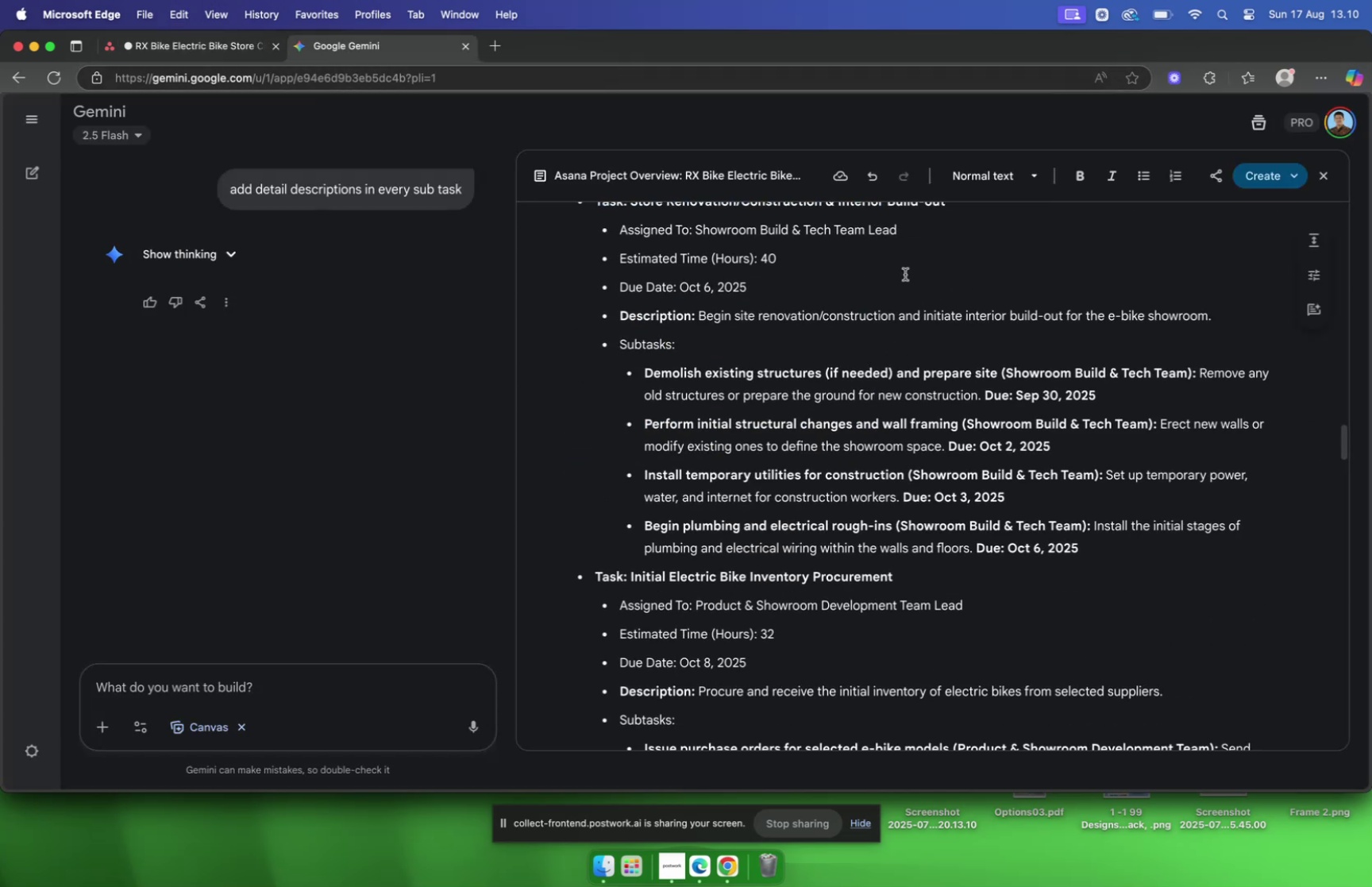 
scroll: coordinate [891, 281], scroll_direction: up, amount: 2.0
 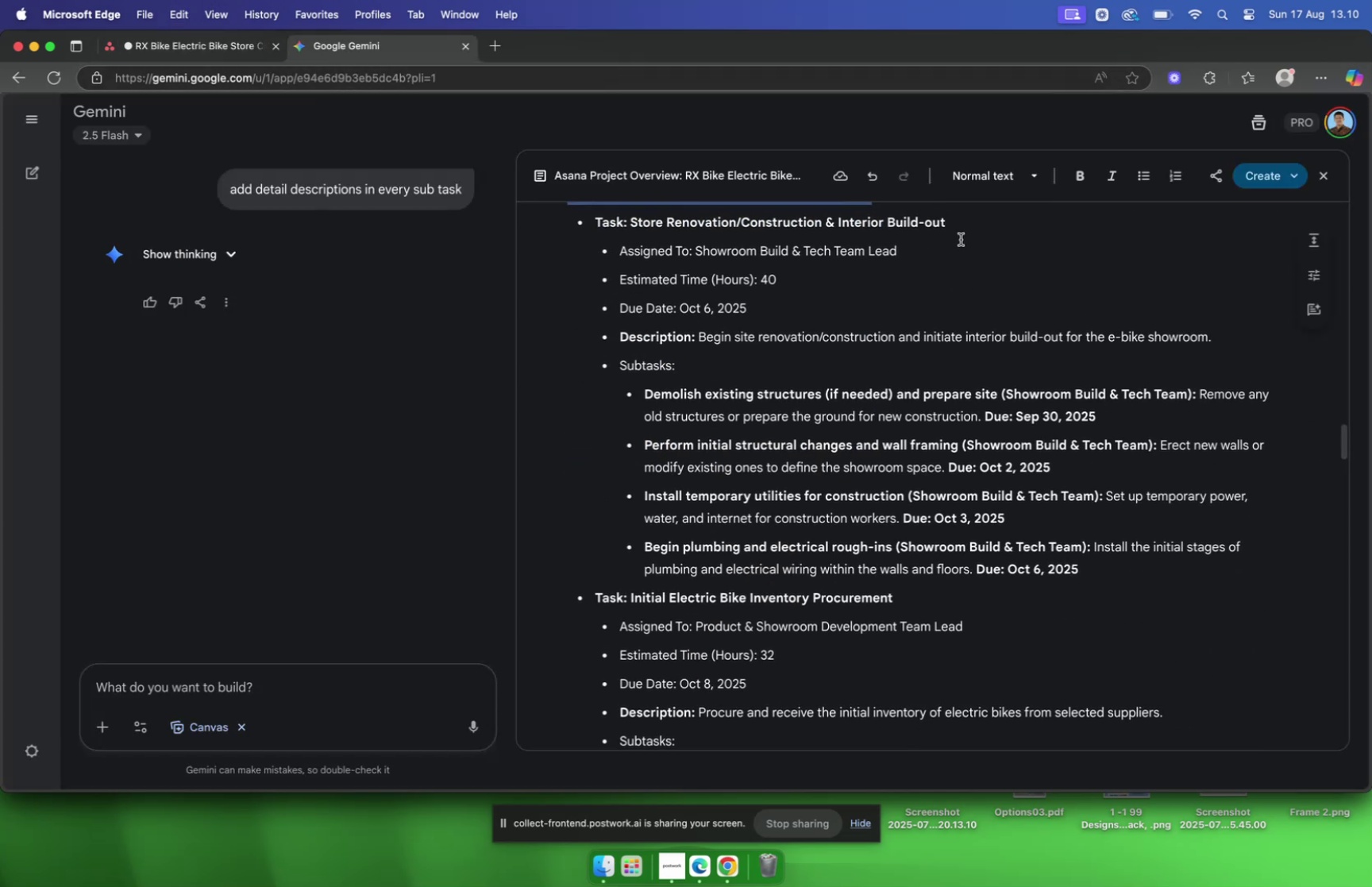 
left_click_drag(start_coordinate=[984, 226], to_coordinate=[630, 226])
 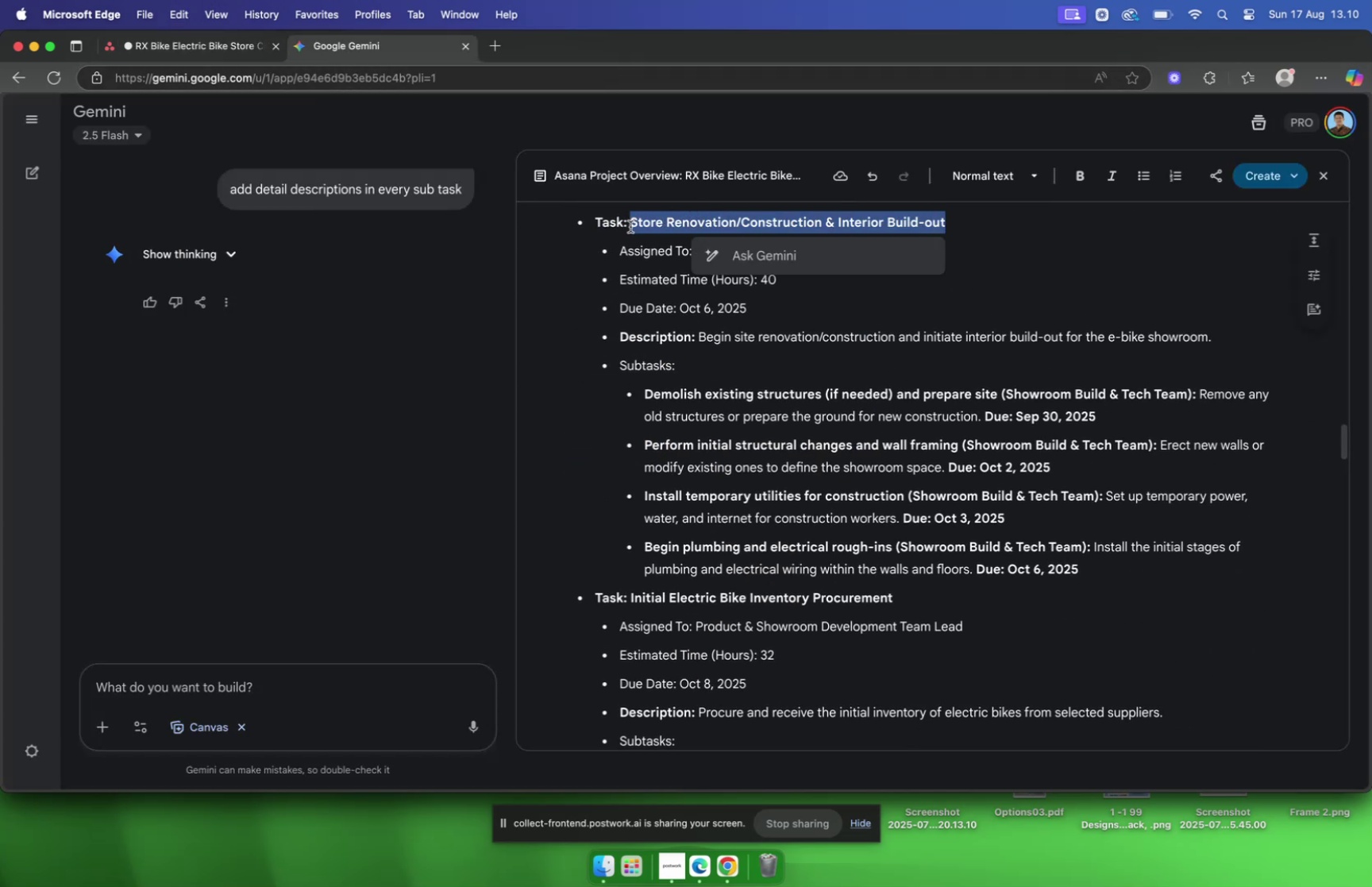 
key(Meta+C)
 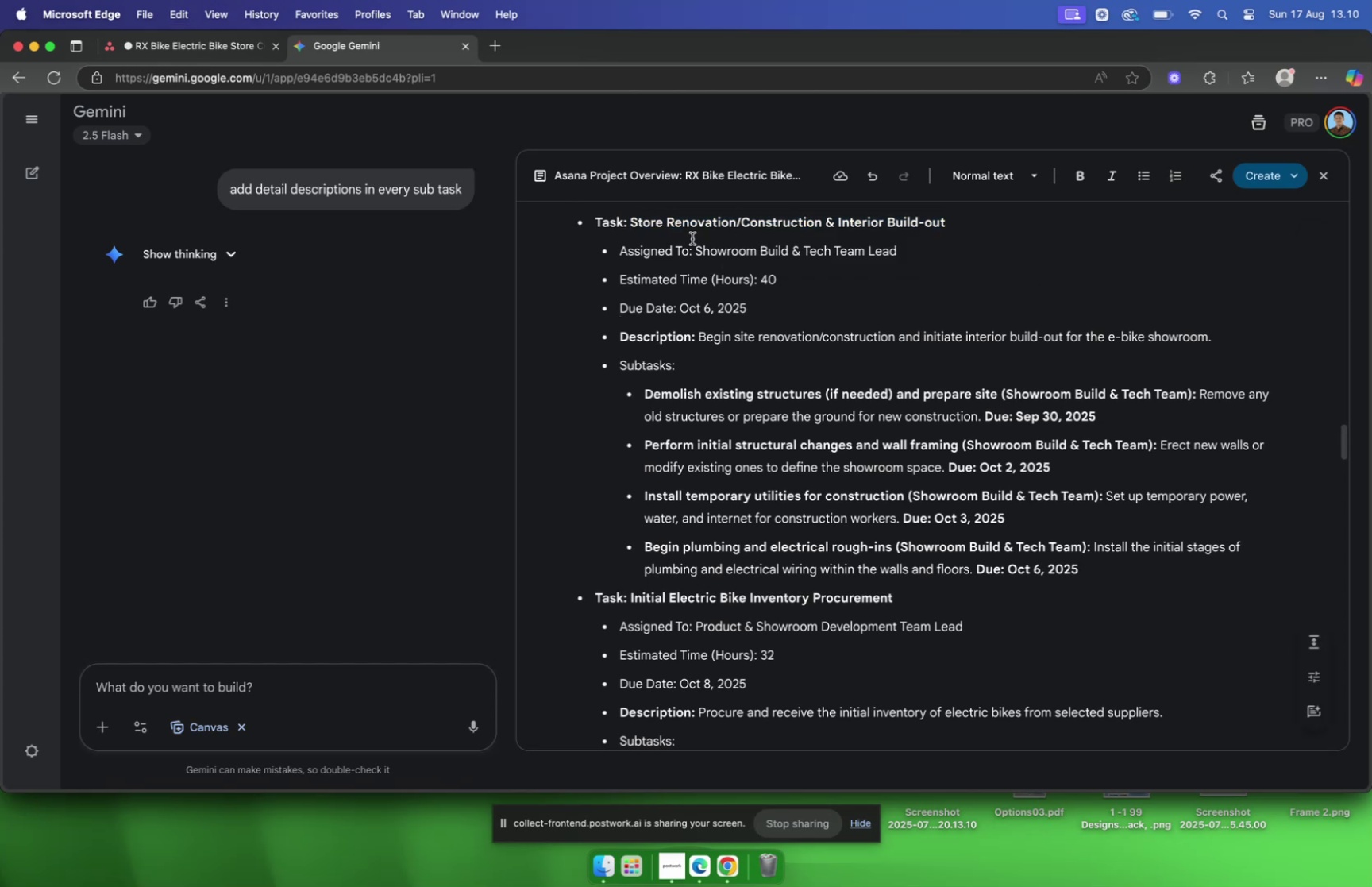 
left_click([202, 44])
 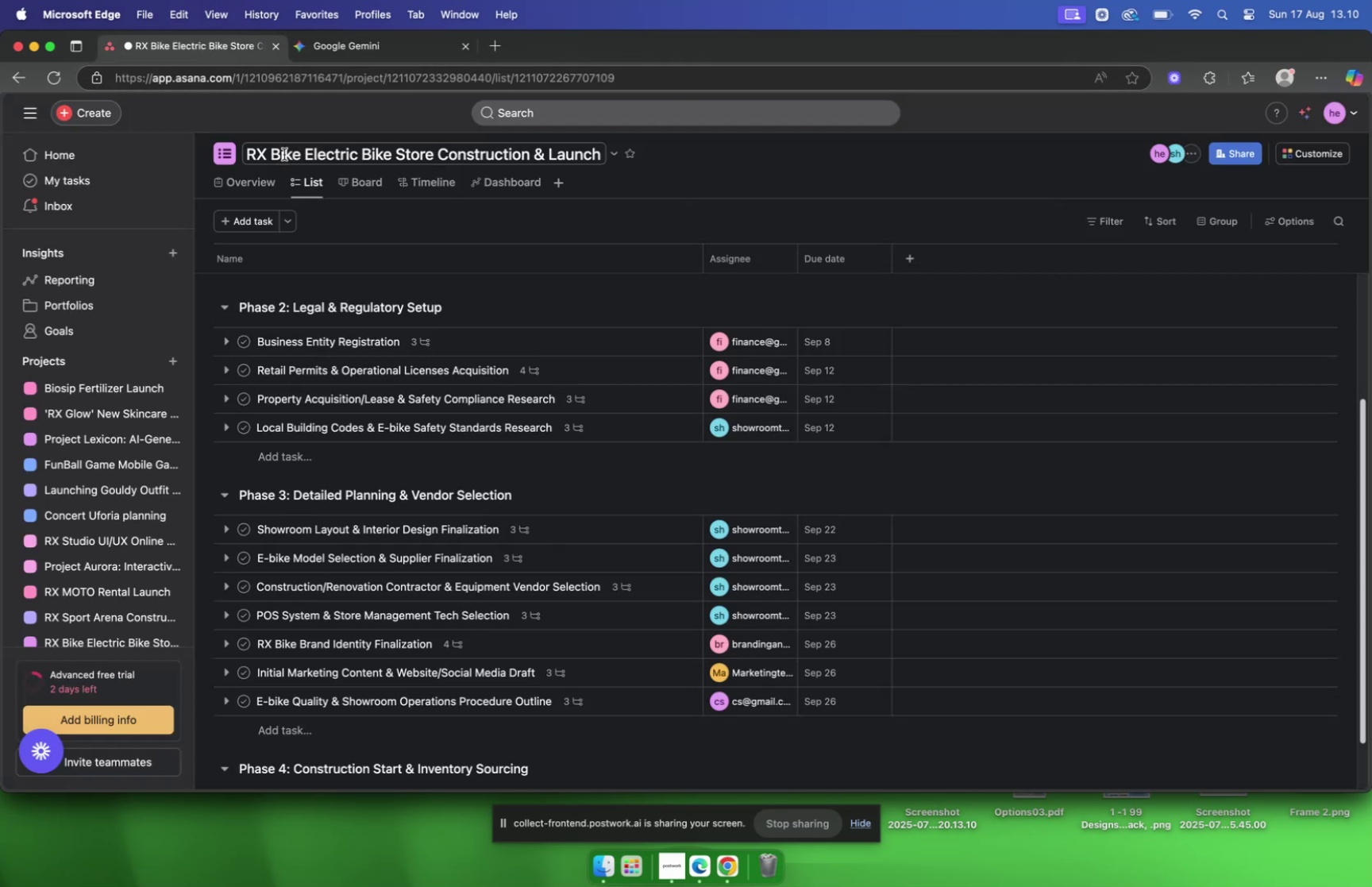 
scroll: coordinate [548, 407], scroll_direction: down, amount: 5.0
 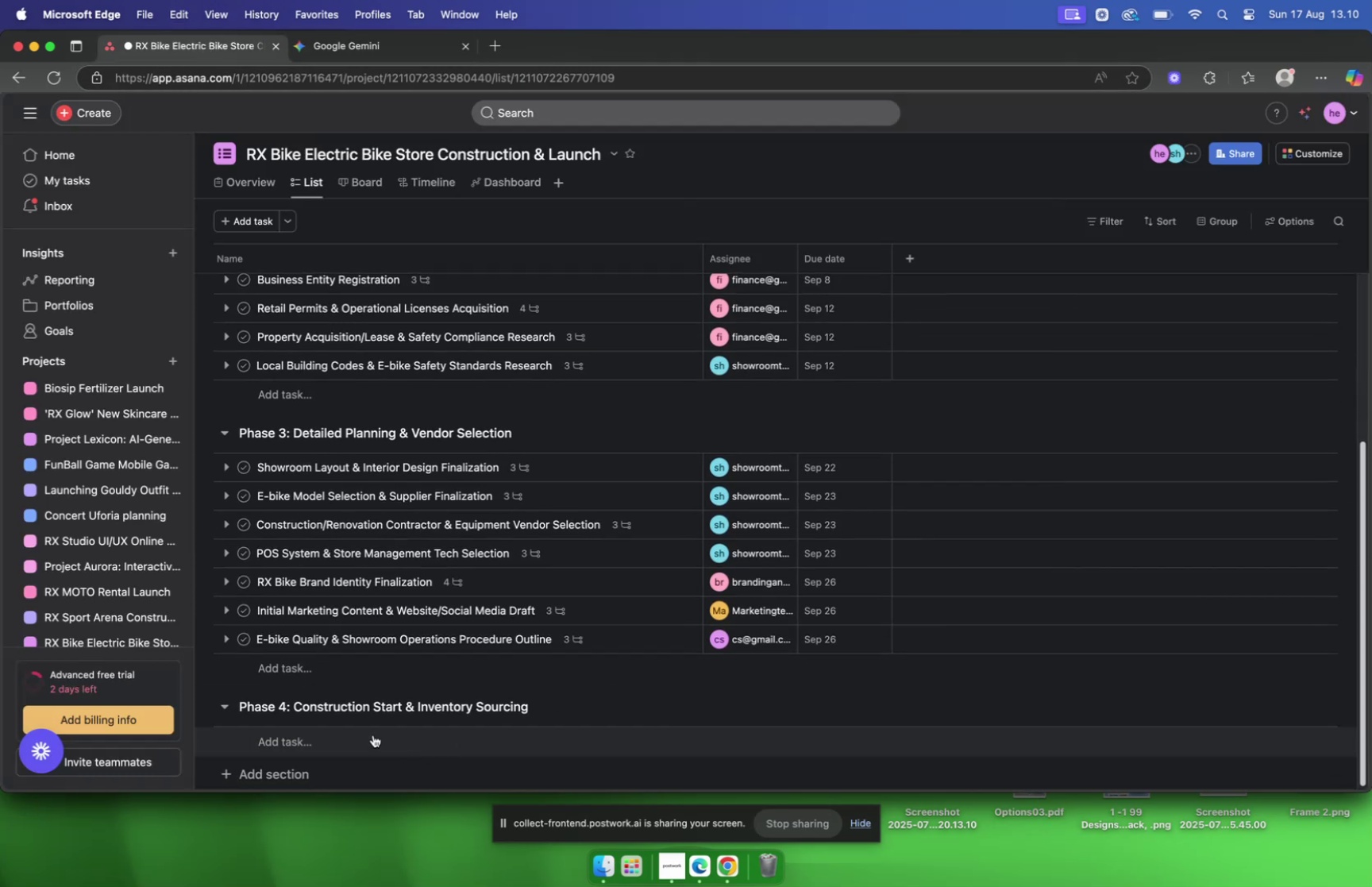 
key(Meta+V)
 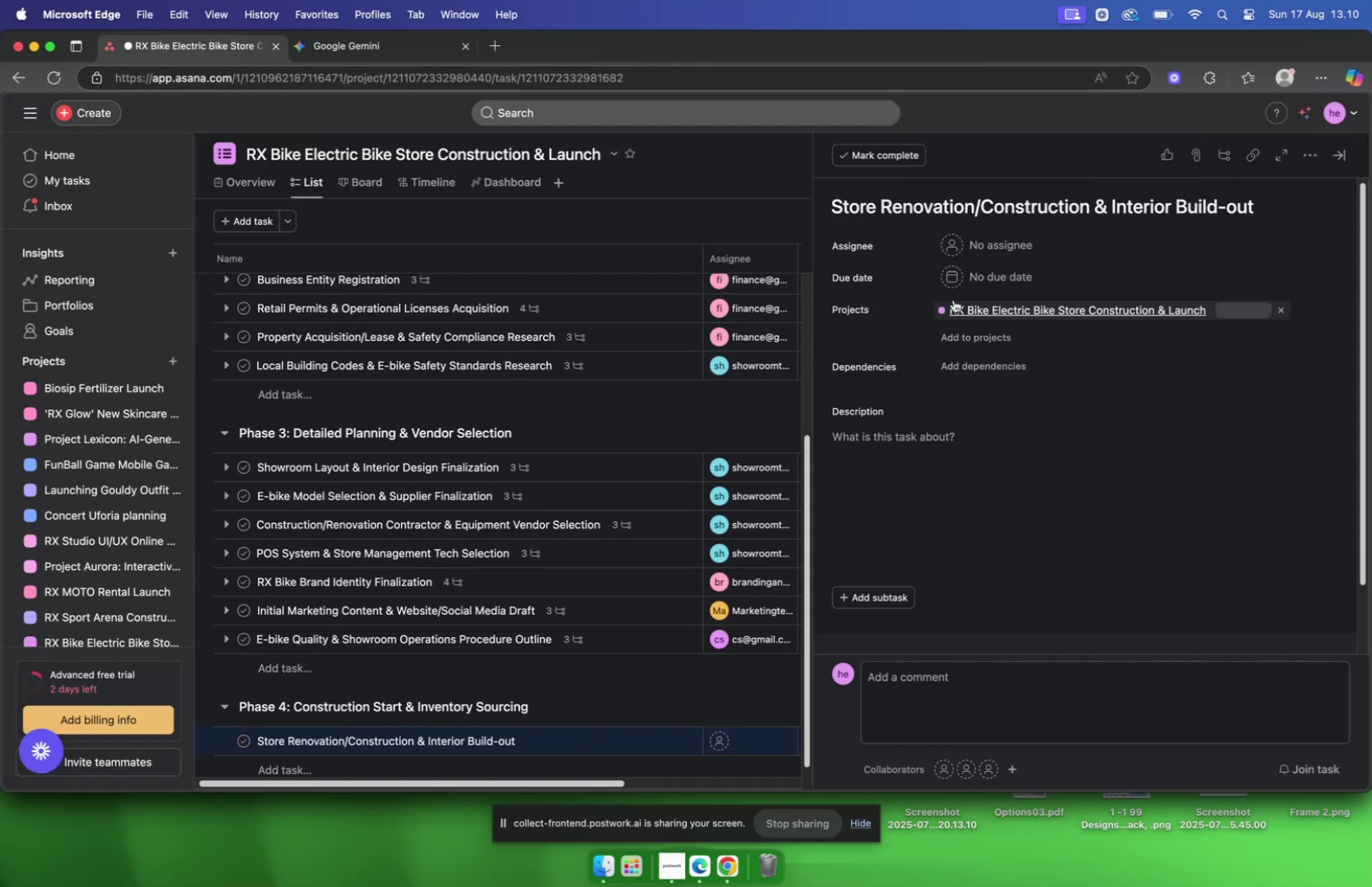 
hold_key(key=Tab, duration=0.37)
 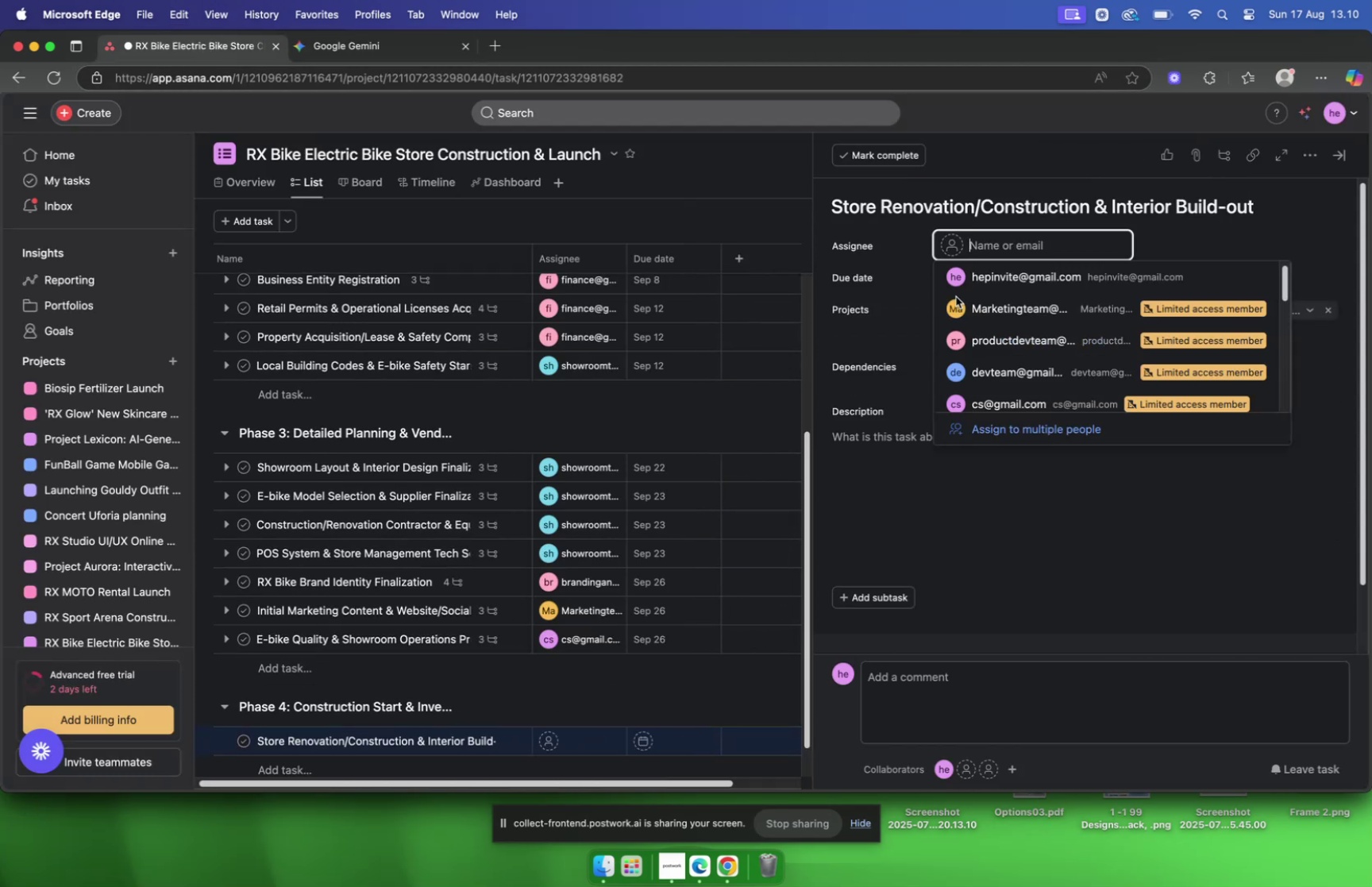 
type(asg)
key(Backspace)
type(ho)
 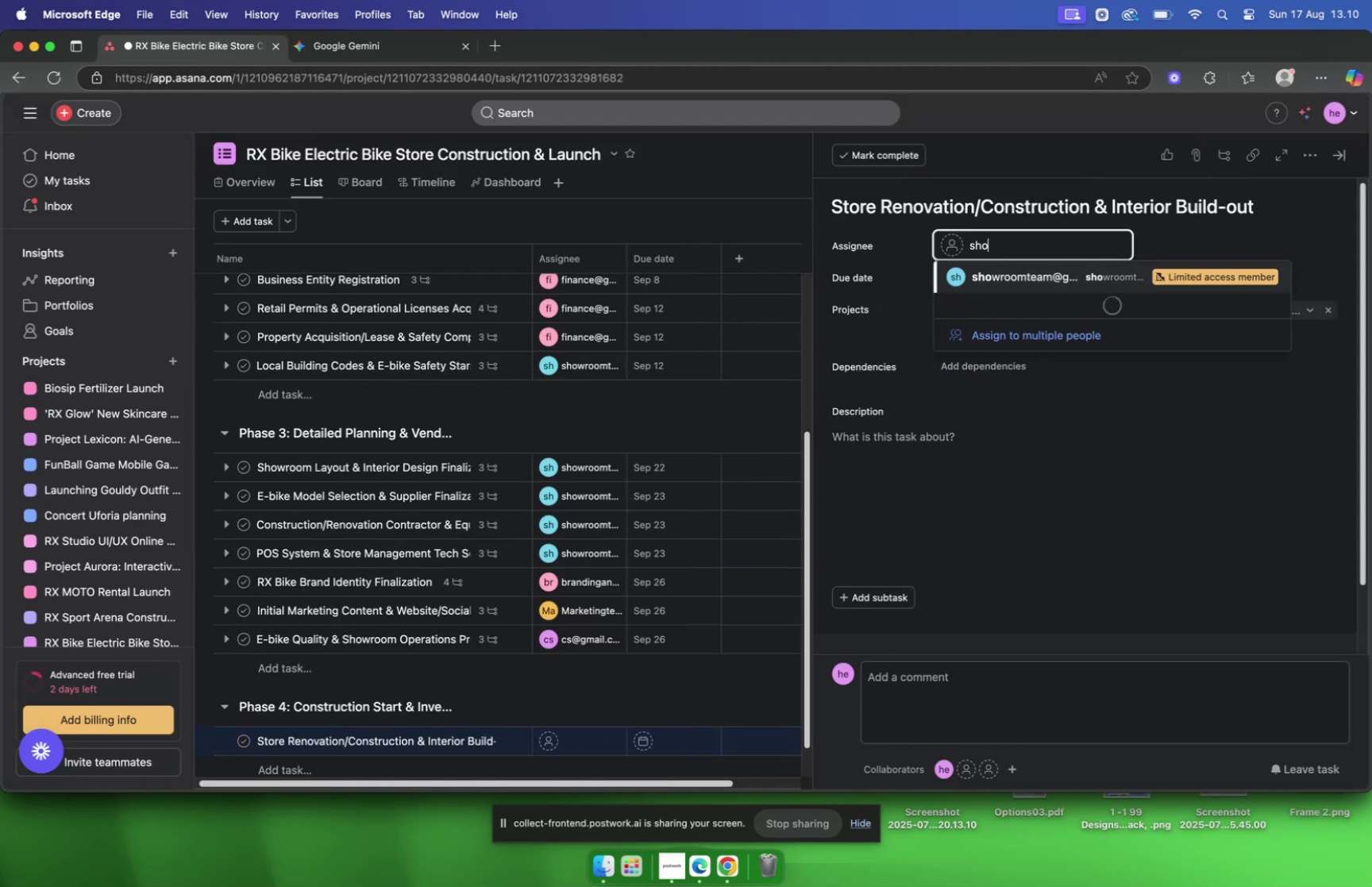 
key(Enter)
 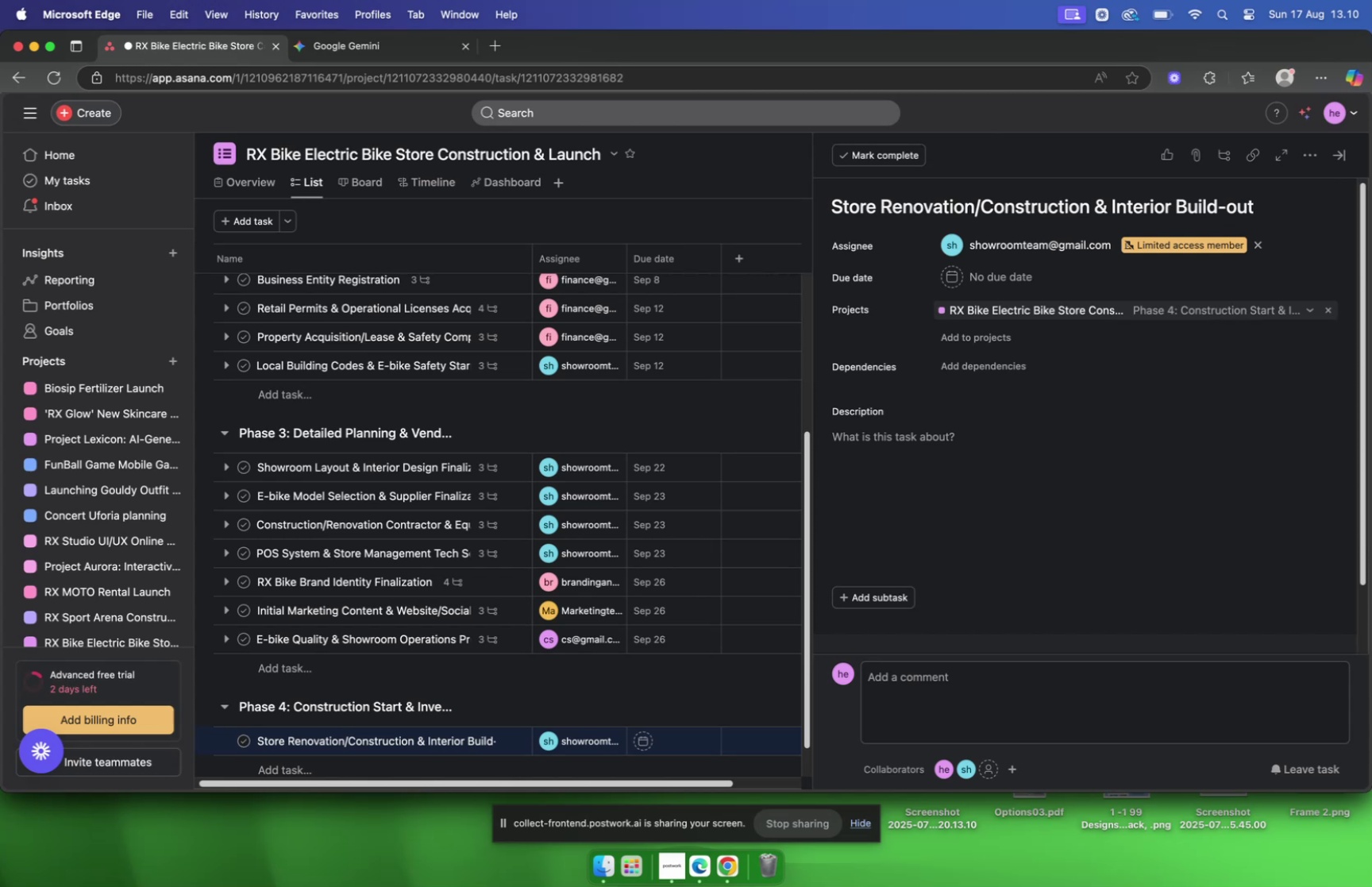 
hold_key(key=Tab, duration=0.36)
 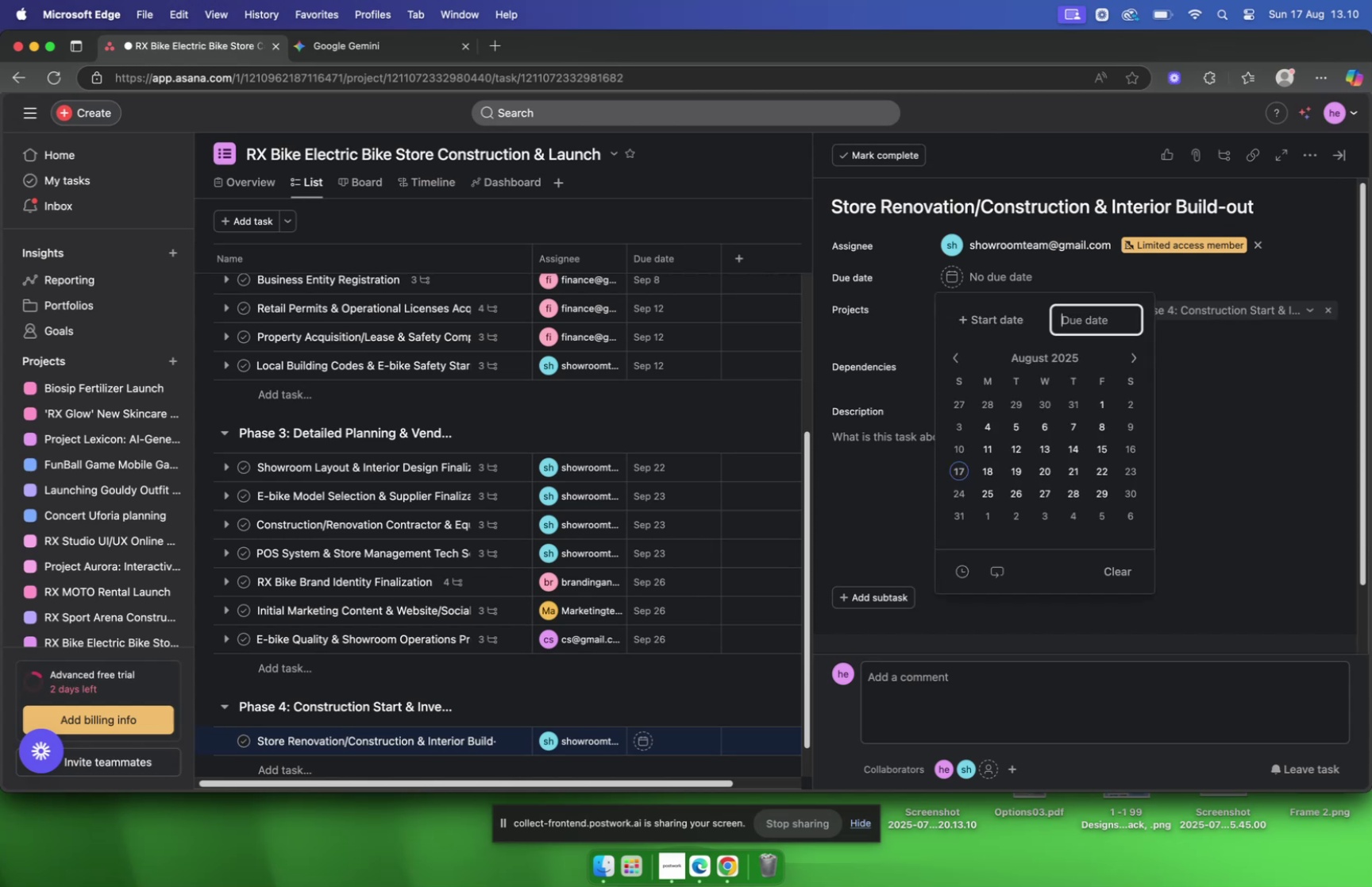 
key(D)
 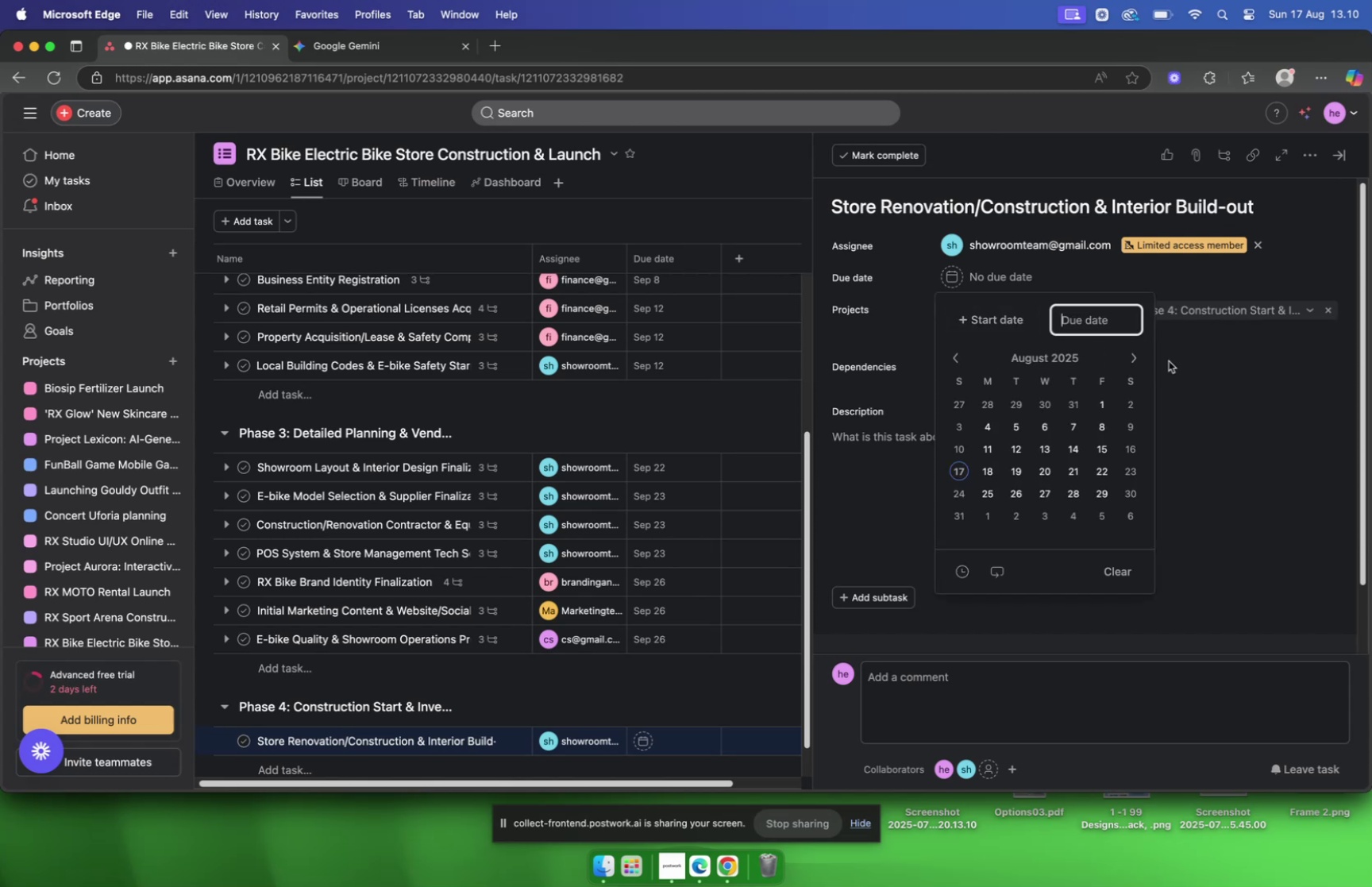 
left_click([1135, 356])
 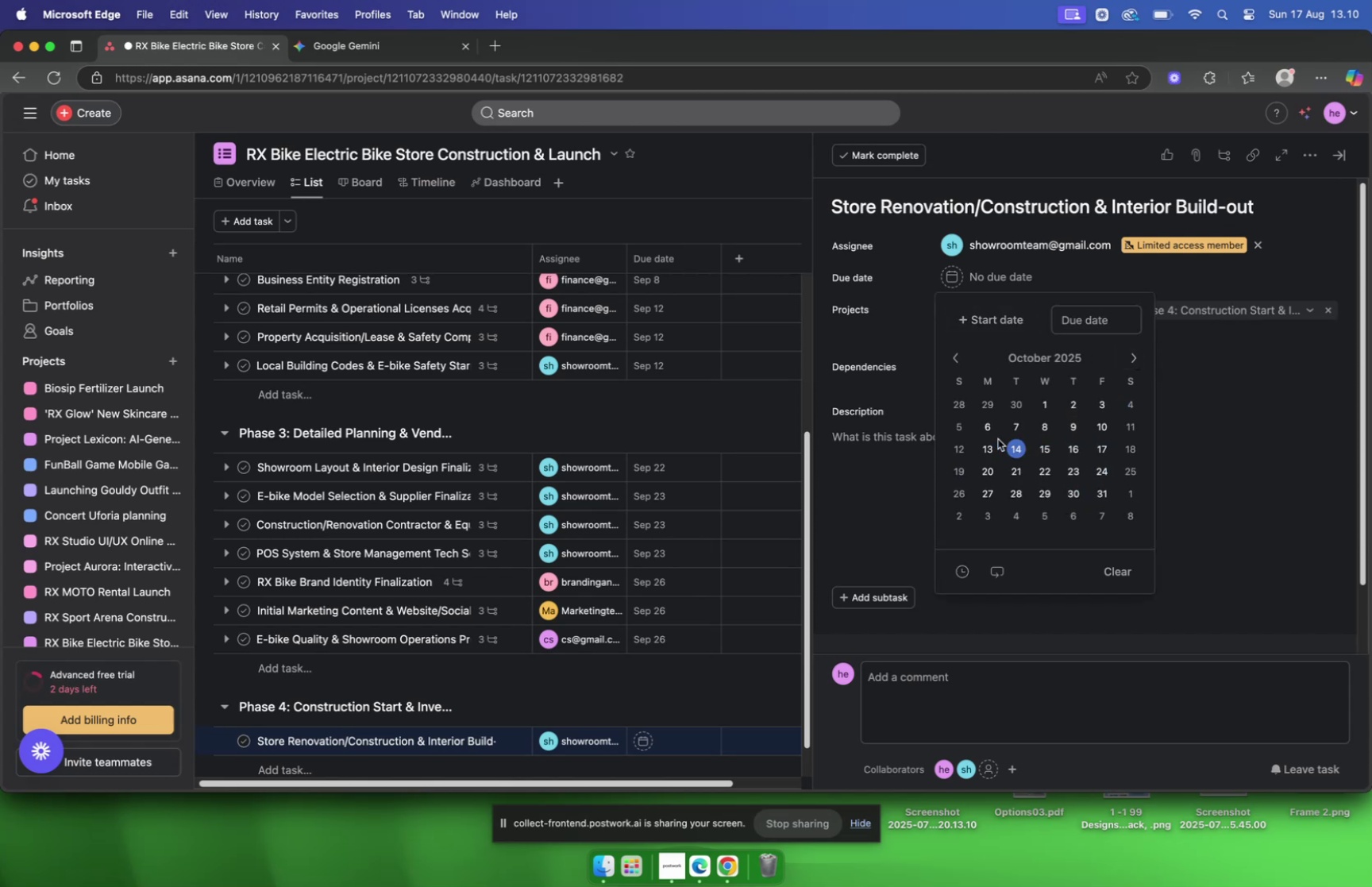 
double_click([861, 445])
 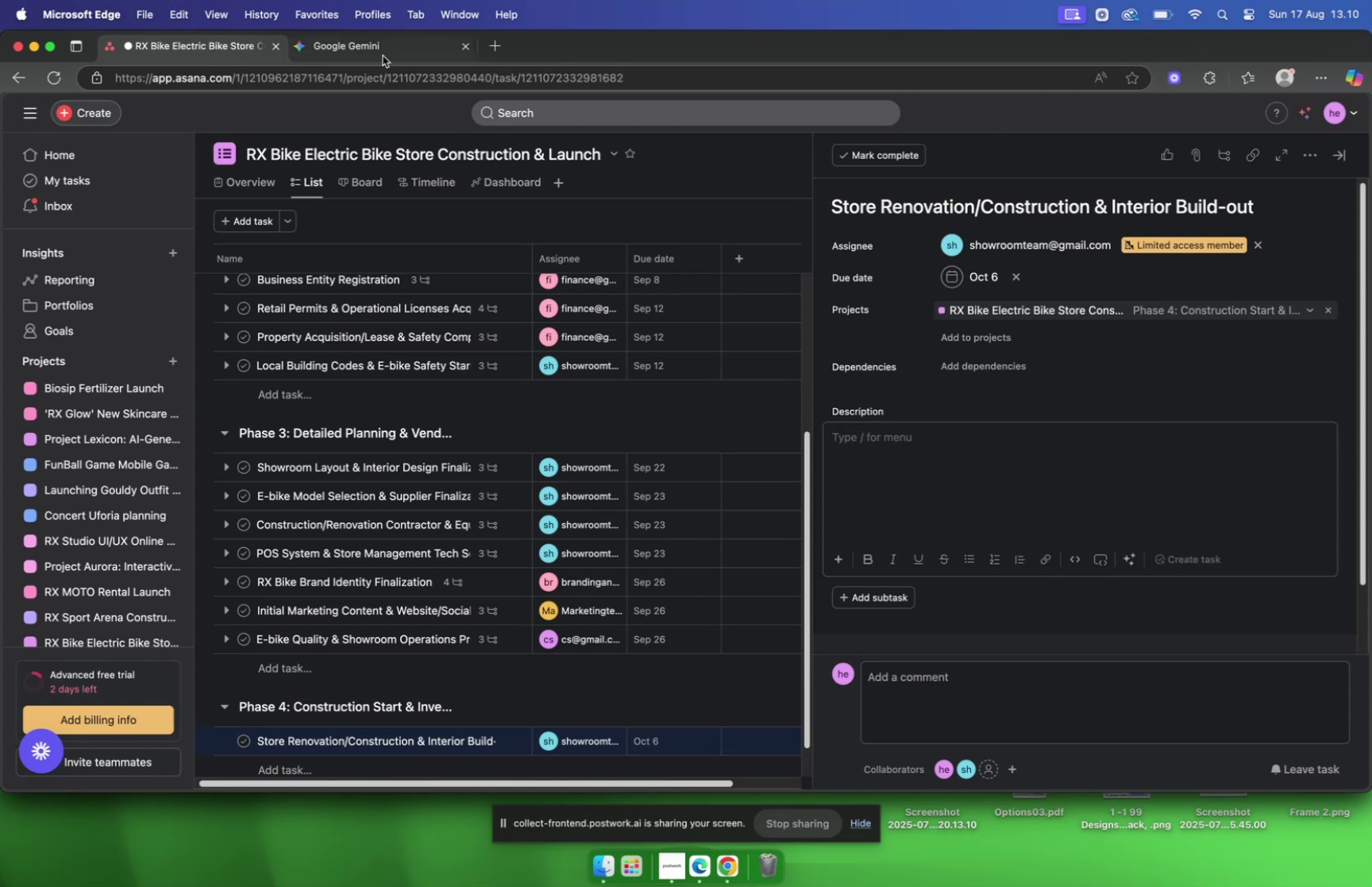 
left_click([358, 52])
 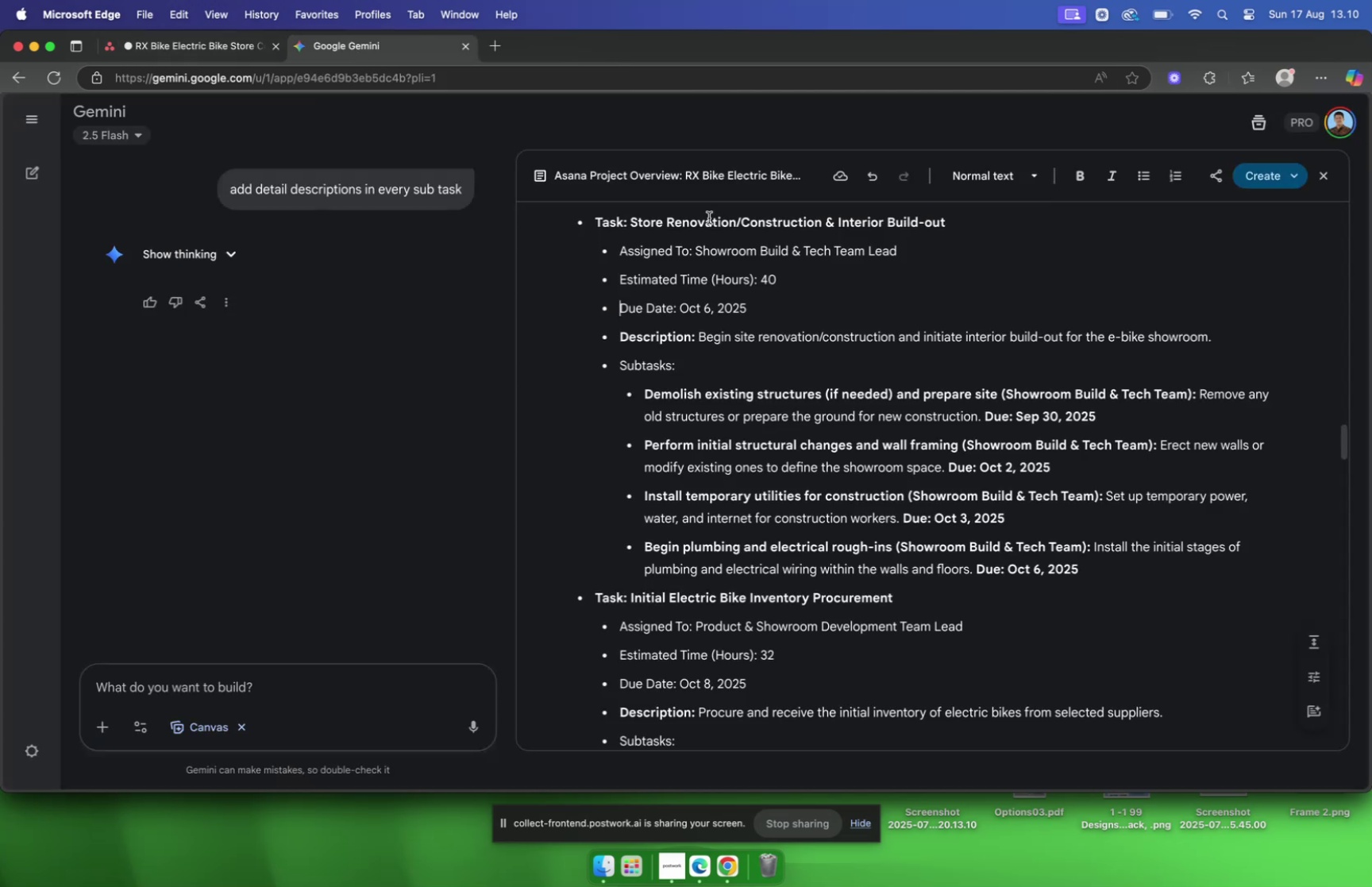 
scroll: coordinate [964, 283], scroll_direction: down, amount: 4.0
 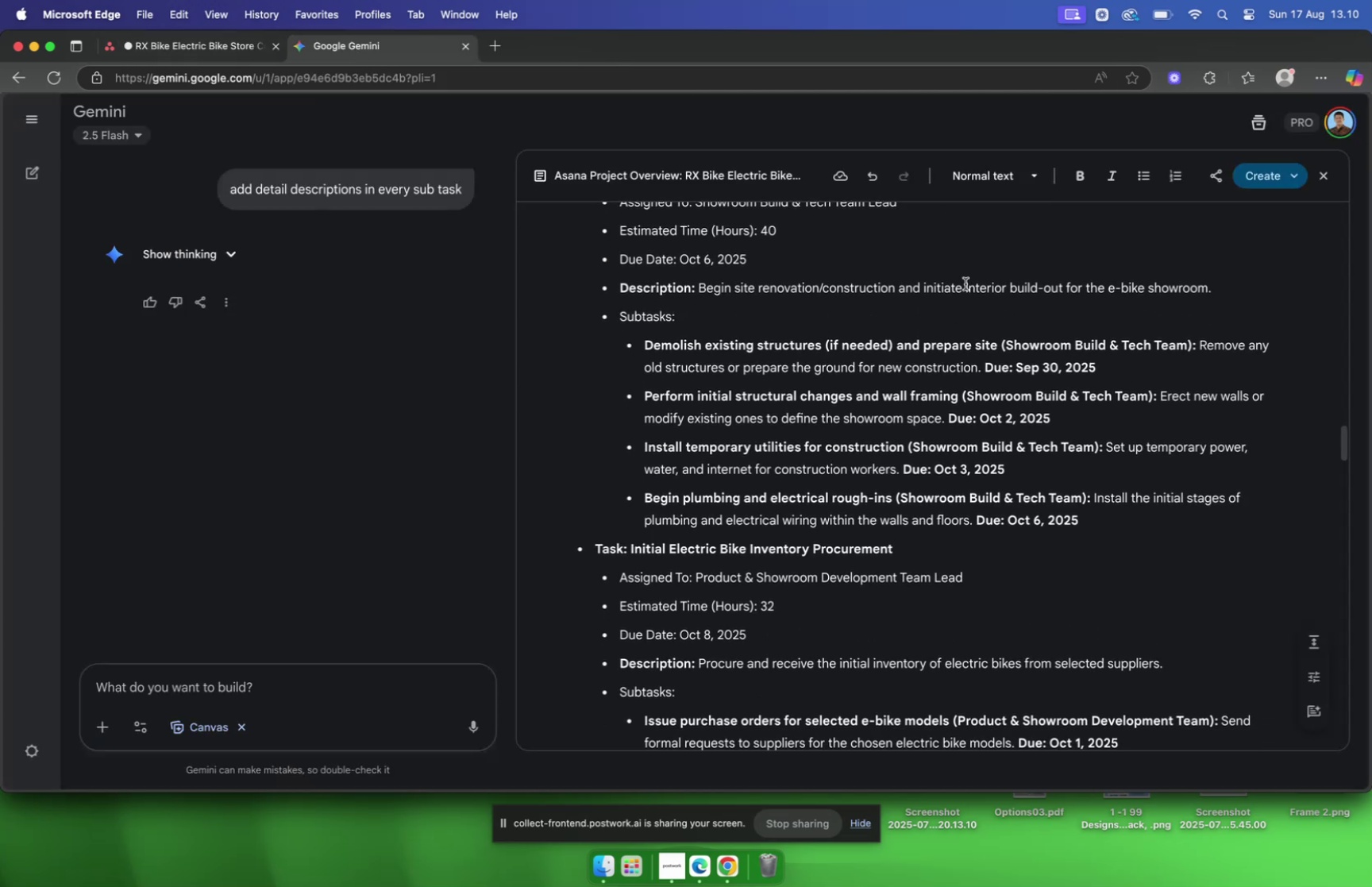 
scroll: coordinate [967, 284], scroll_direction: up, amount: 2.0
 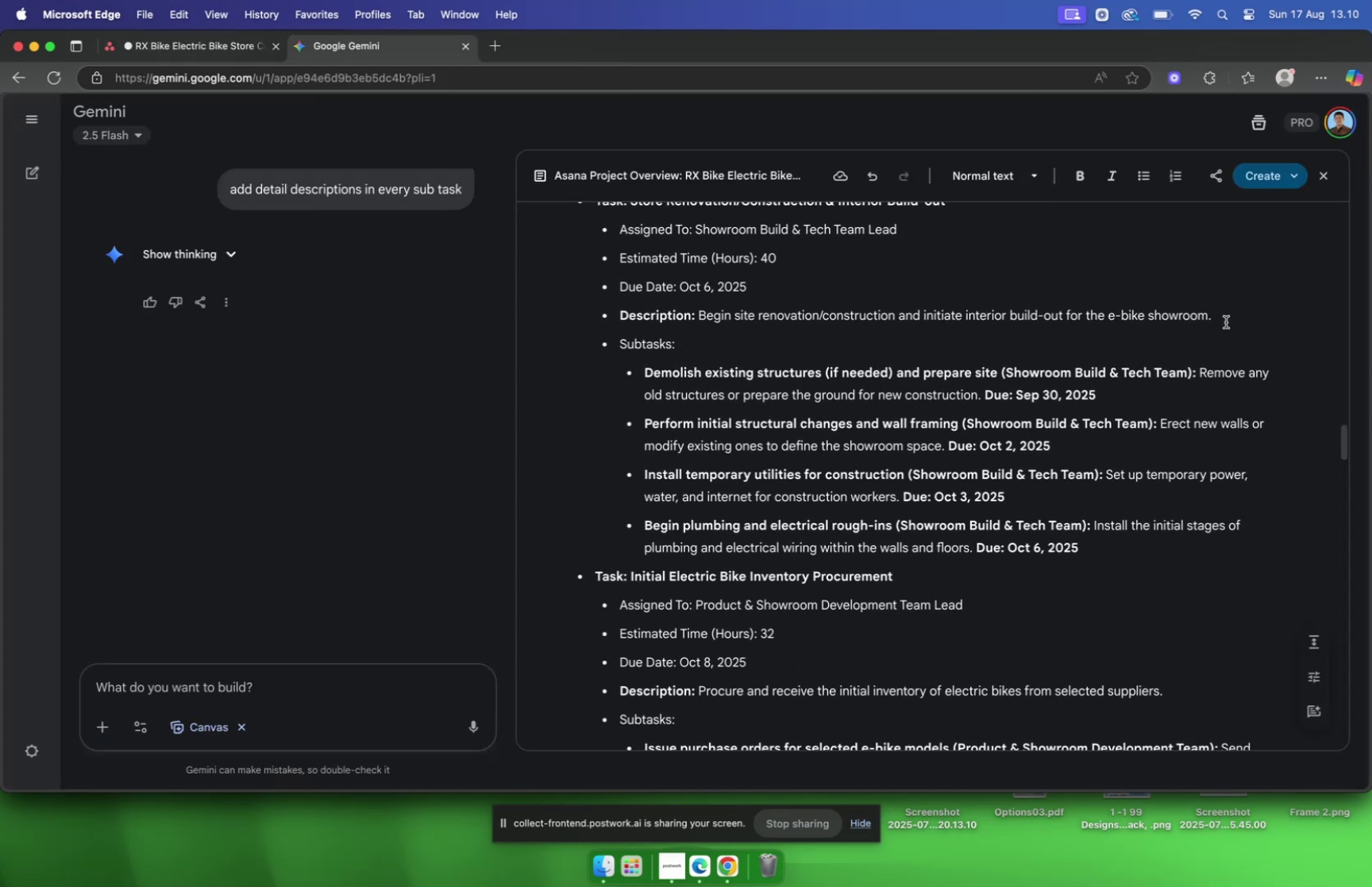 
left_click([1222, 318])
 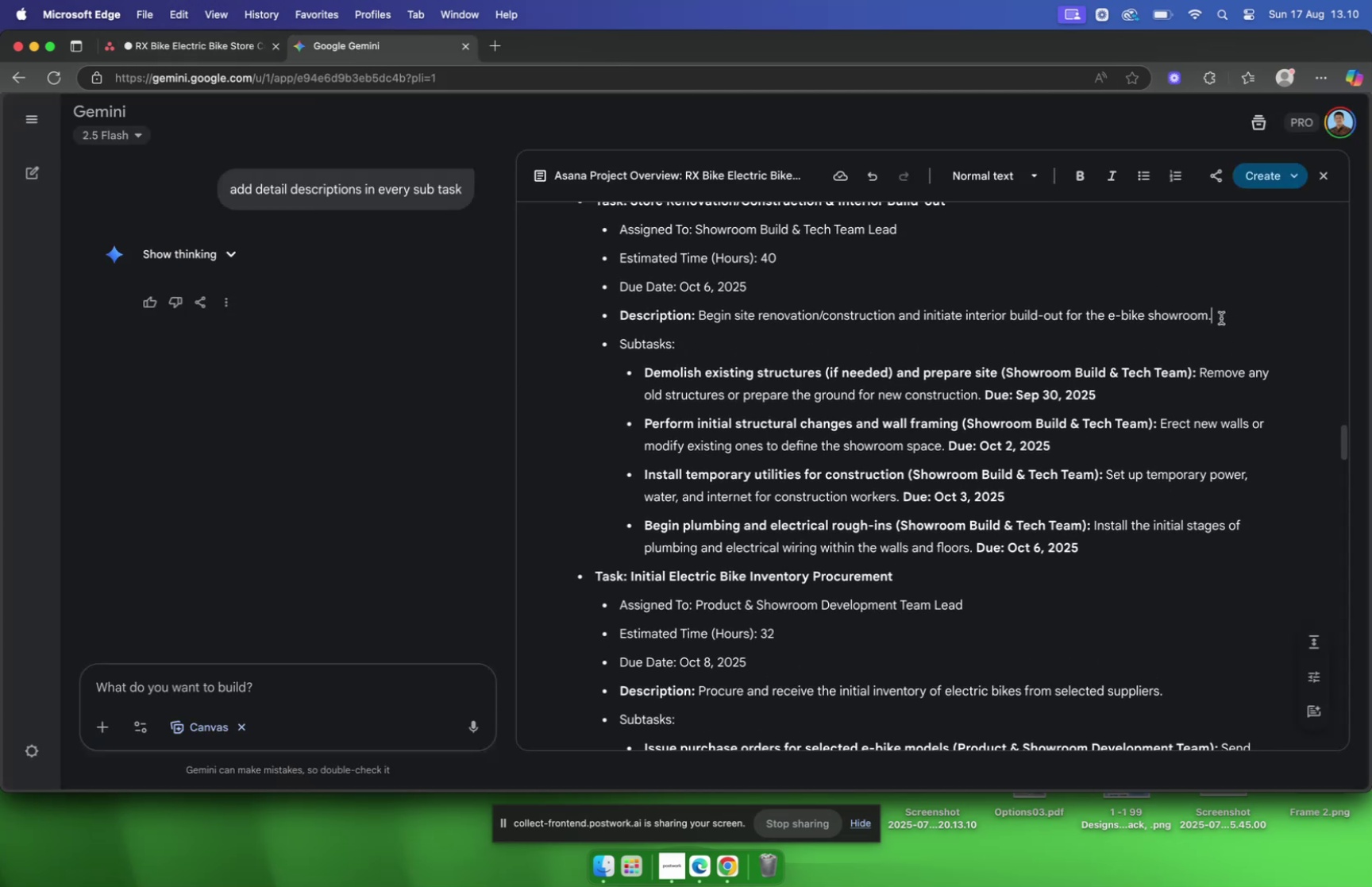 
left_click_drag(start_coordinate=[1220, 318], to_coordinate=[699, 323])
 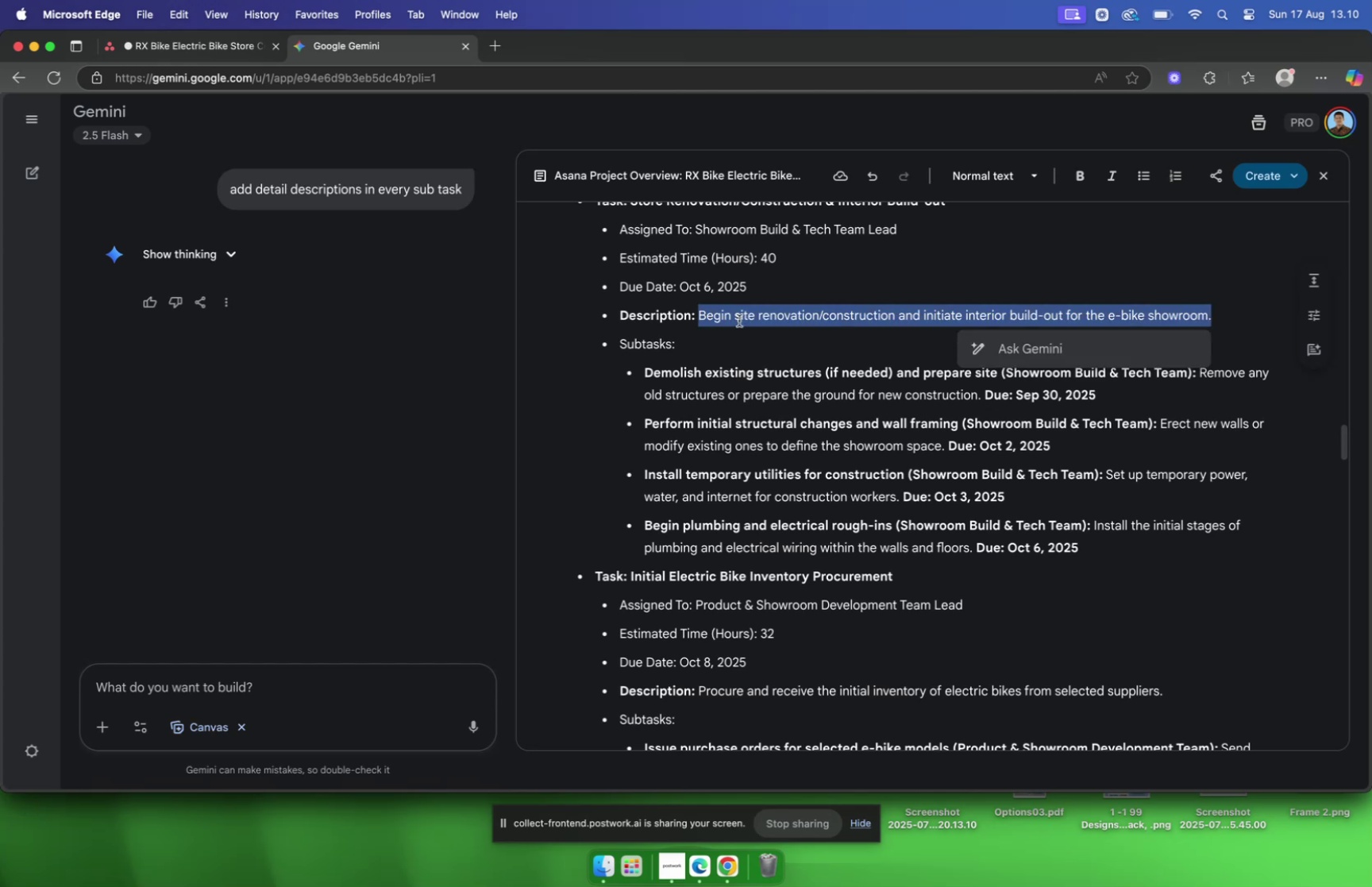 
key(Meta+C)
 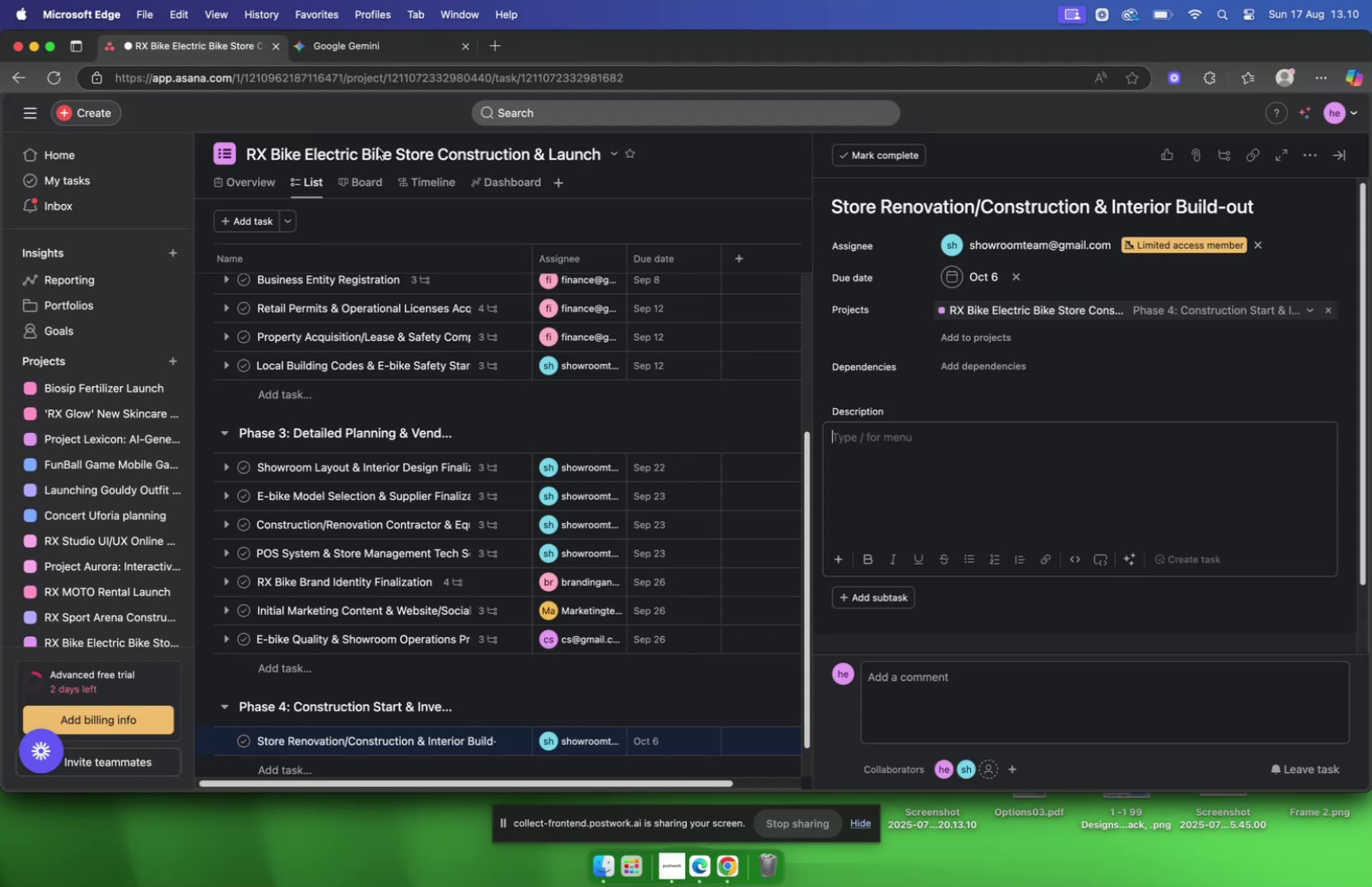 
left_click([1023, 488])
 